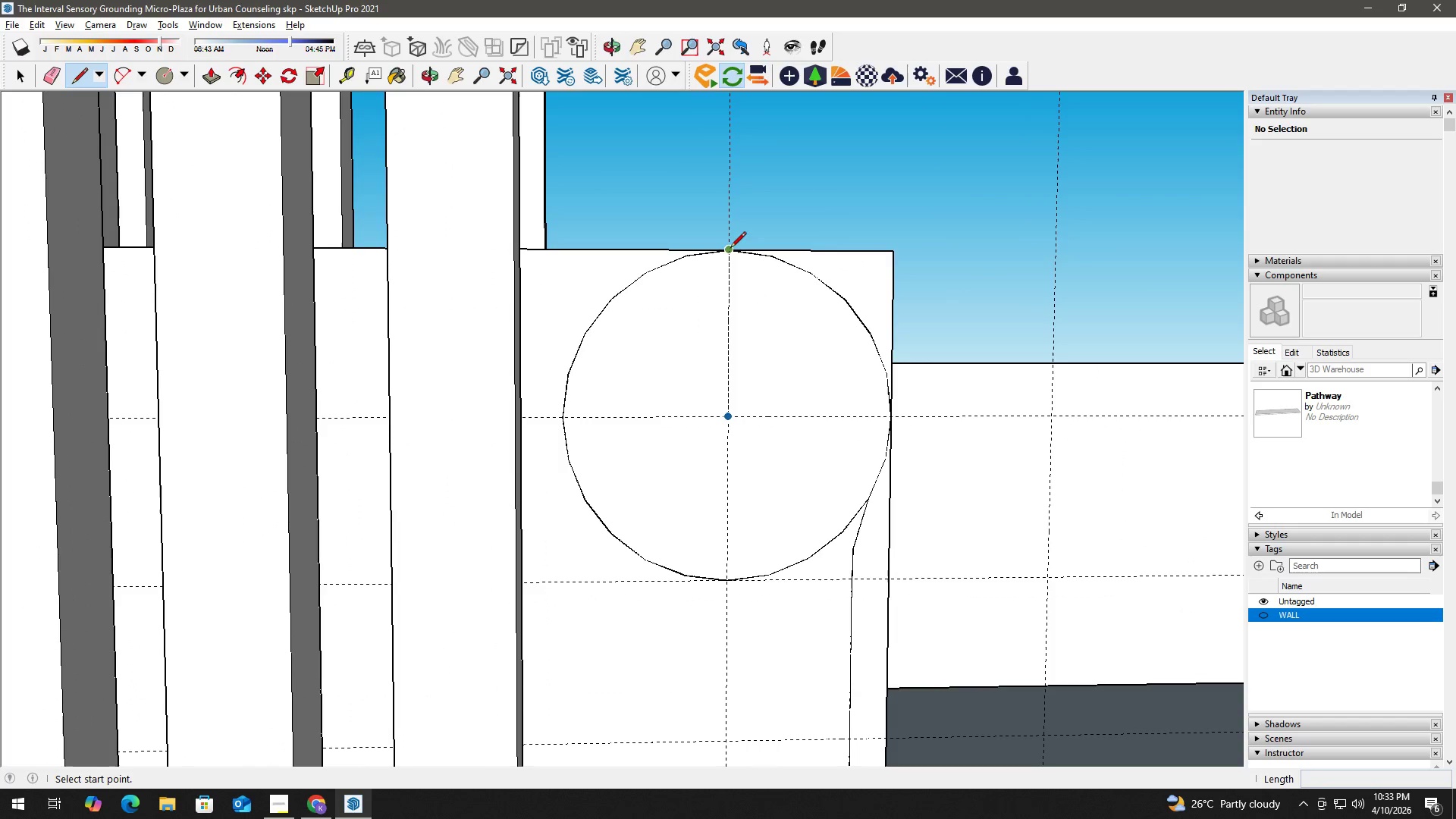 
left_click_drag(start_coordinate=[643, 291], to_coordinate=[764, 484])
 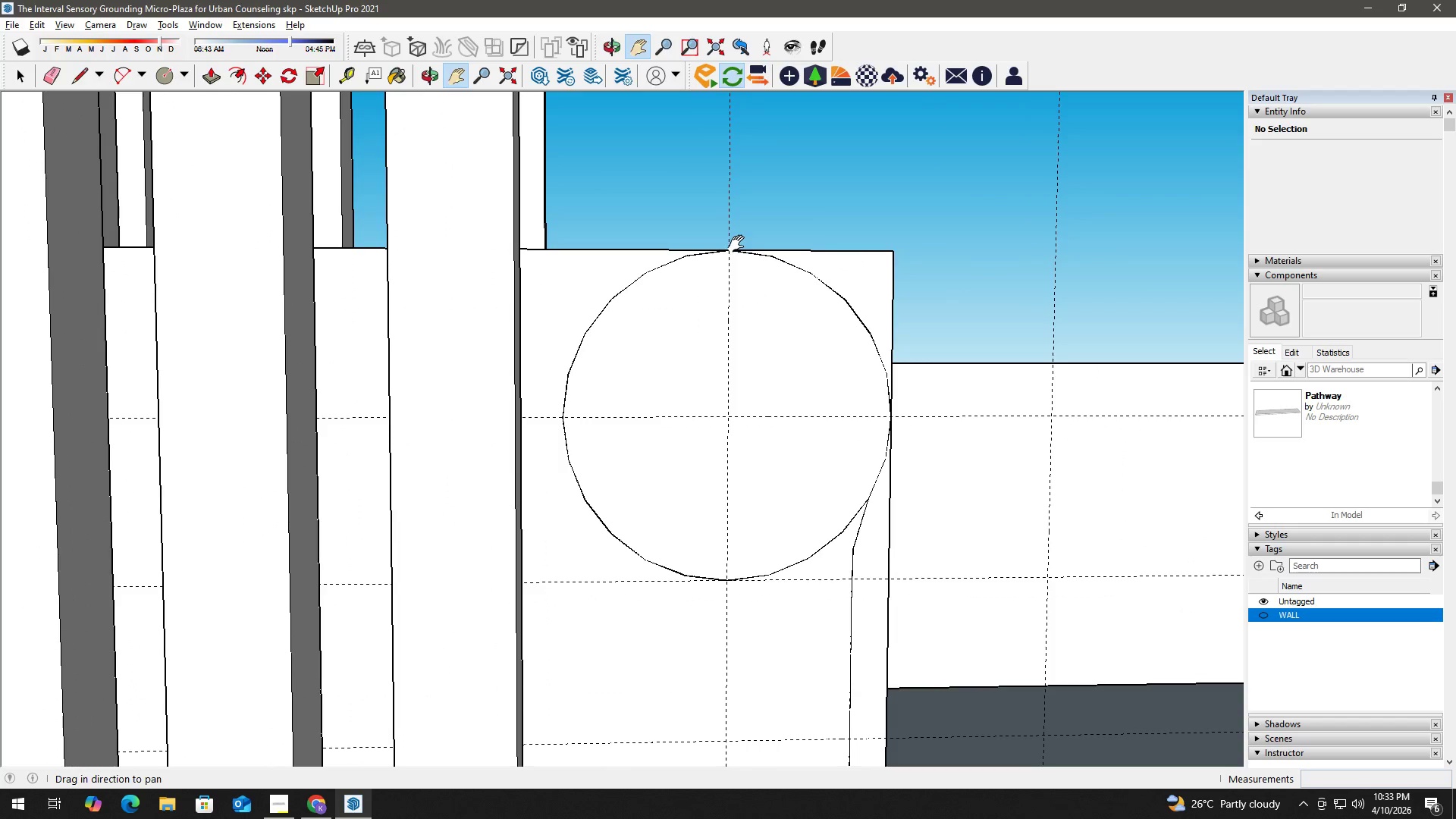 
left_click_drag(start_coordinate=[730, 248], to_coordinate=[720, 248])
 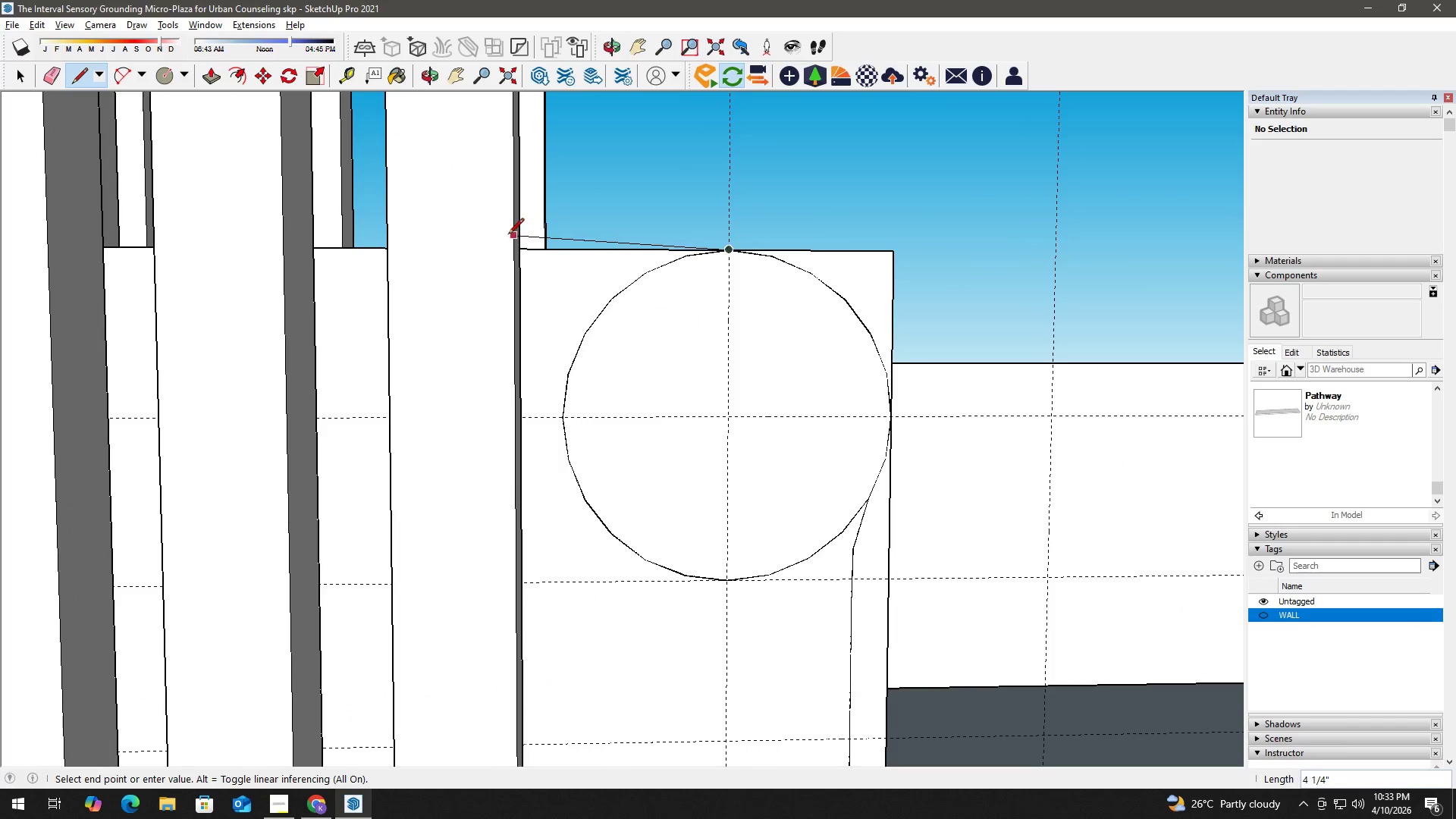 
scroll: coordinate [493, 249], scroll_direction: down, amount: 2.0
 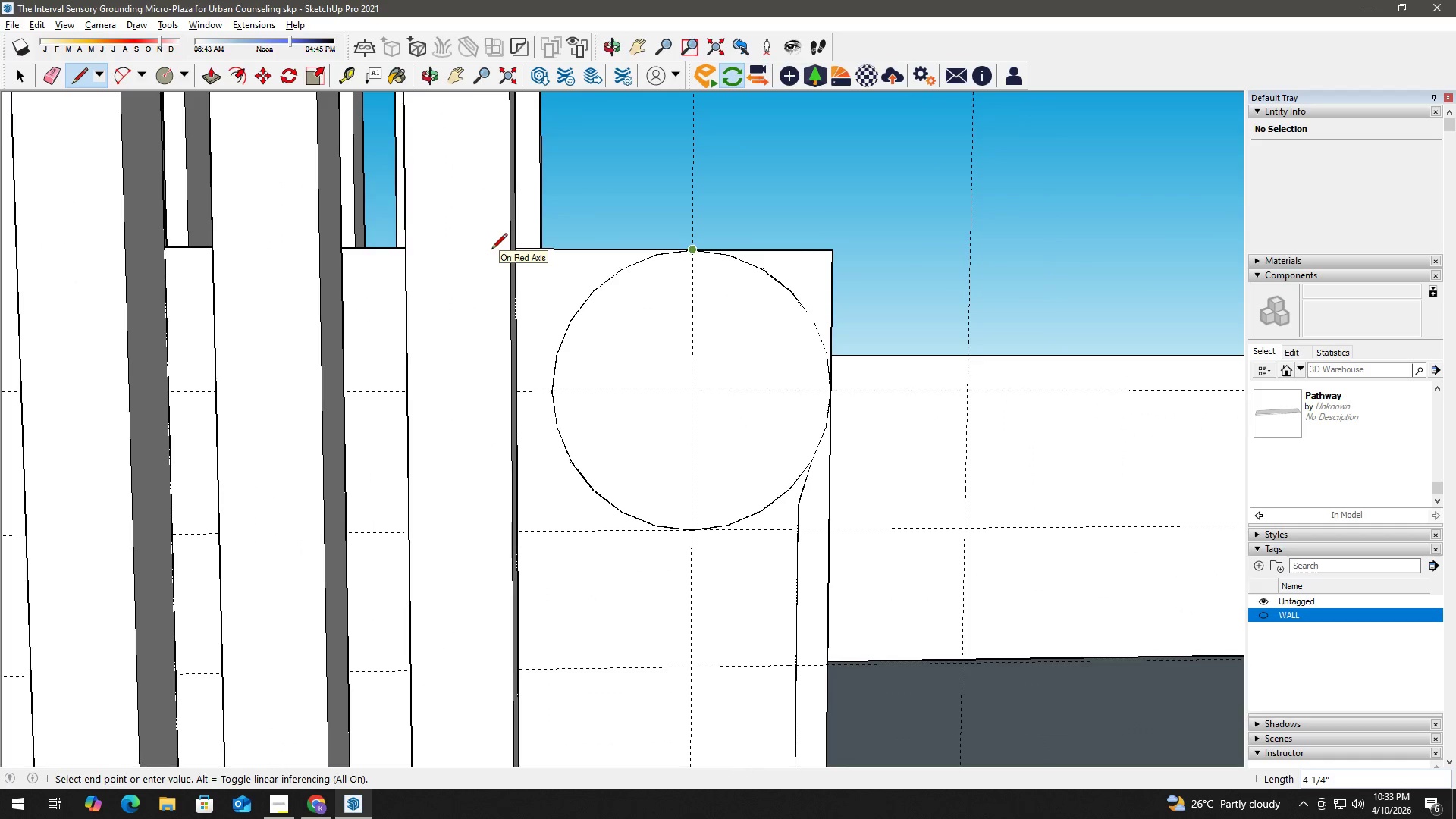 
key(Space)
 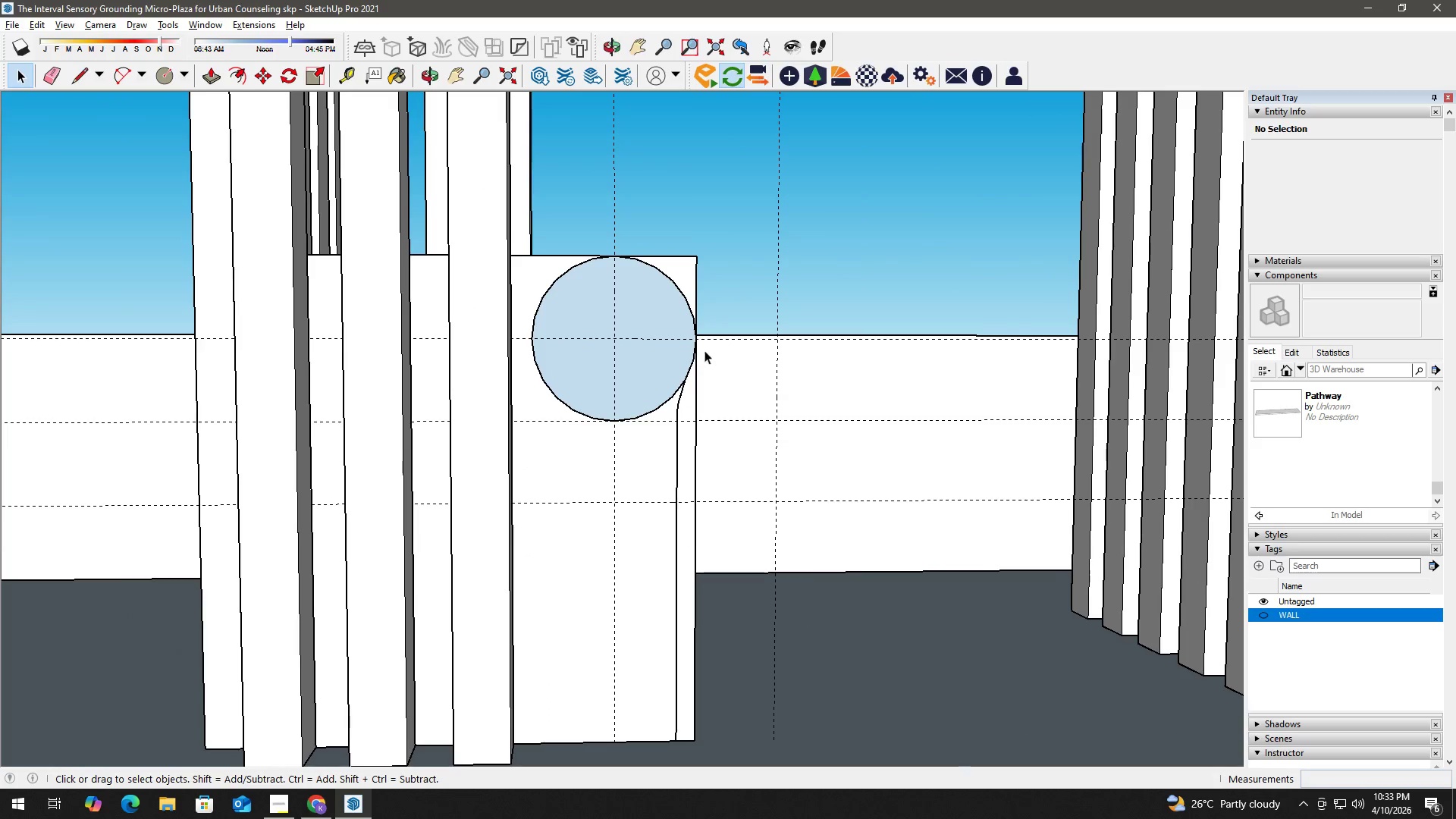 
scroll: coordinate [513, 275], scroll_direction: down, amount: 6.0
 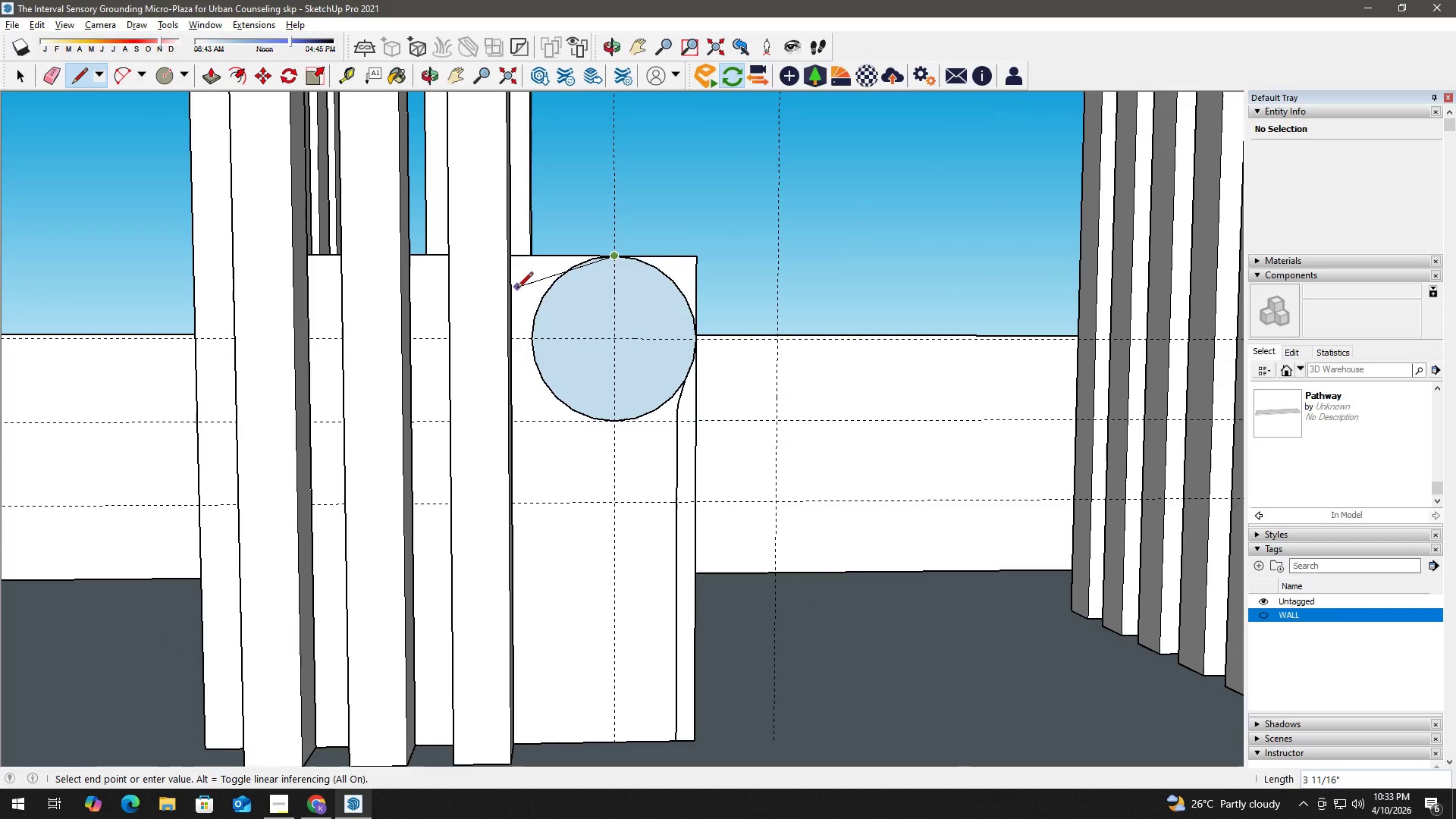 
left_click_drag(start_coordinate=[720, 303], to_coordinate=[591, 242])
 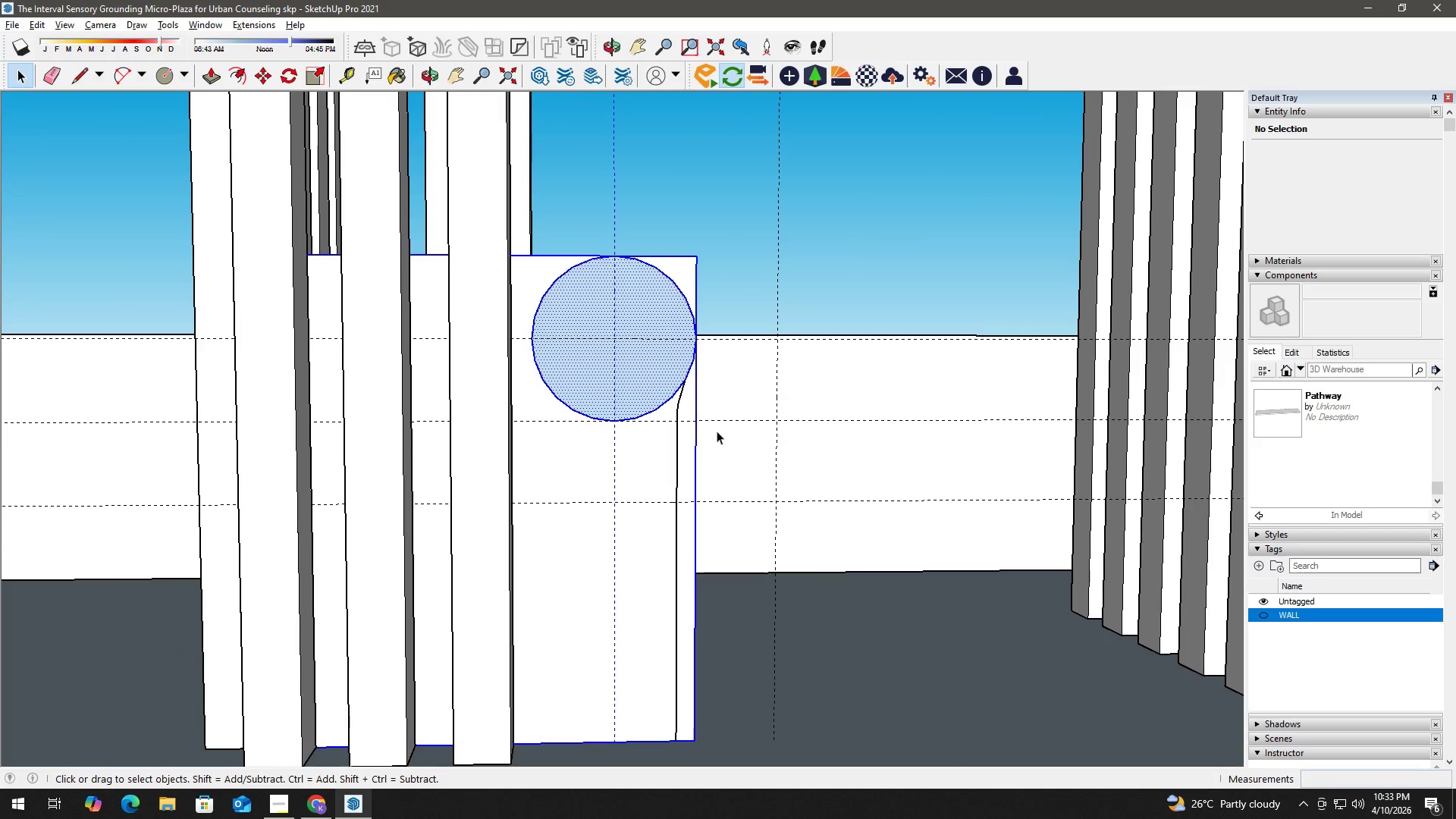 
hold_key(key=ControlLeft, duration=1.11)
left_click_drag(start_coordinate=[715, 456], to_coordinate=[634, 421])
 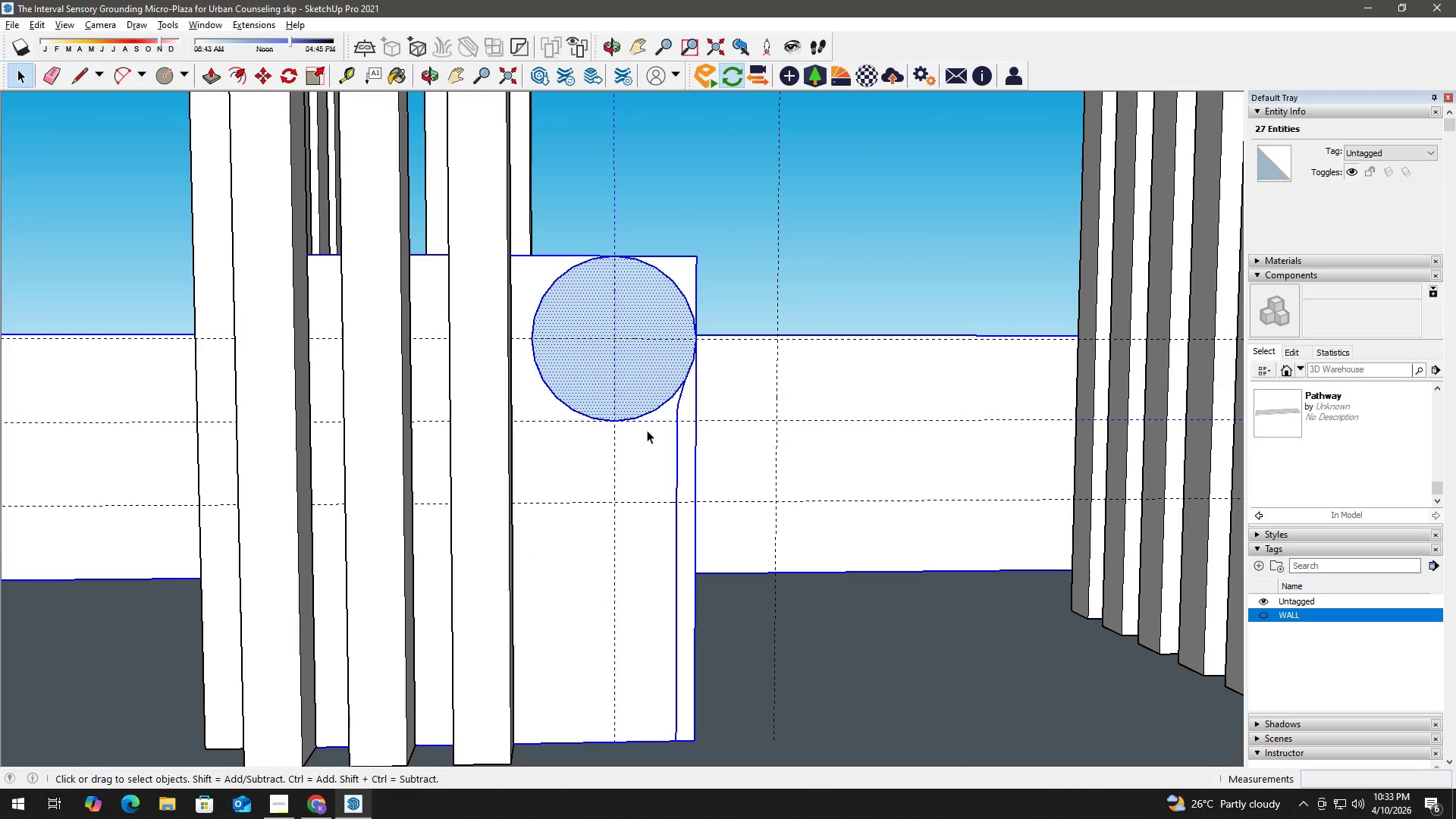 
scroll: coordinate [667, 470], scroll_direction: down, amount: 9.0
 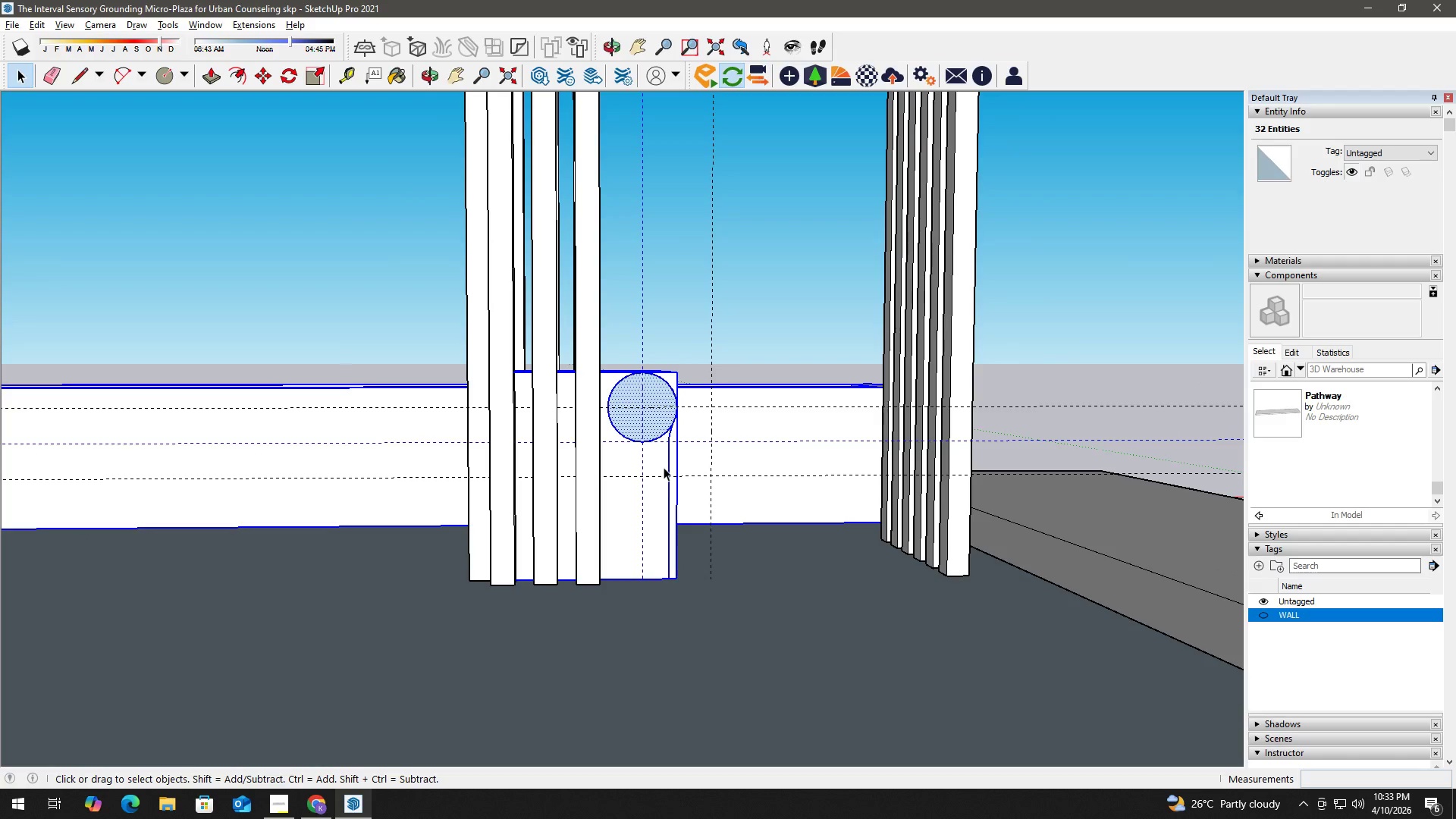 
key(M)
 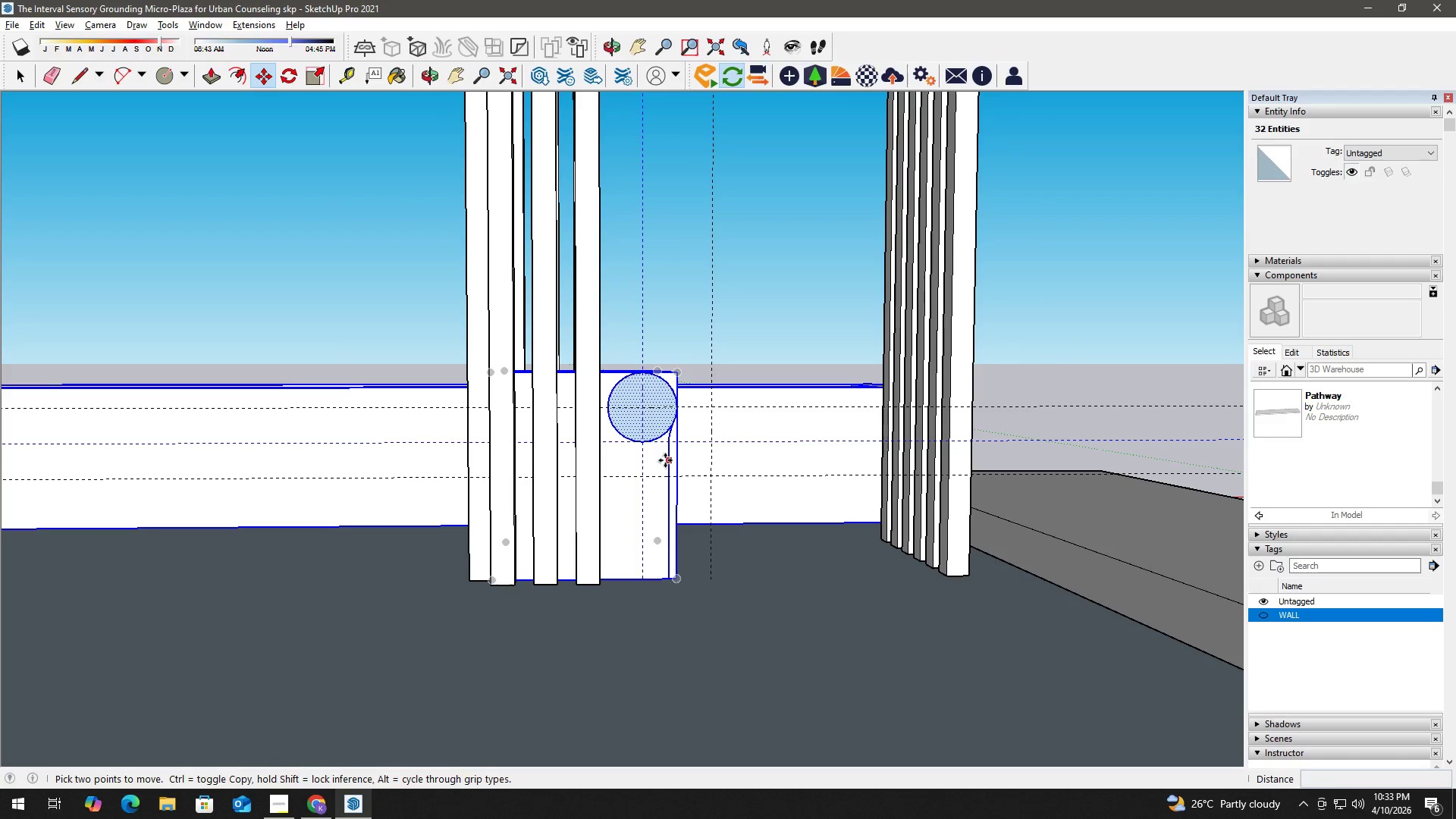 
left_click([665, 460])
 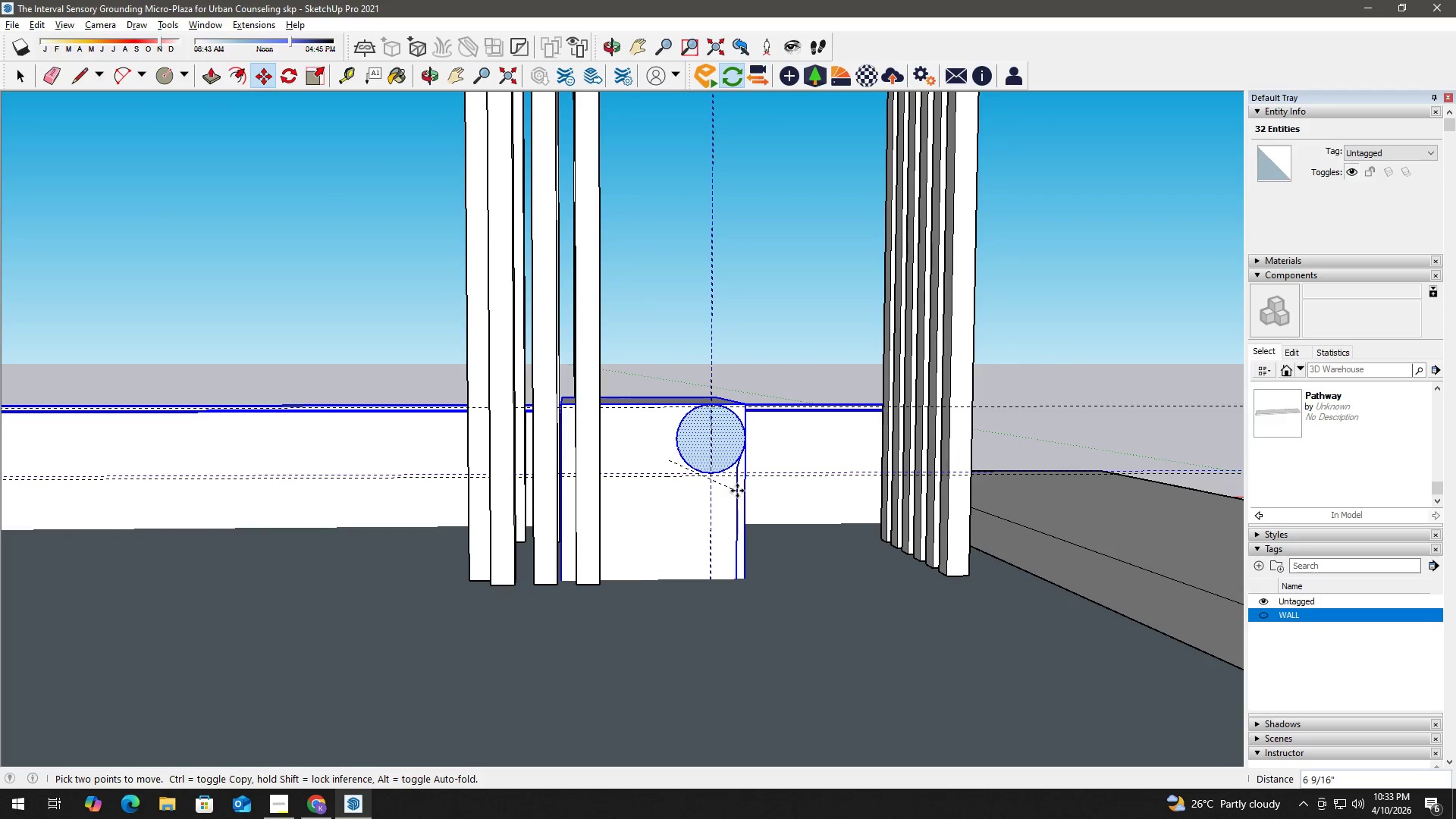 
key(Control+ControlLeft)
 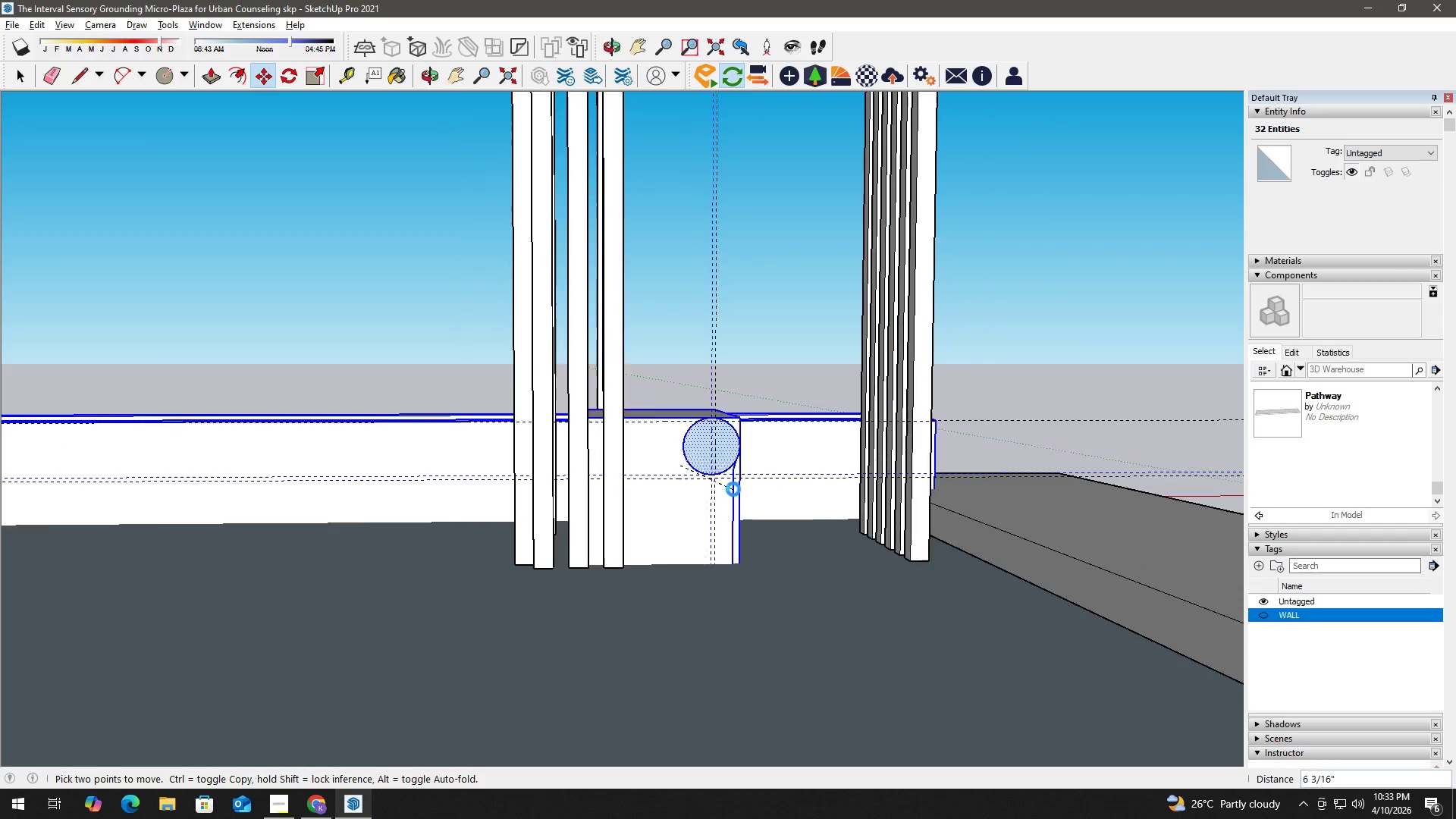 
hold_key(key=ShiftLeft, duration=1.05)
scroll: coordinate [909, 505], scroll_direction: down, amount: 12.0
 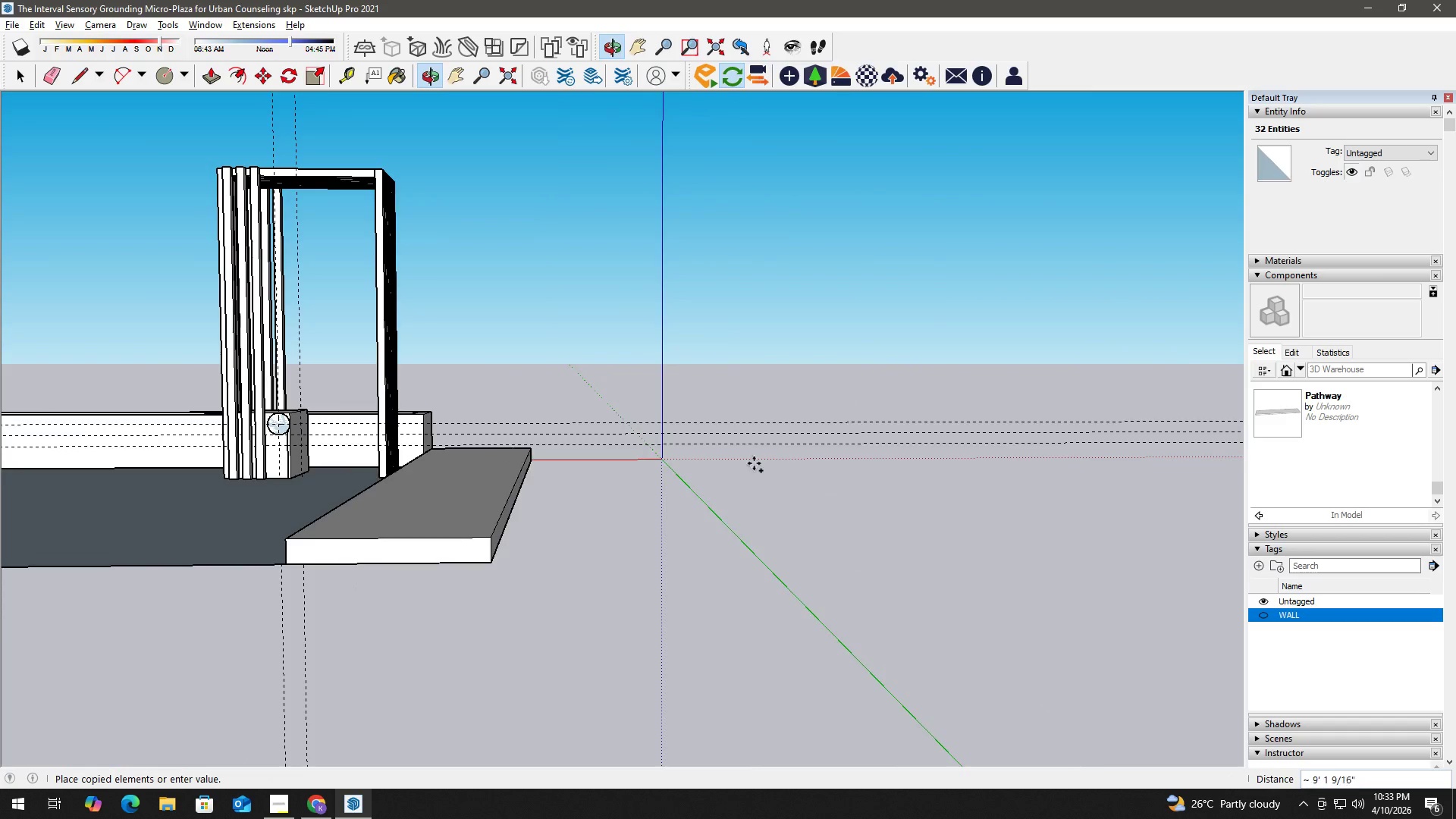 
left_click([925, 497])
 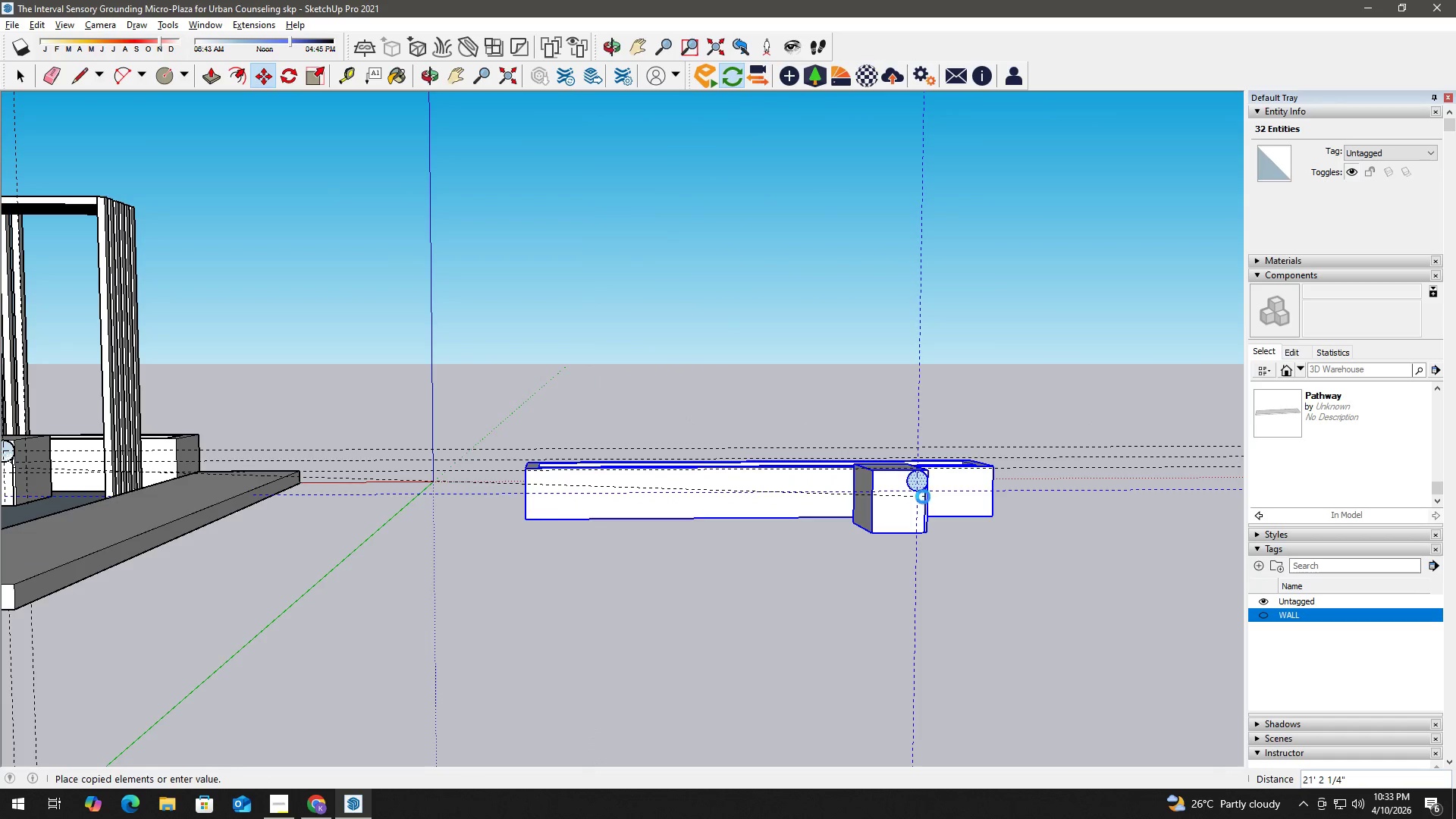 
key(Space)
 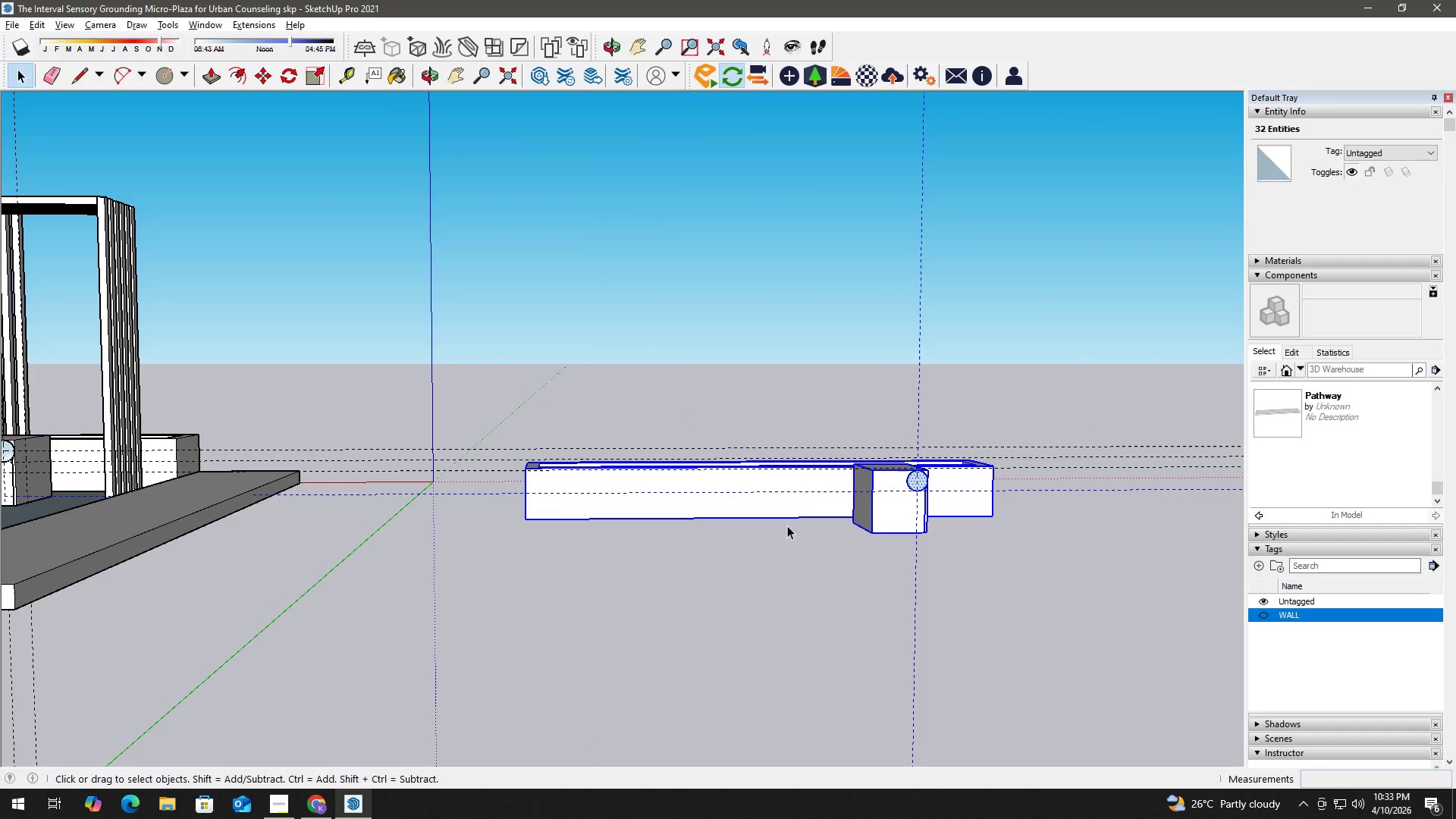 
left_click([807, 510])
 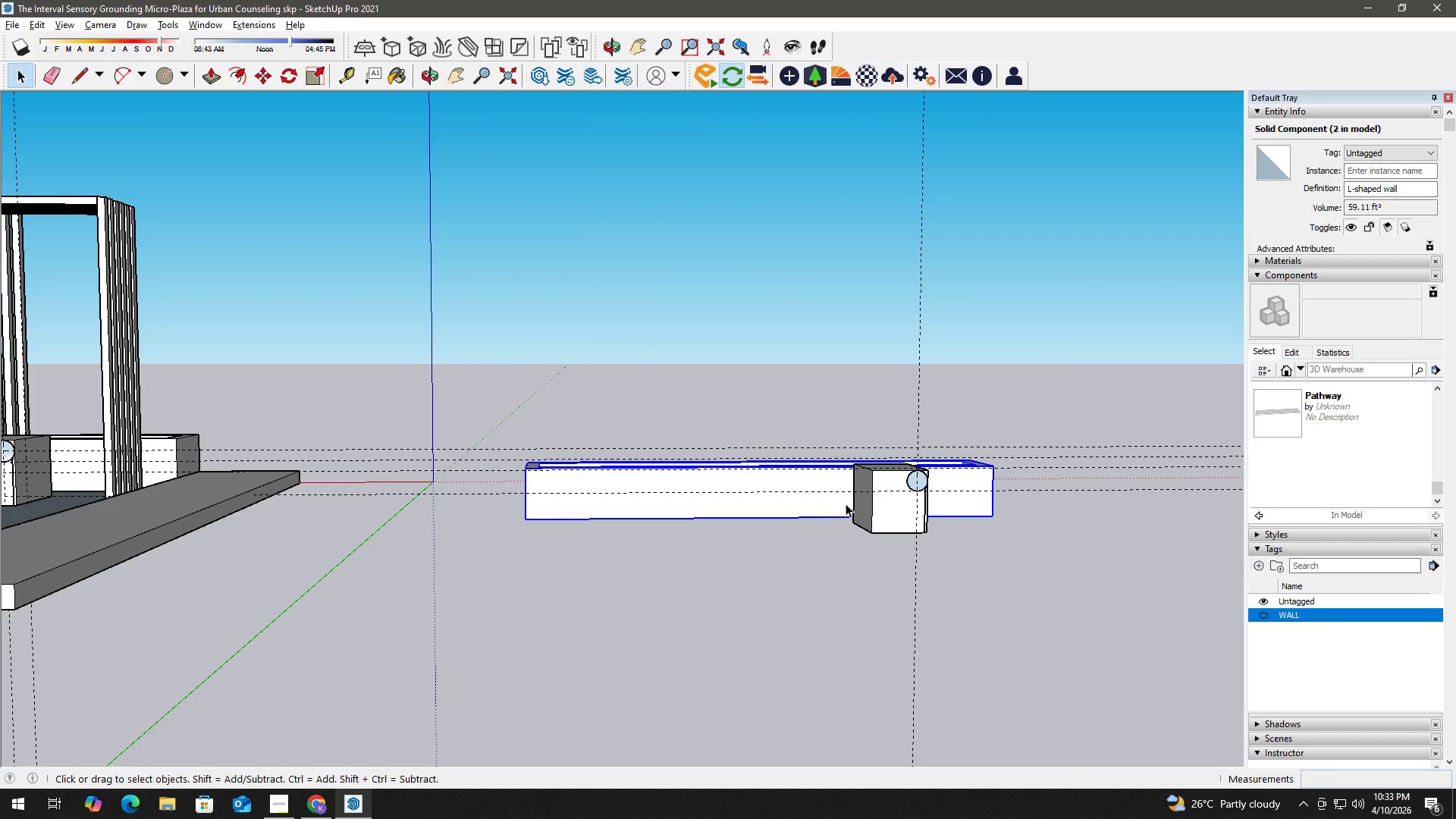 
key(Delete)
 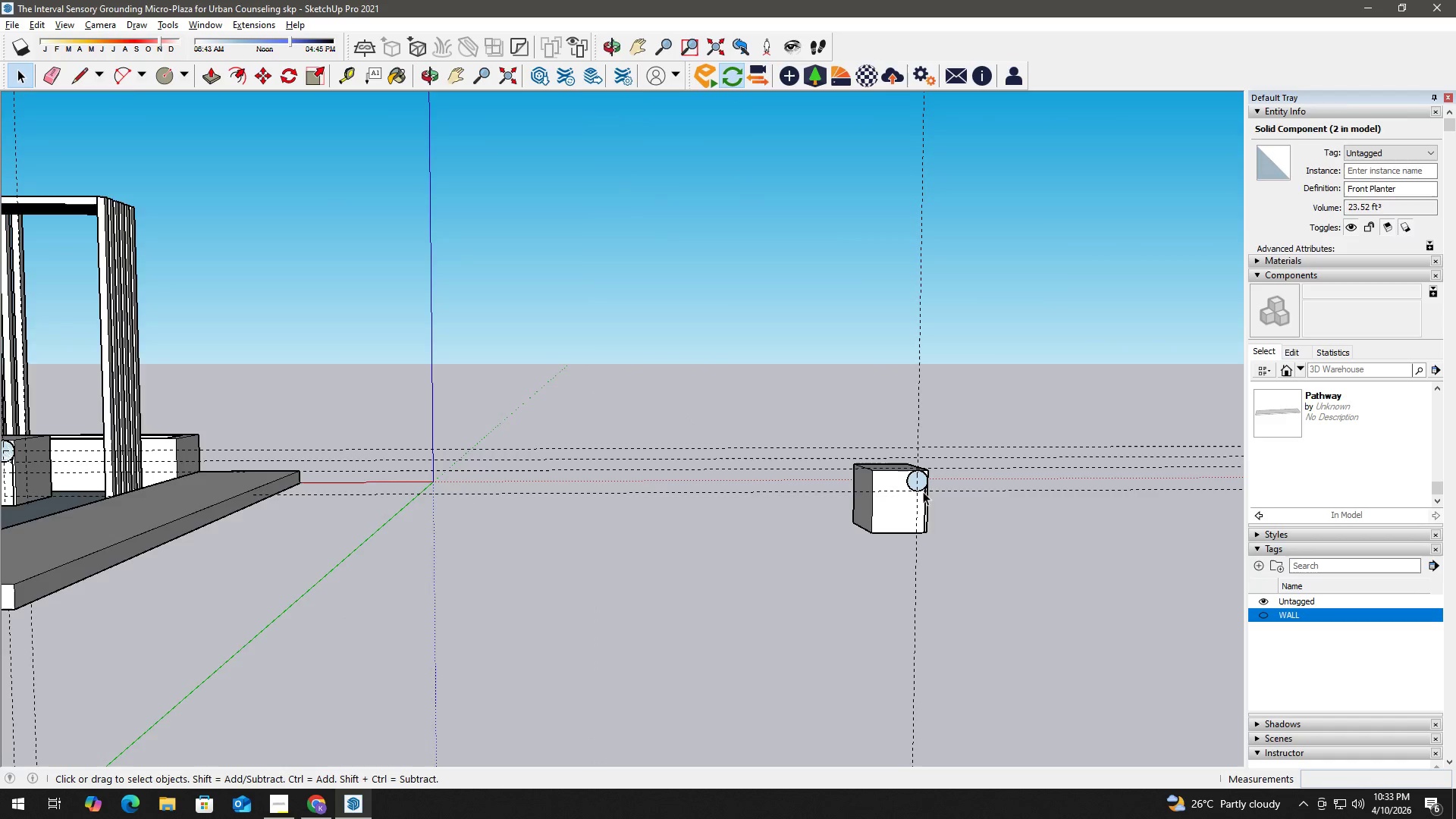 
scroll: coordinate [821, 479], scroll_direction: up, amount: 17.0
 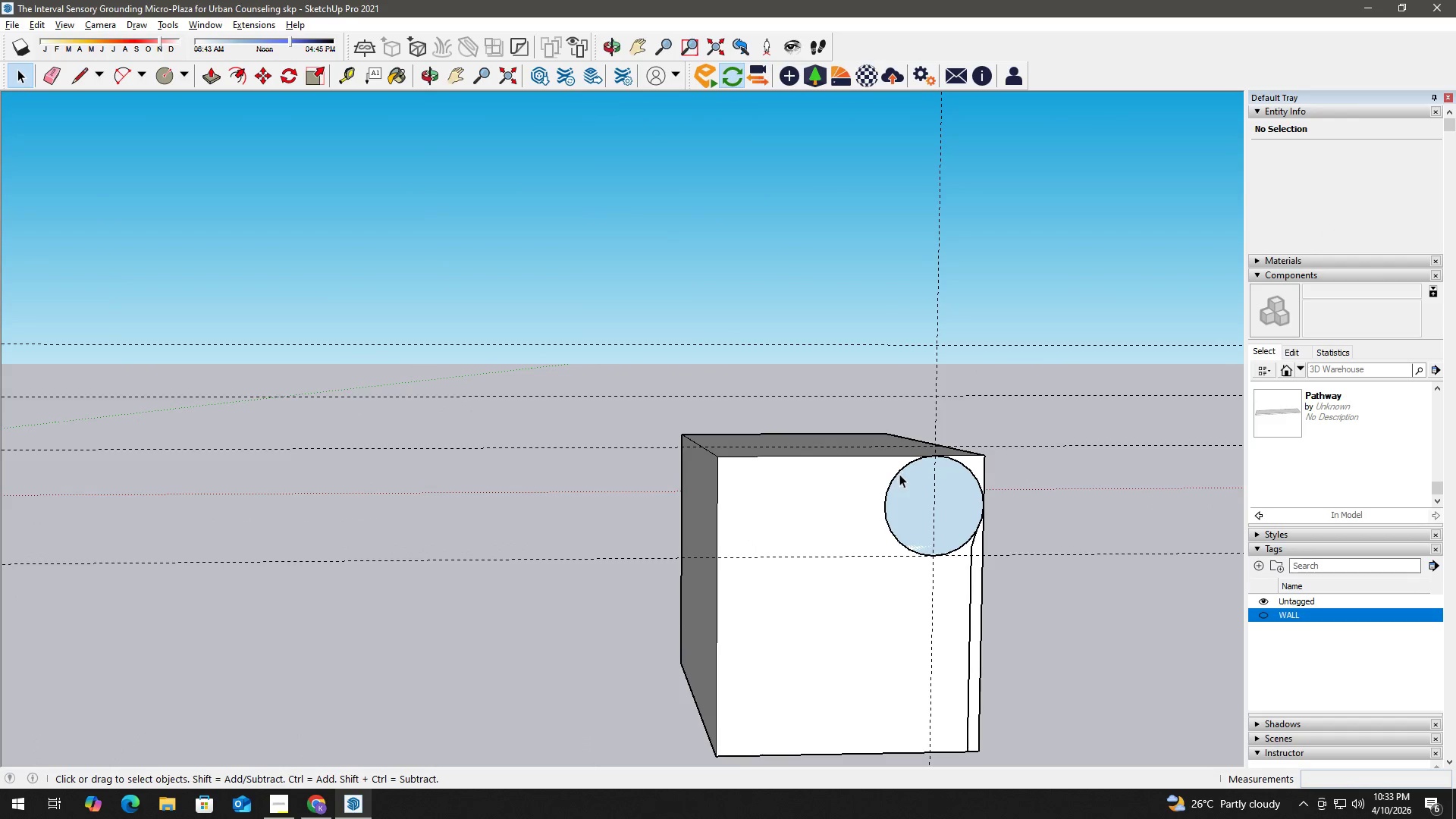 
key(L)
 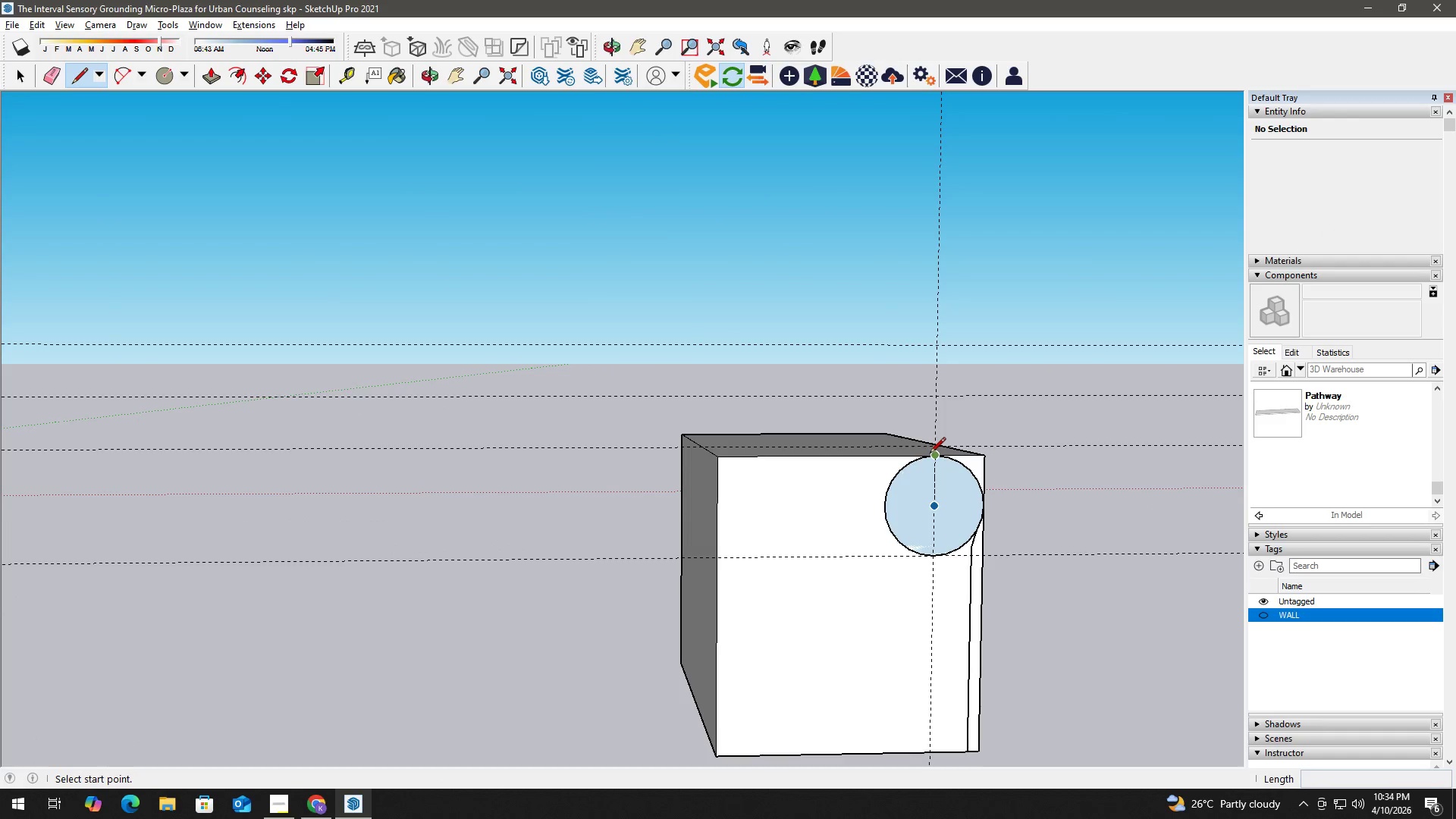 
scroll: coordinate [932, 465], scroll_direction: up, amount: 8.0
 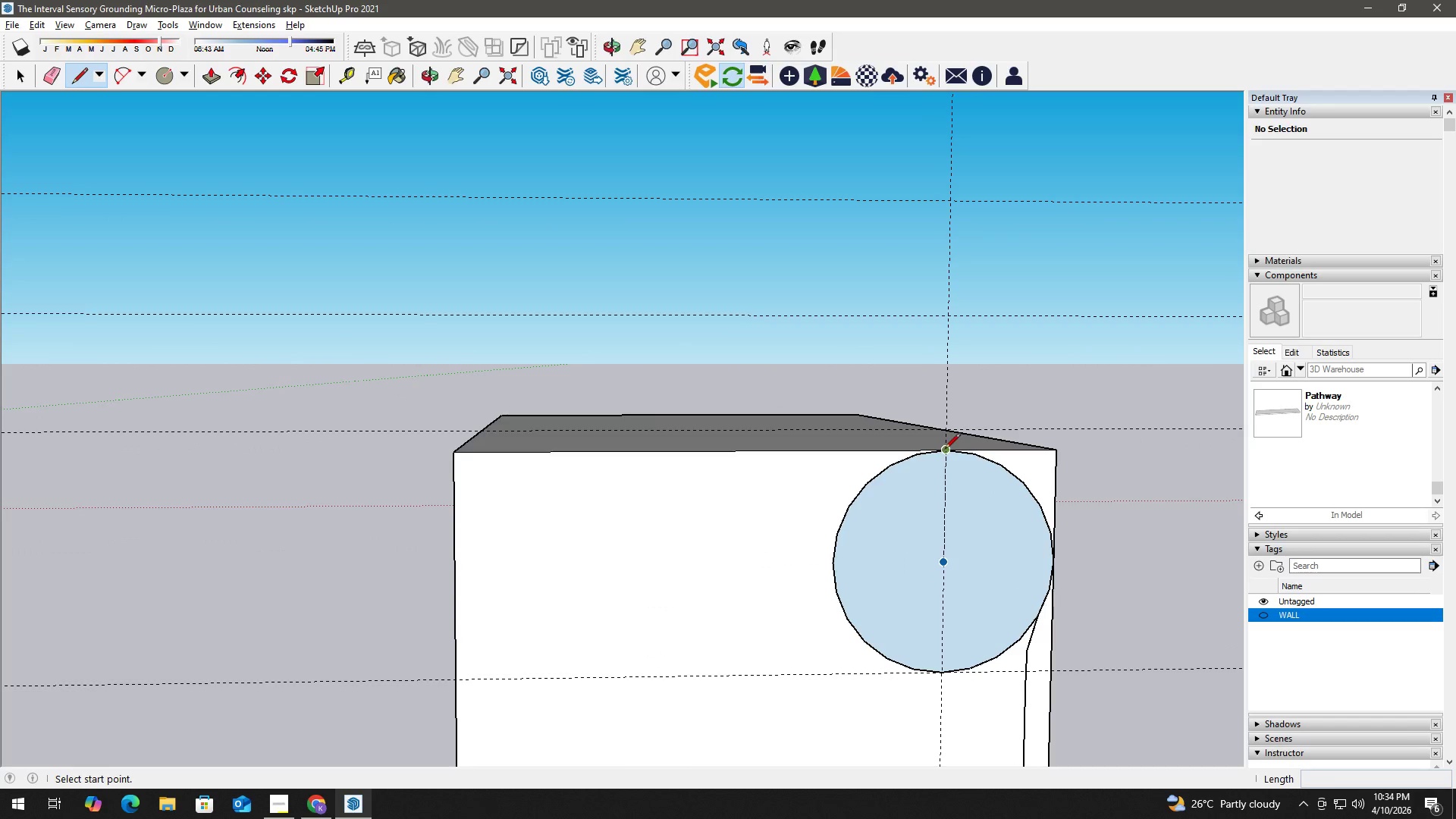 
left_click_drag(start_coordinate=[944, 450], to_coordinate=[931, 451])
 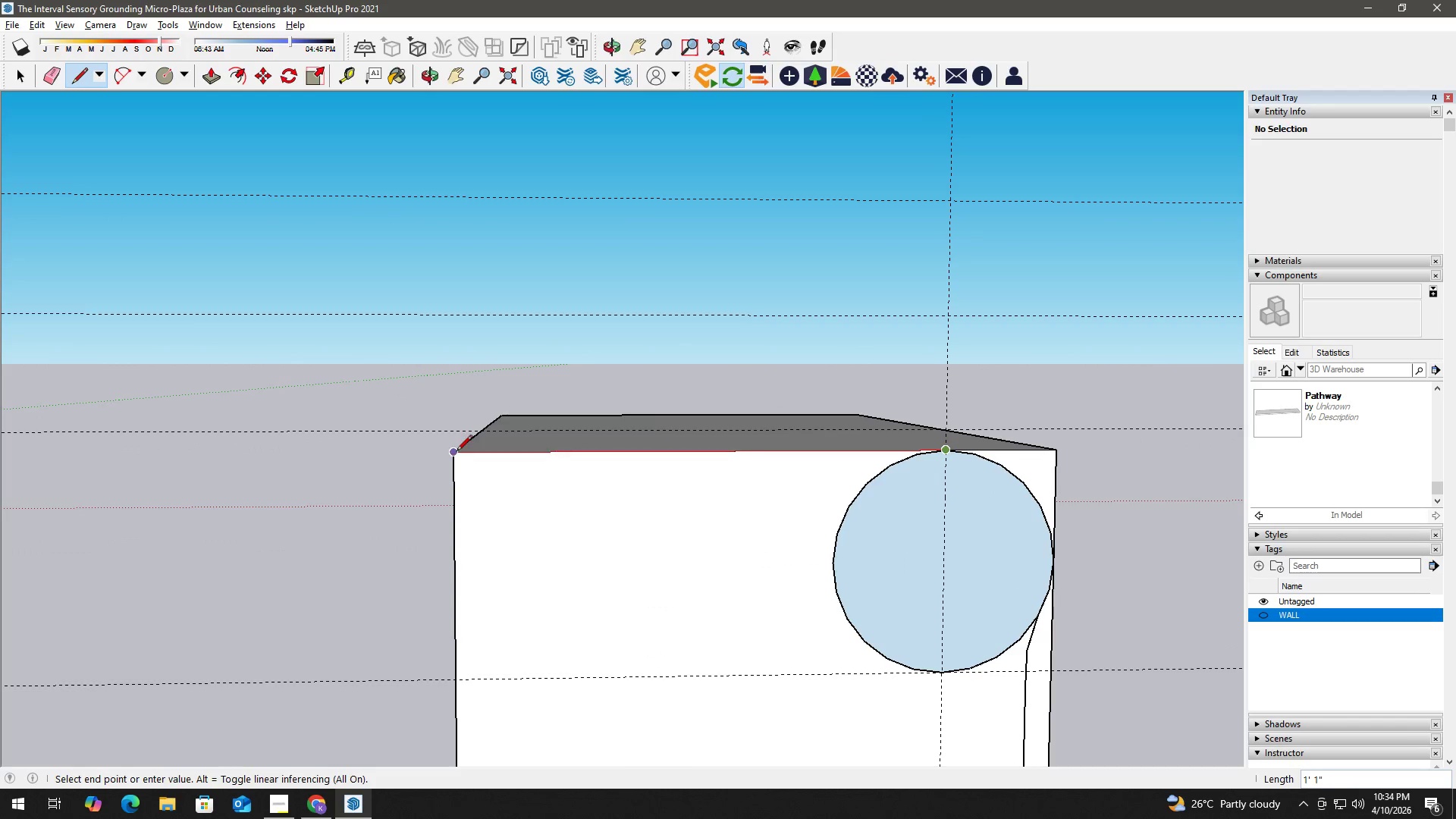 
left_click([457, 452])
 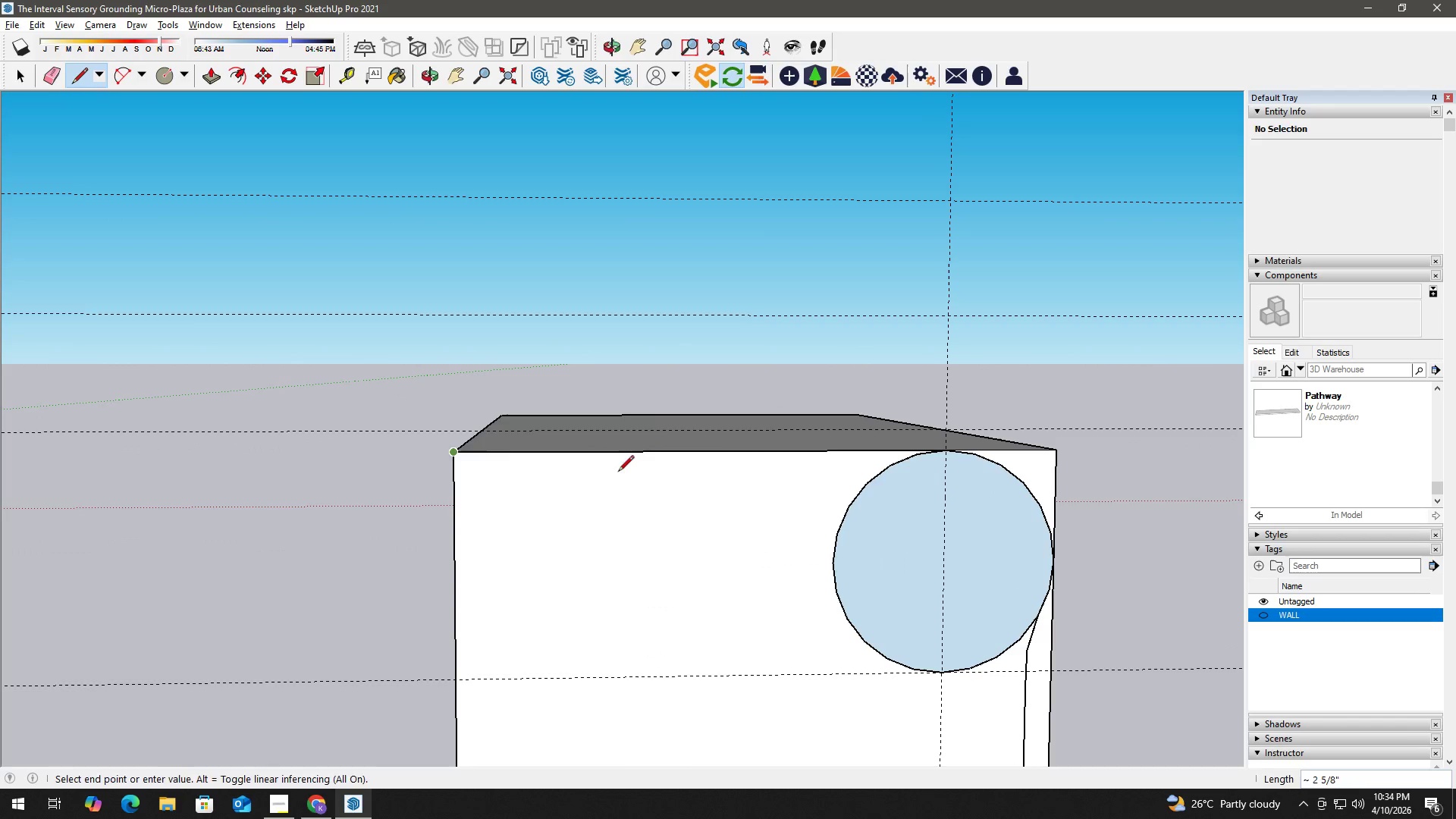 
key(Space)
 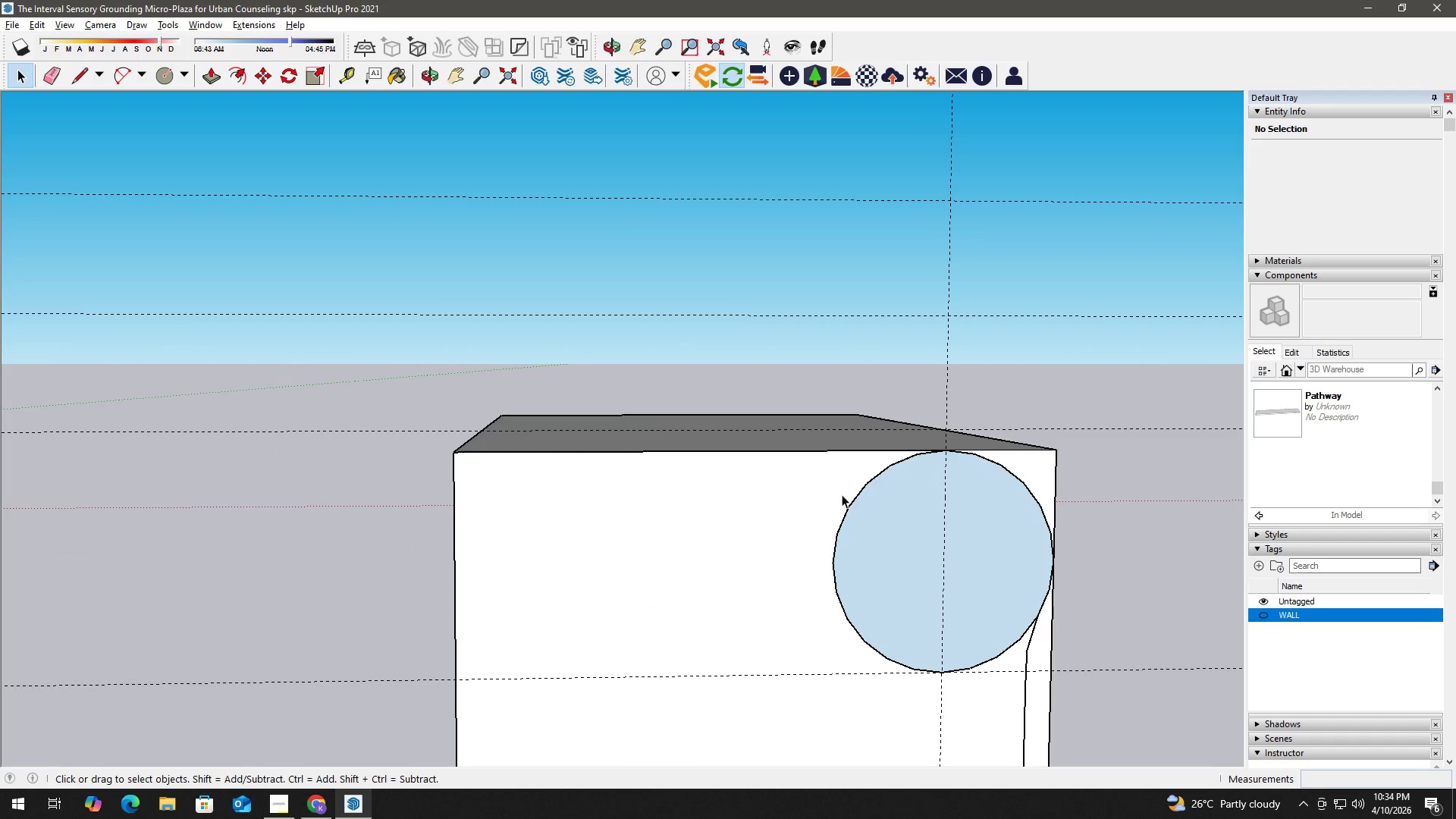 
key(E)
 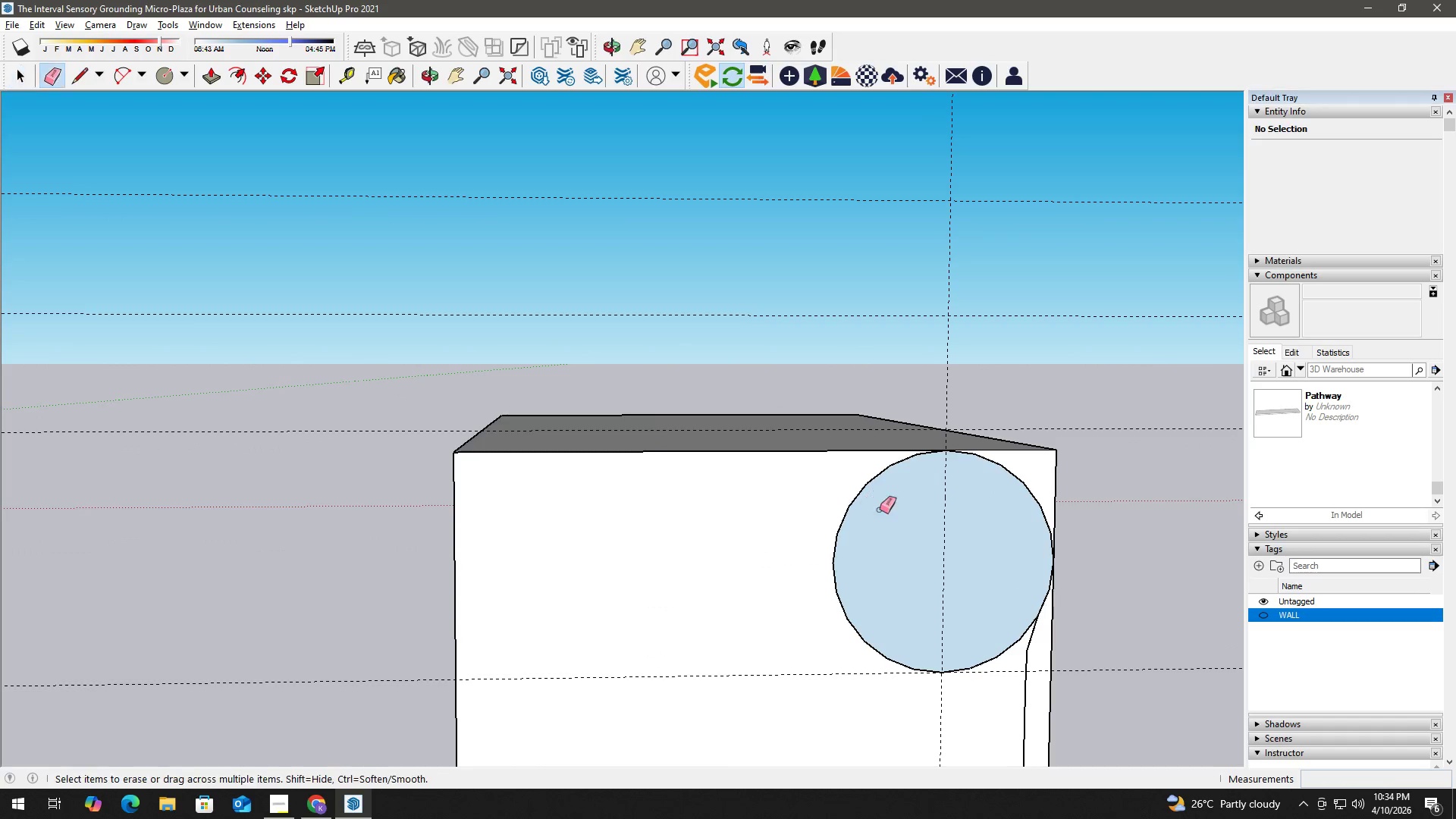 
left_click_drag(start_coordinate=[880, 510], to_coordinate=[830, 510])
 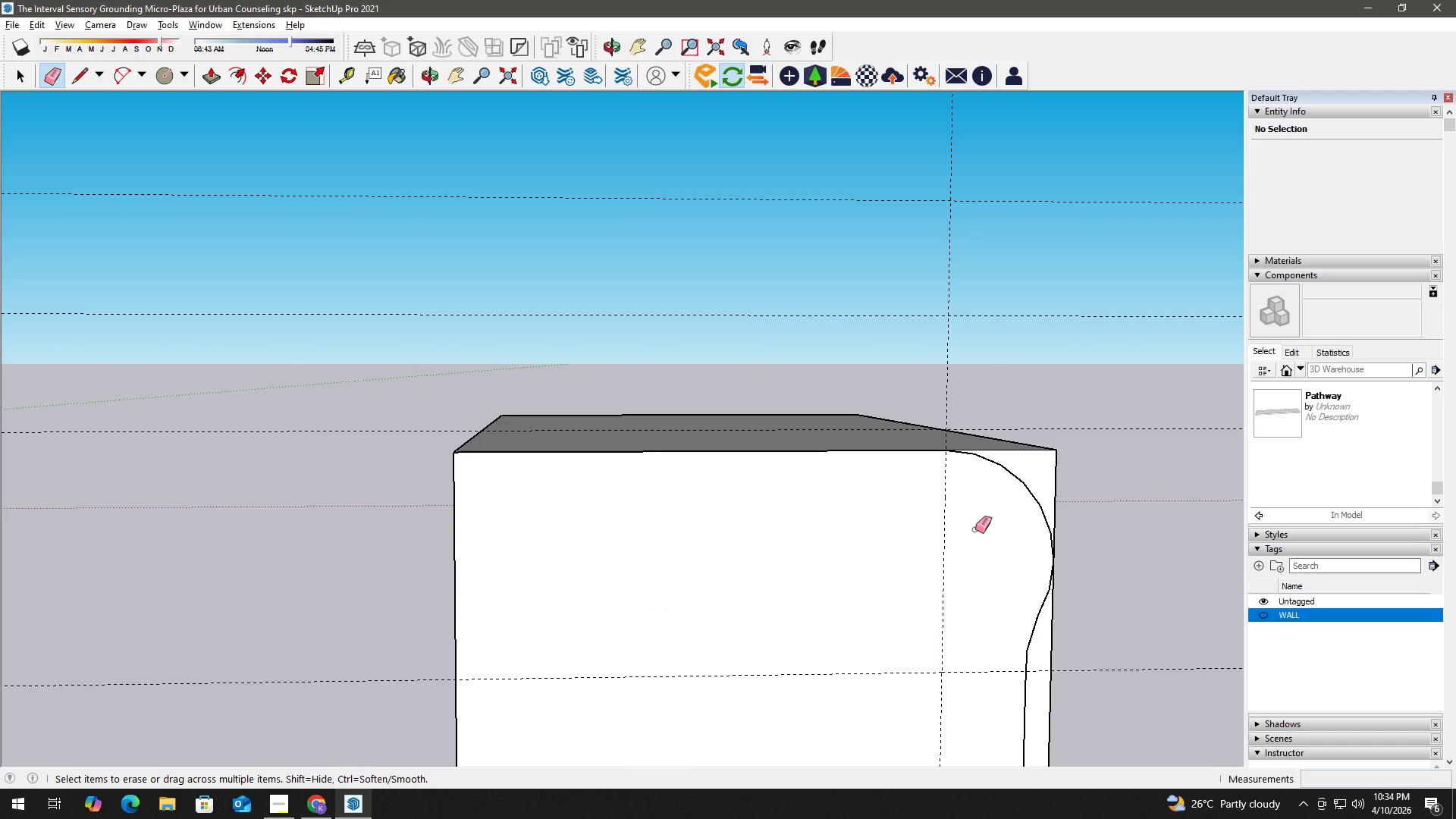 
left_click_drag(start_coordinate=[977, 529], to_coordinate=[924, 529])
 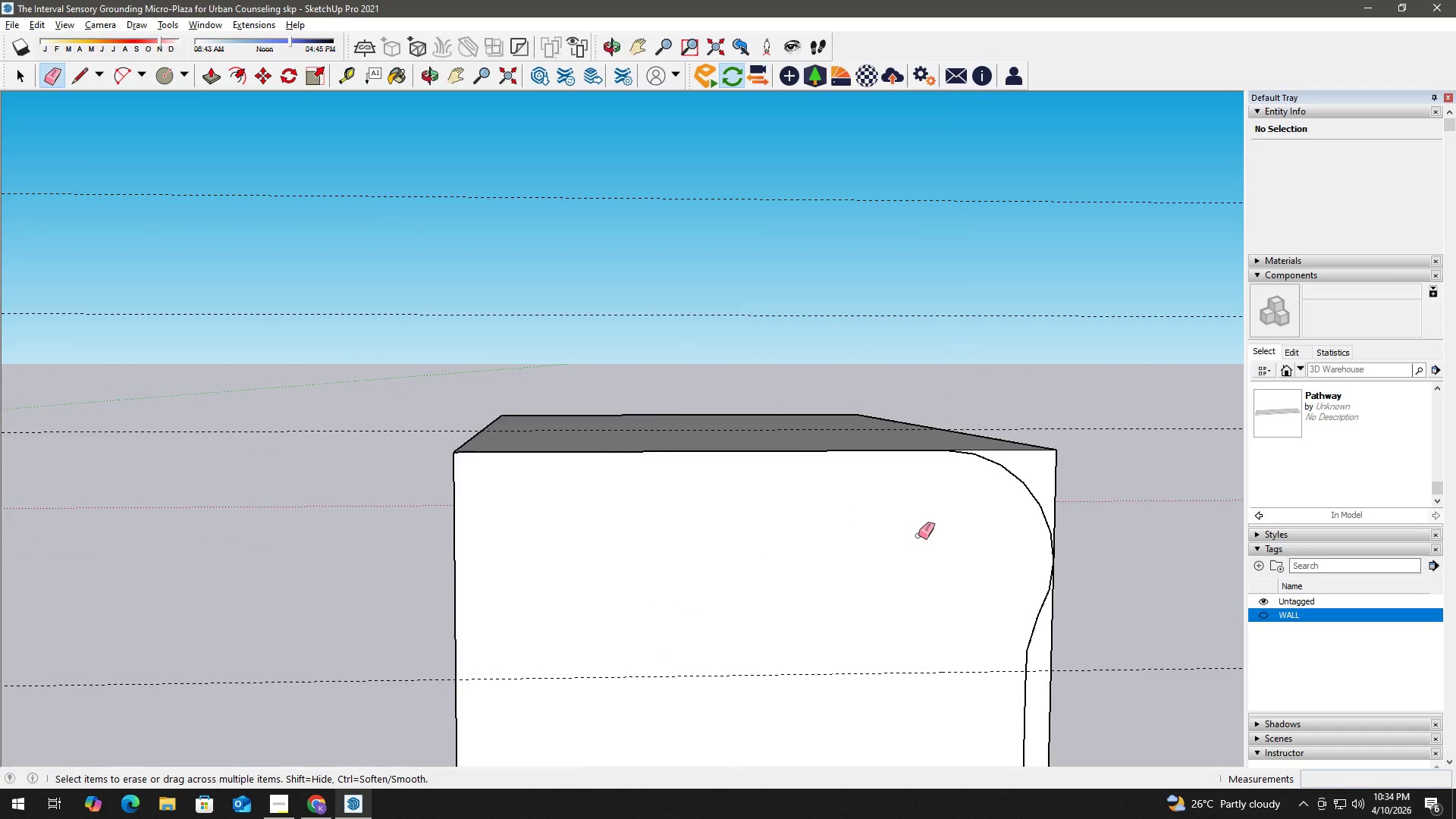 
key(Space)
 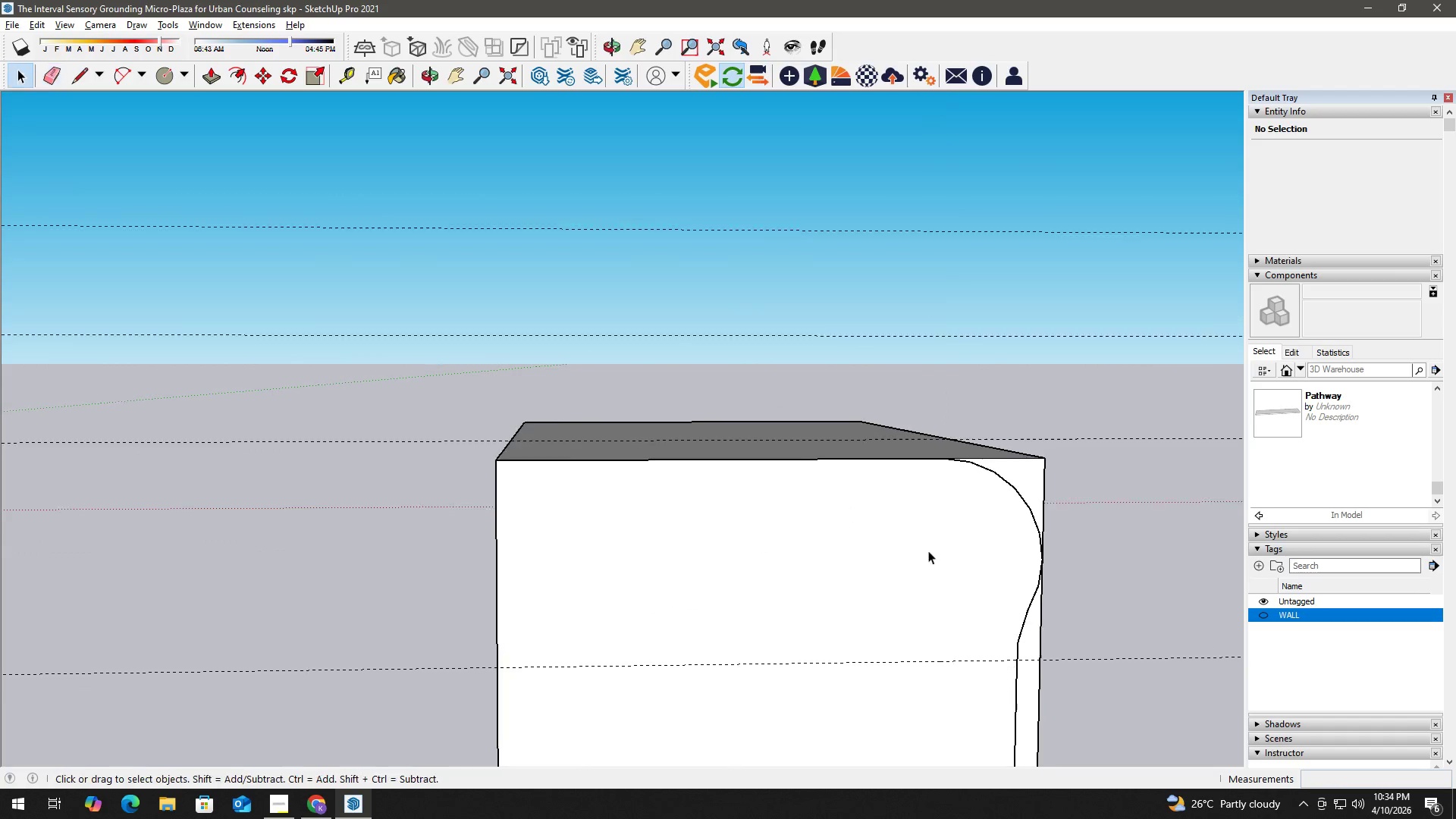 
key(H)
 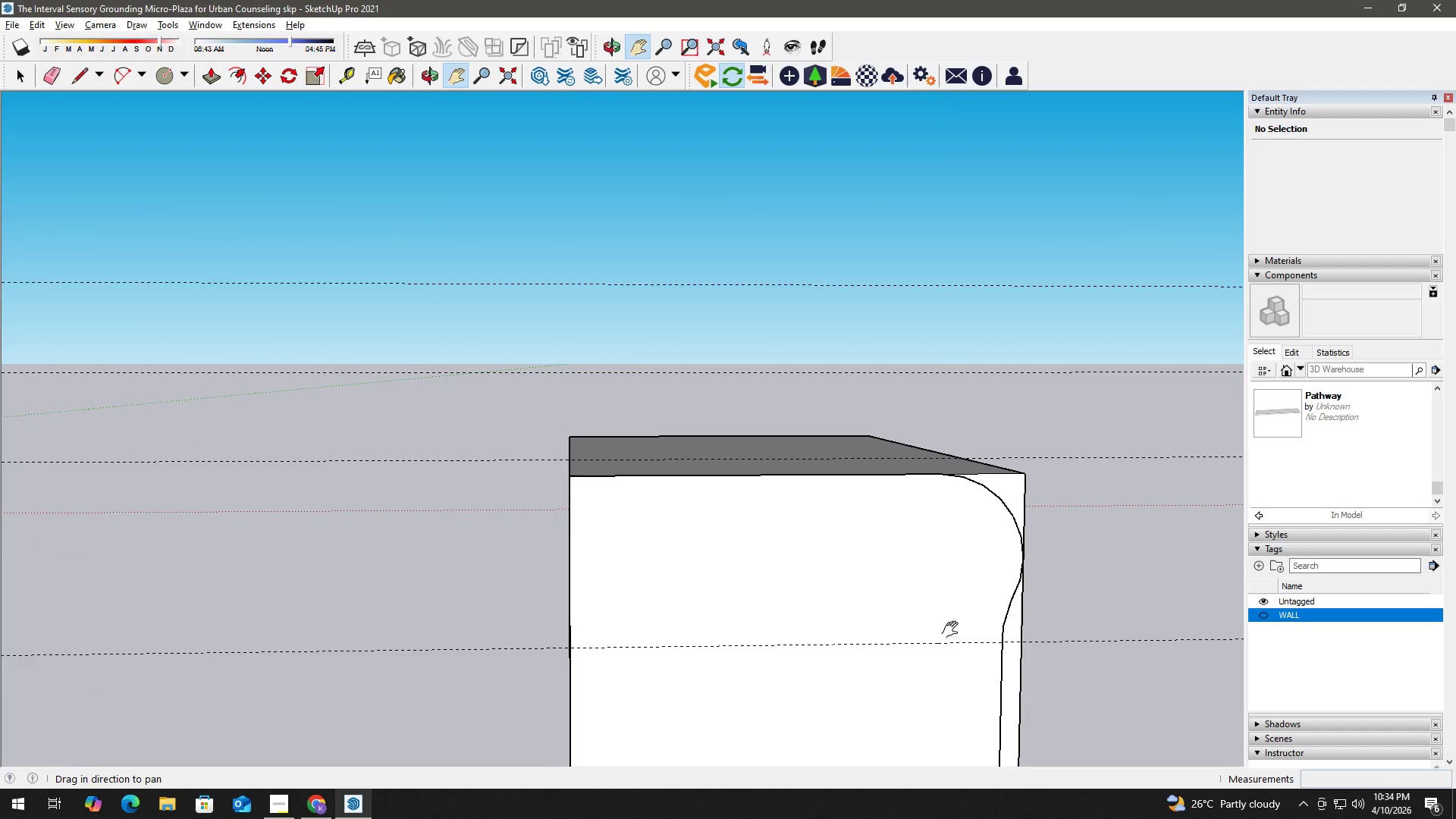 
left_click_drag(start_coordinate=[953, 630], to_coordinate=[810, 457])
 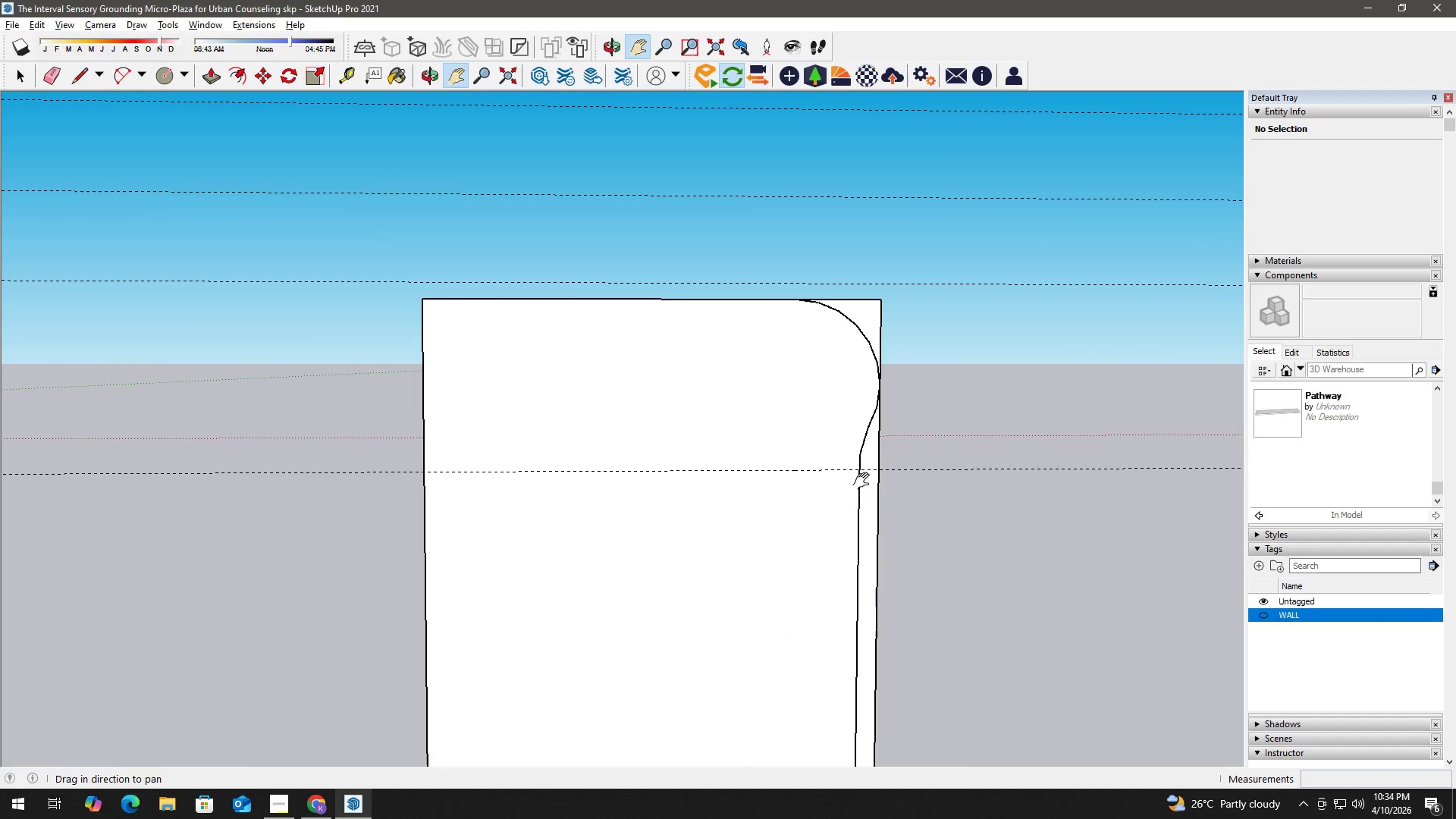 
scroll: coordinate [929, 554], scroll_direction: down, amount: 3.0
 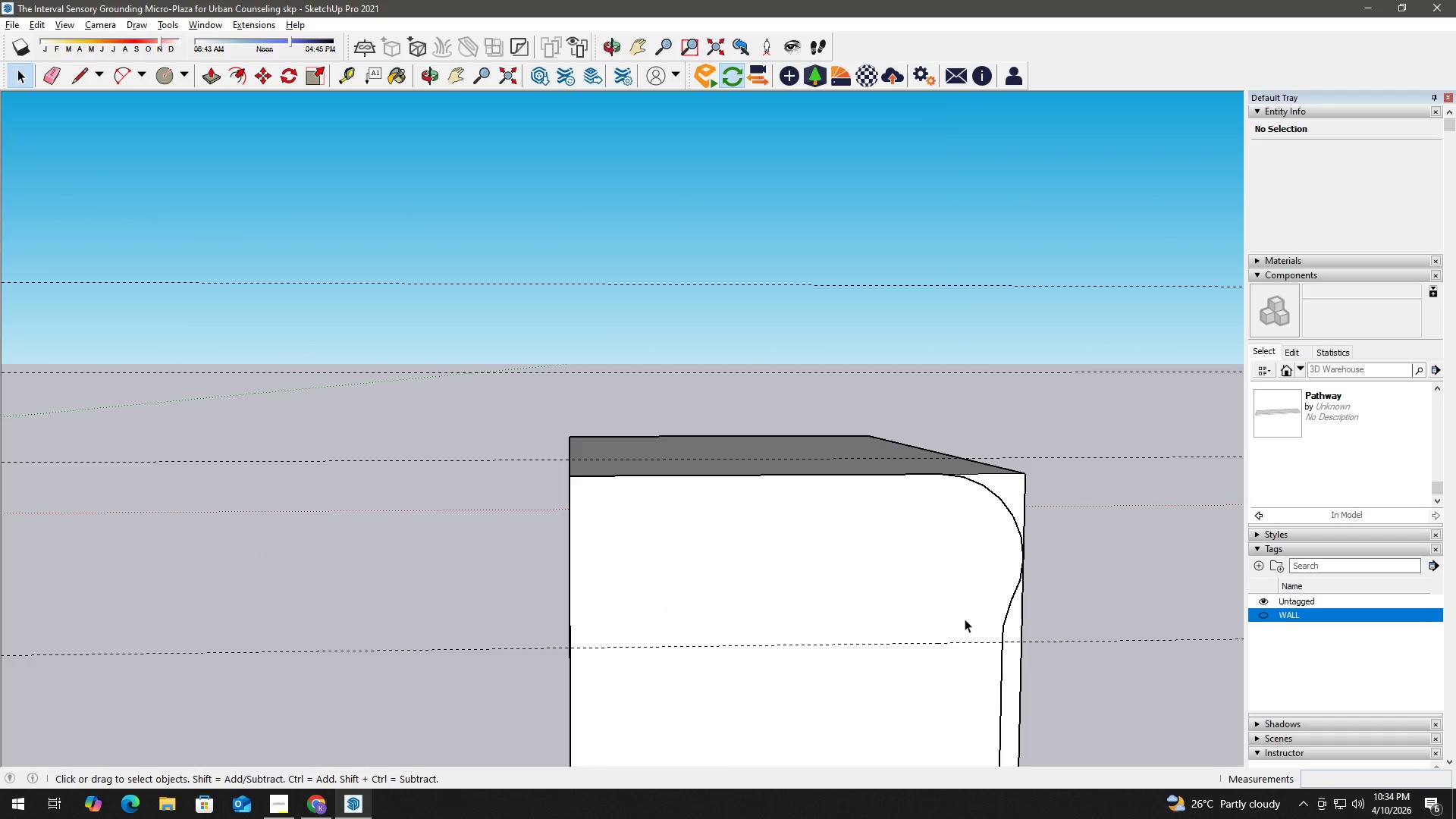 
key(Space)
 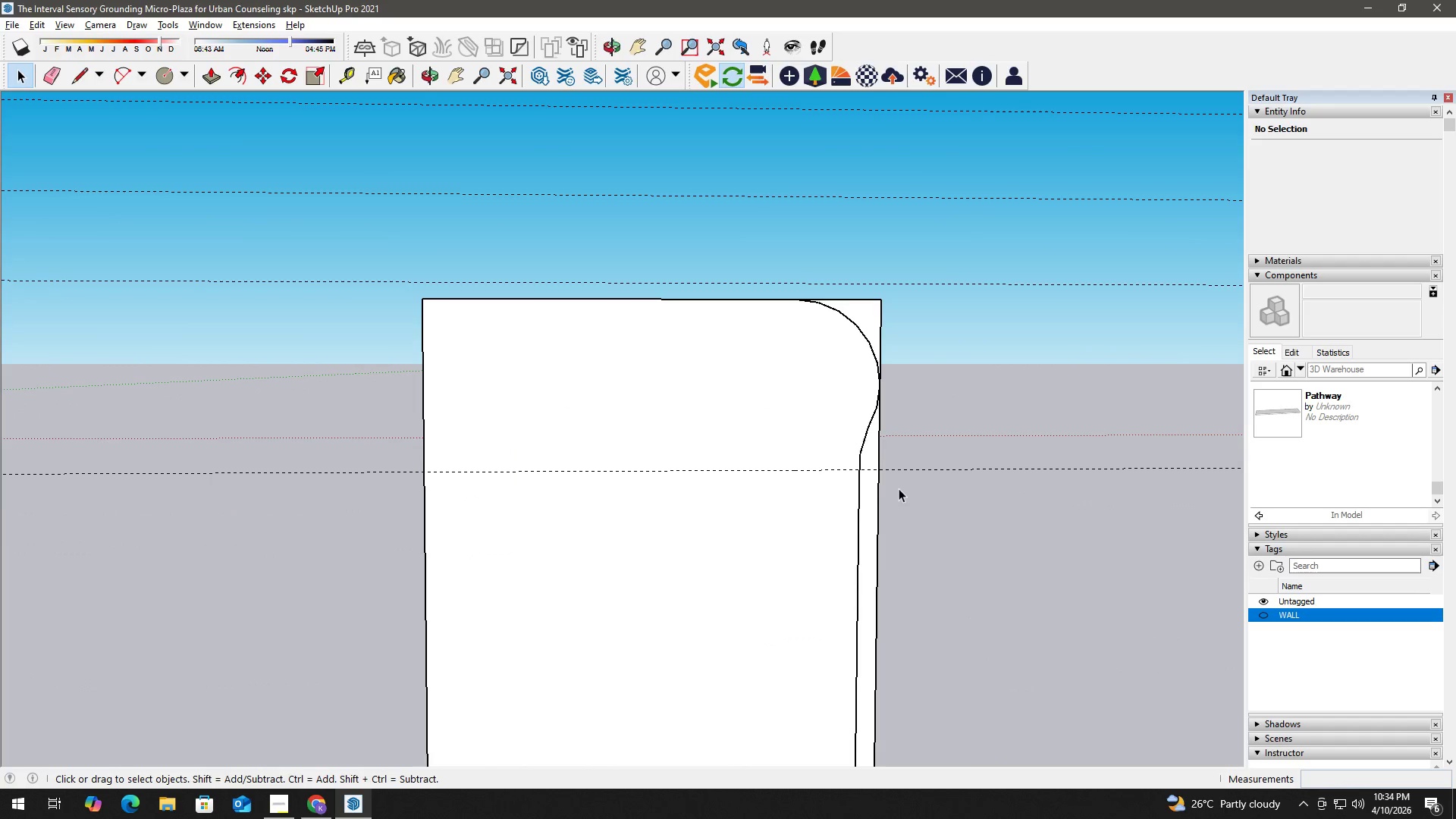 
key(E)
 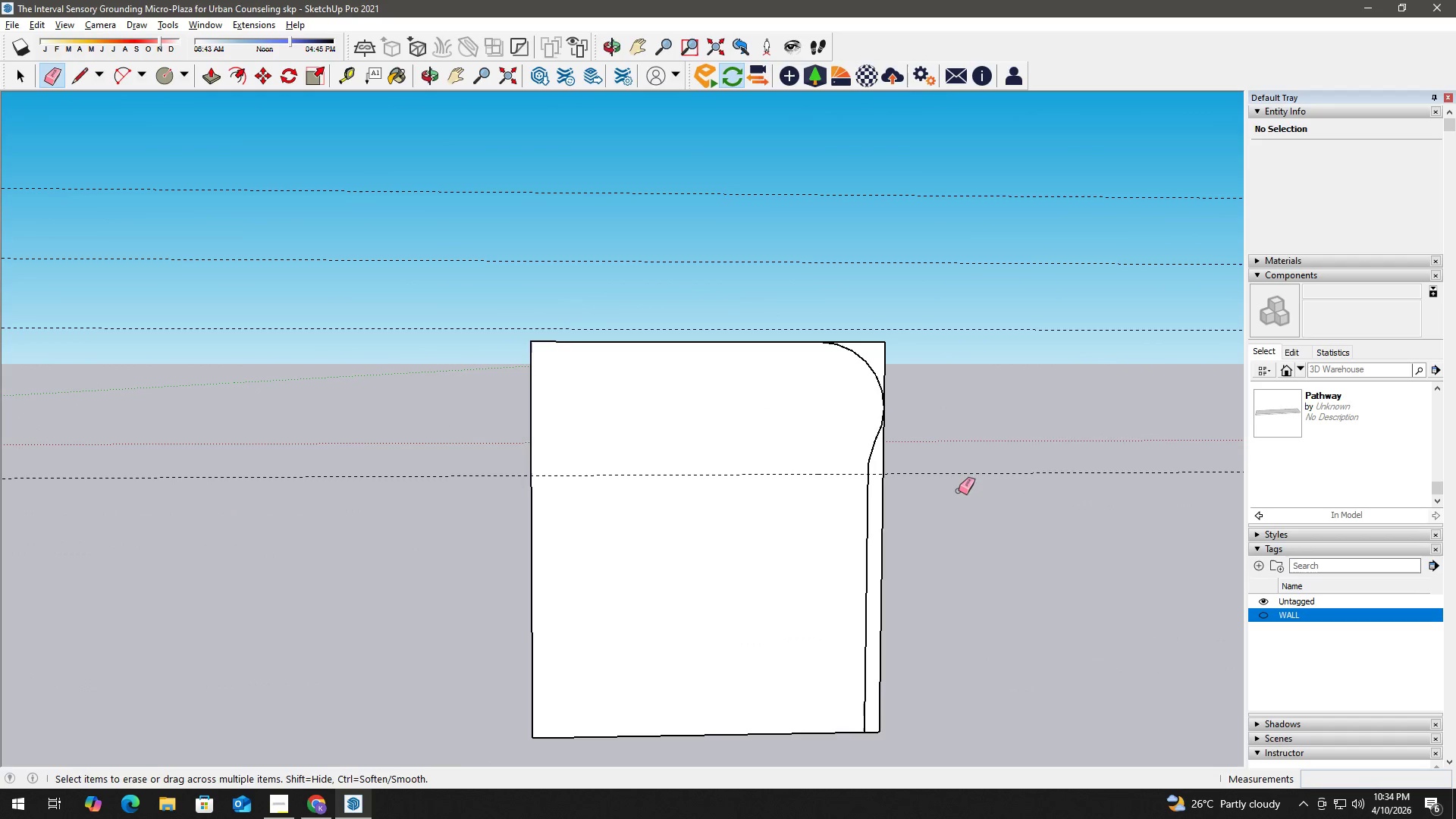 
left_click_drag(start_coordinate=[959, 491], to_coordinate=[947, 327])
 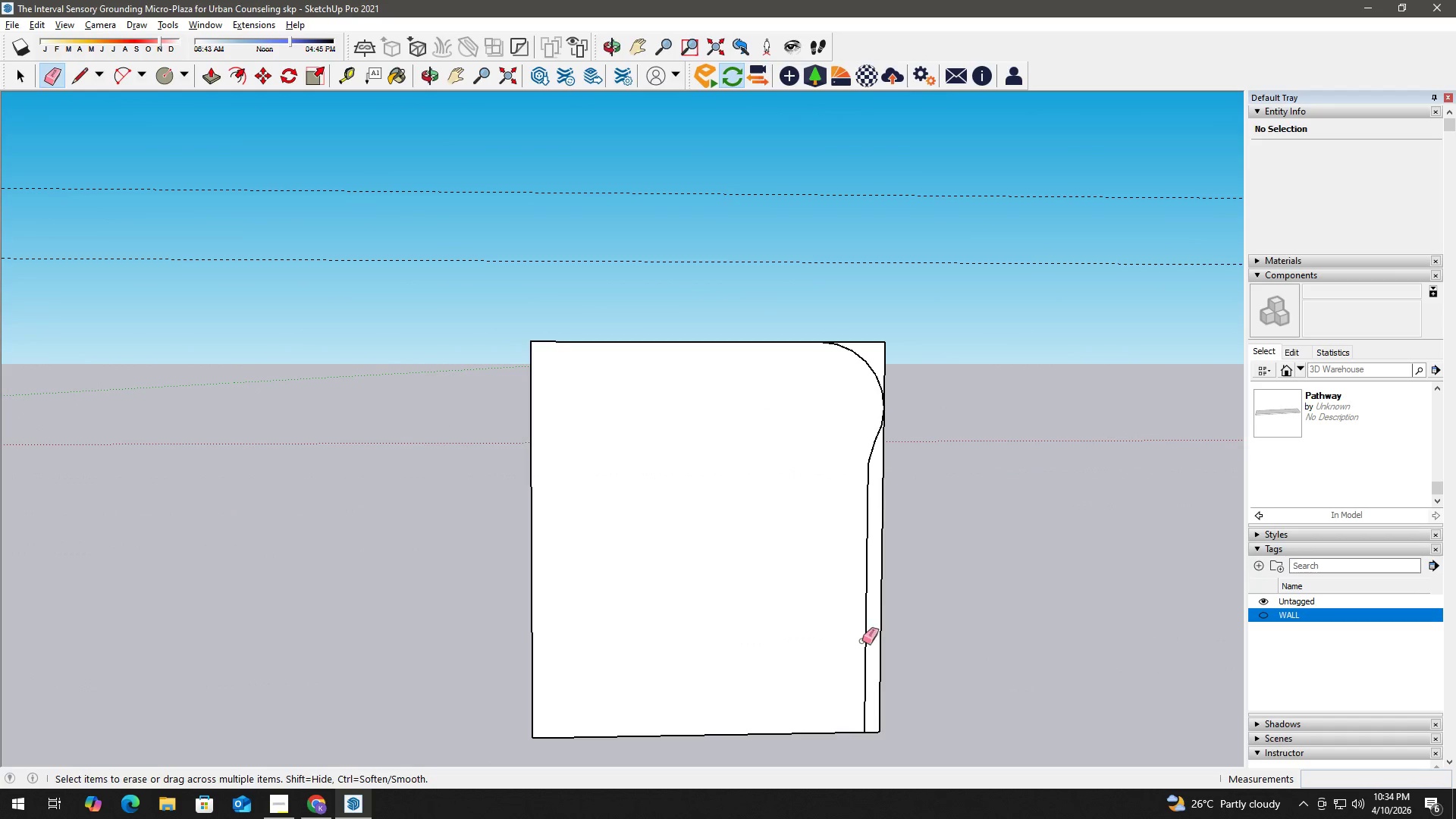 
scroll: coordinate [899, 488], scroll_direction: down, amount: 2.0
 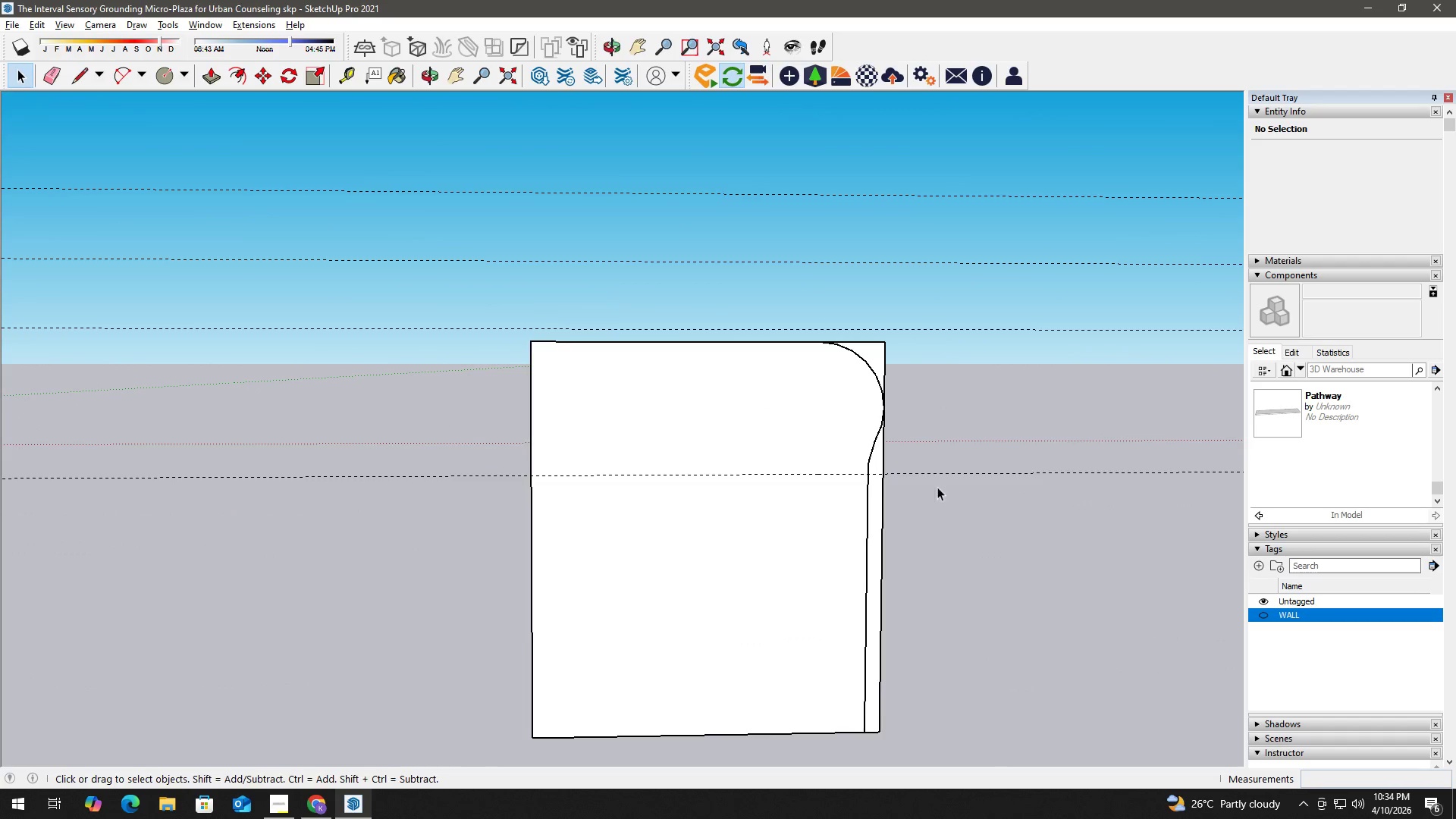 
key(Space)
 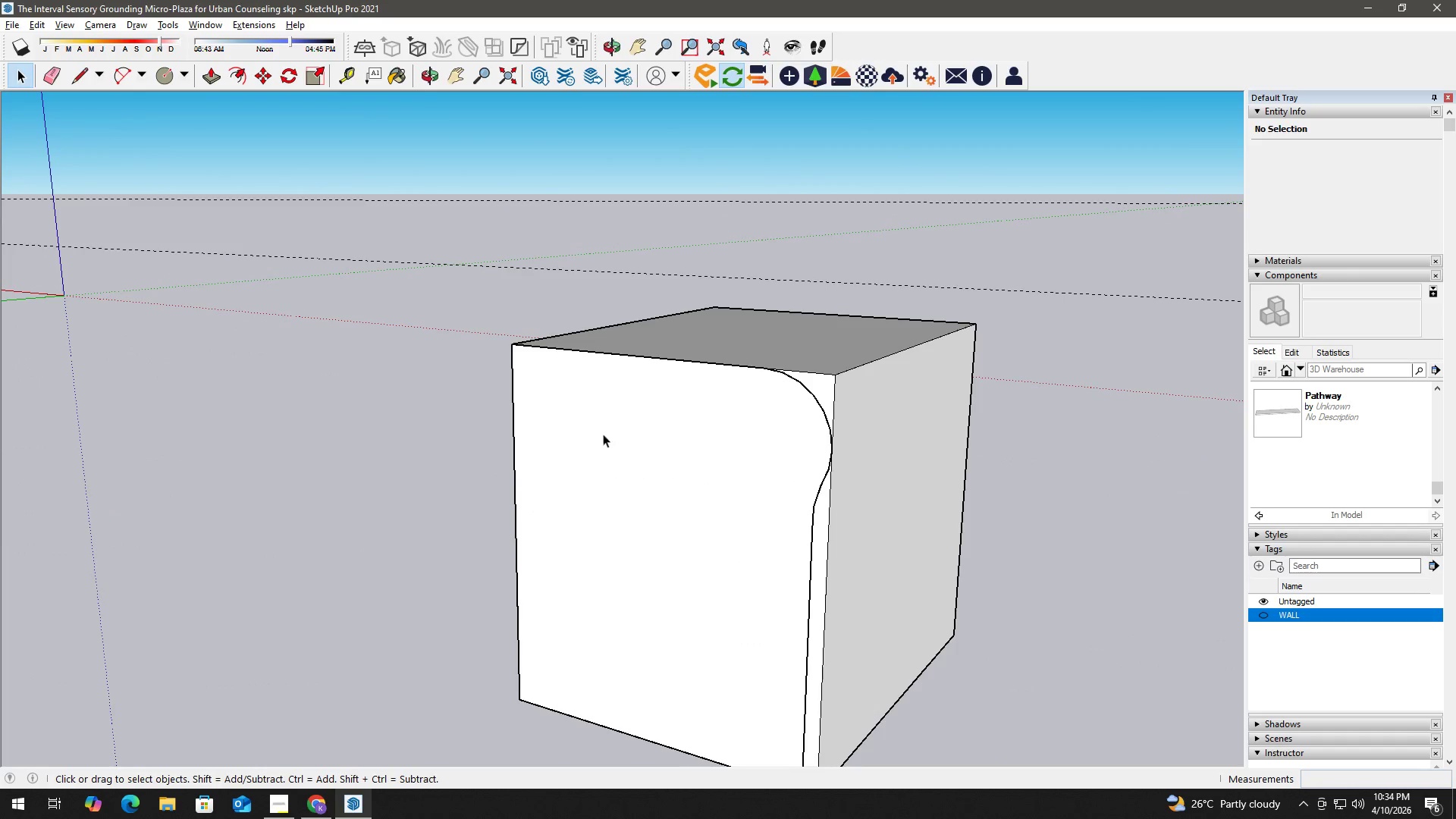 
left_click([849, 364])
 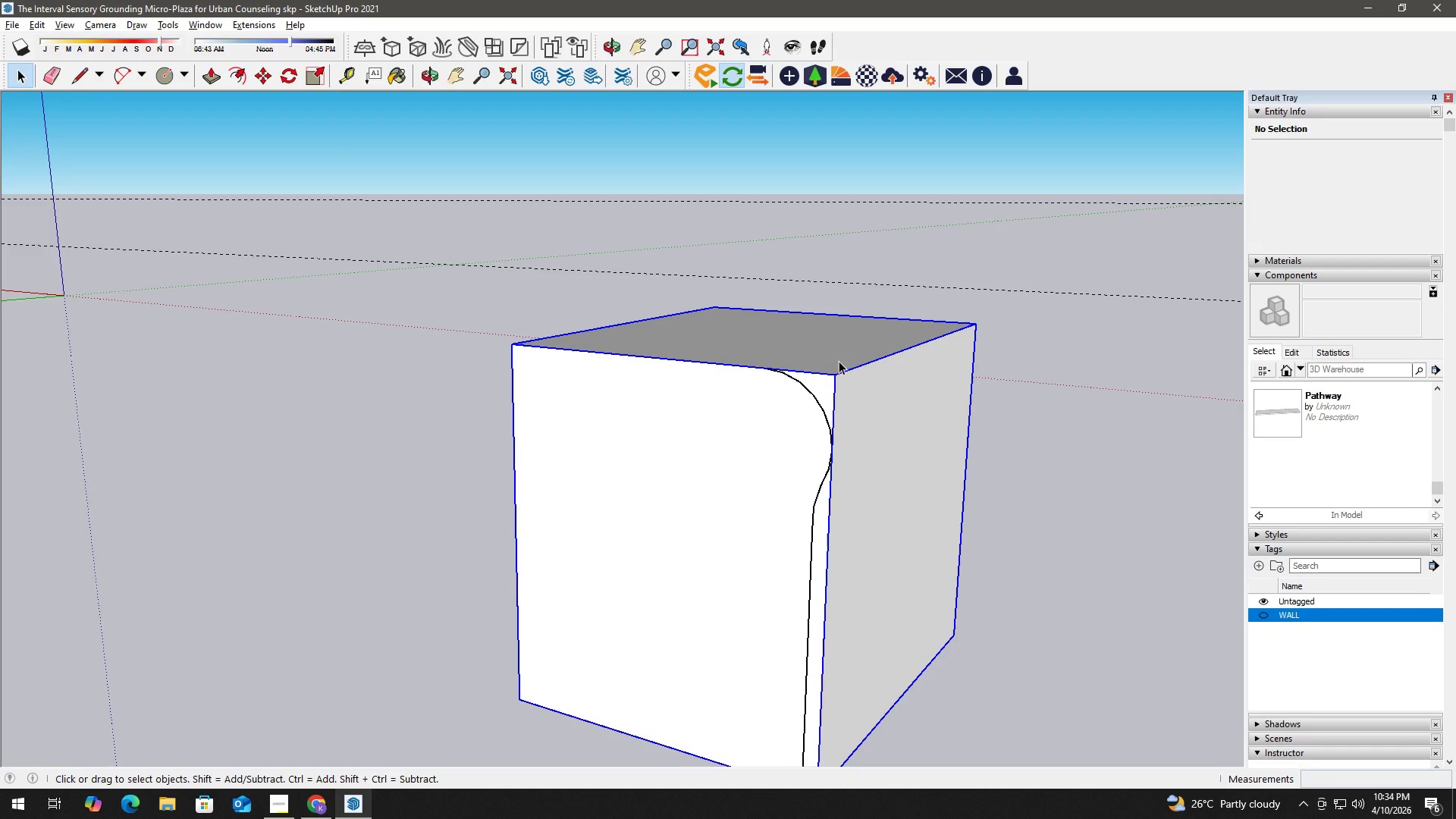 
key(Delete)
 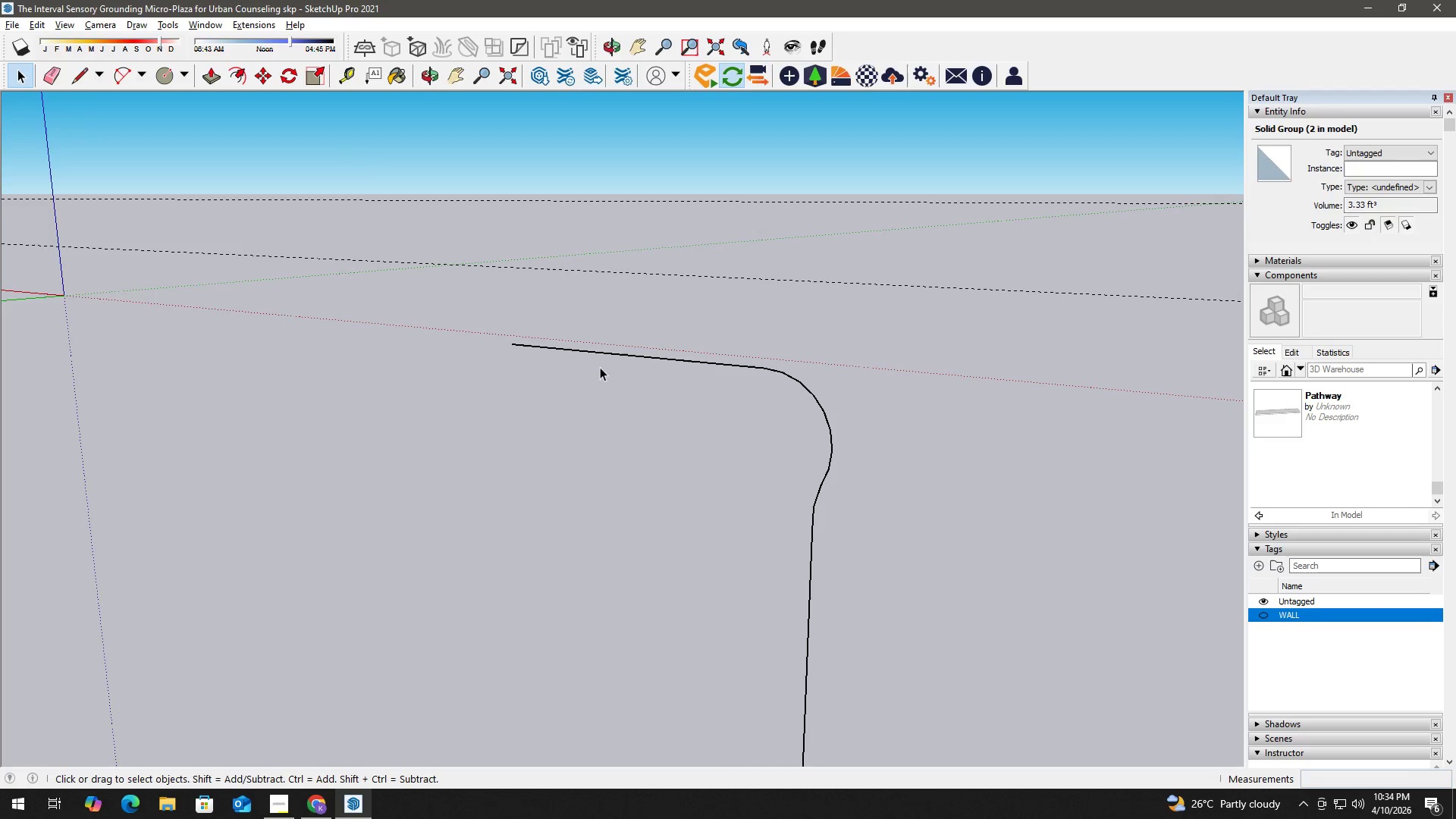 
key(R)
 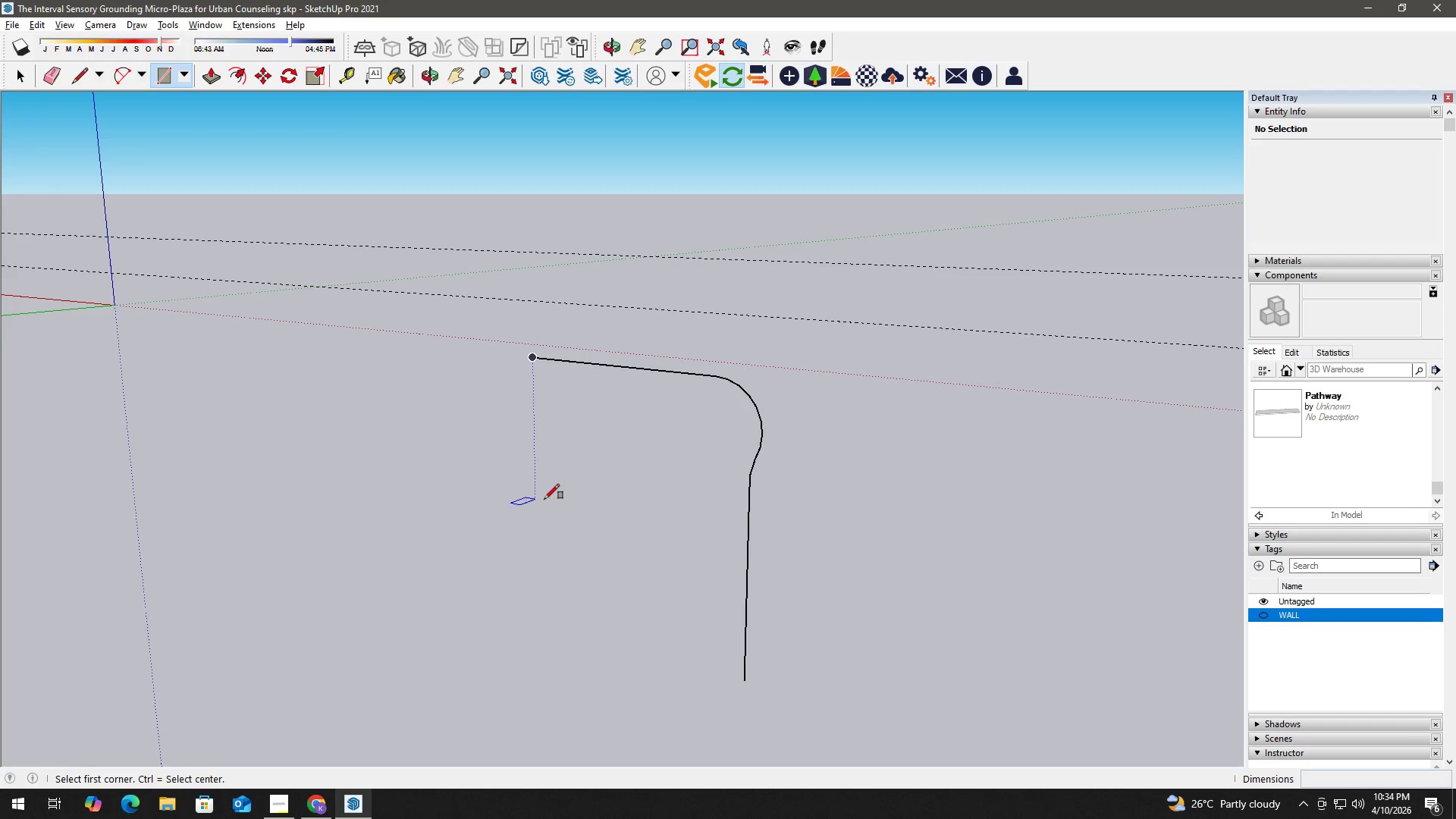 
scroll: coordinate [593, 400], scroll_direction: down, amount: 1.0
 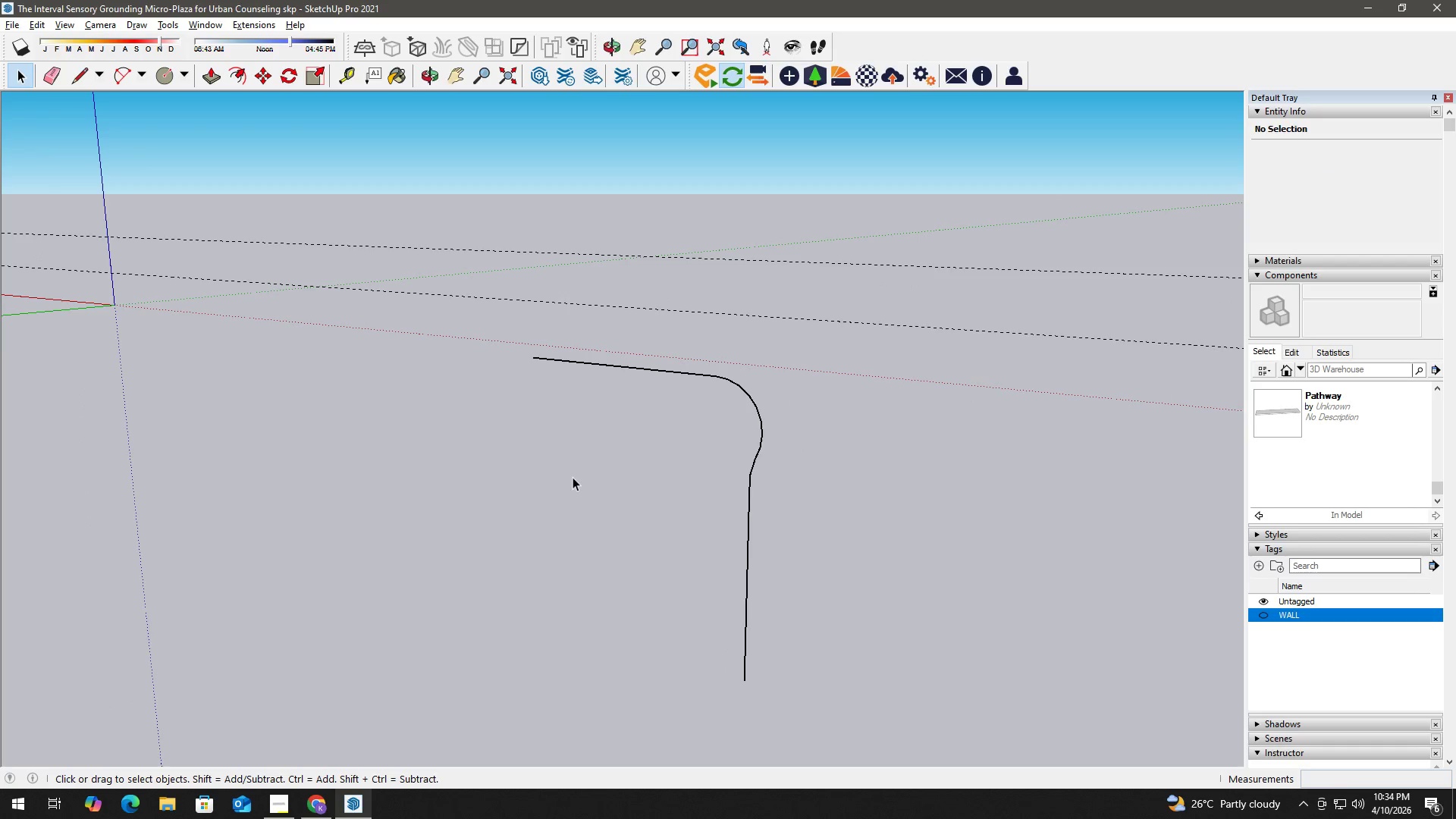 
key(H)
 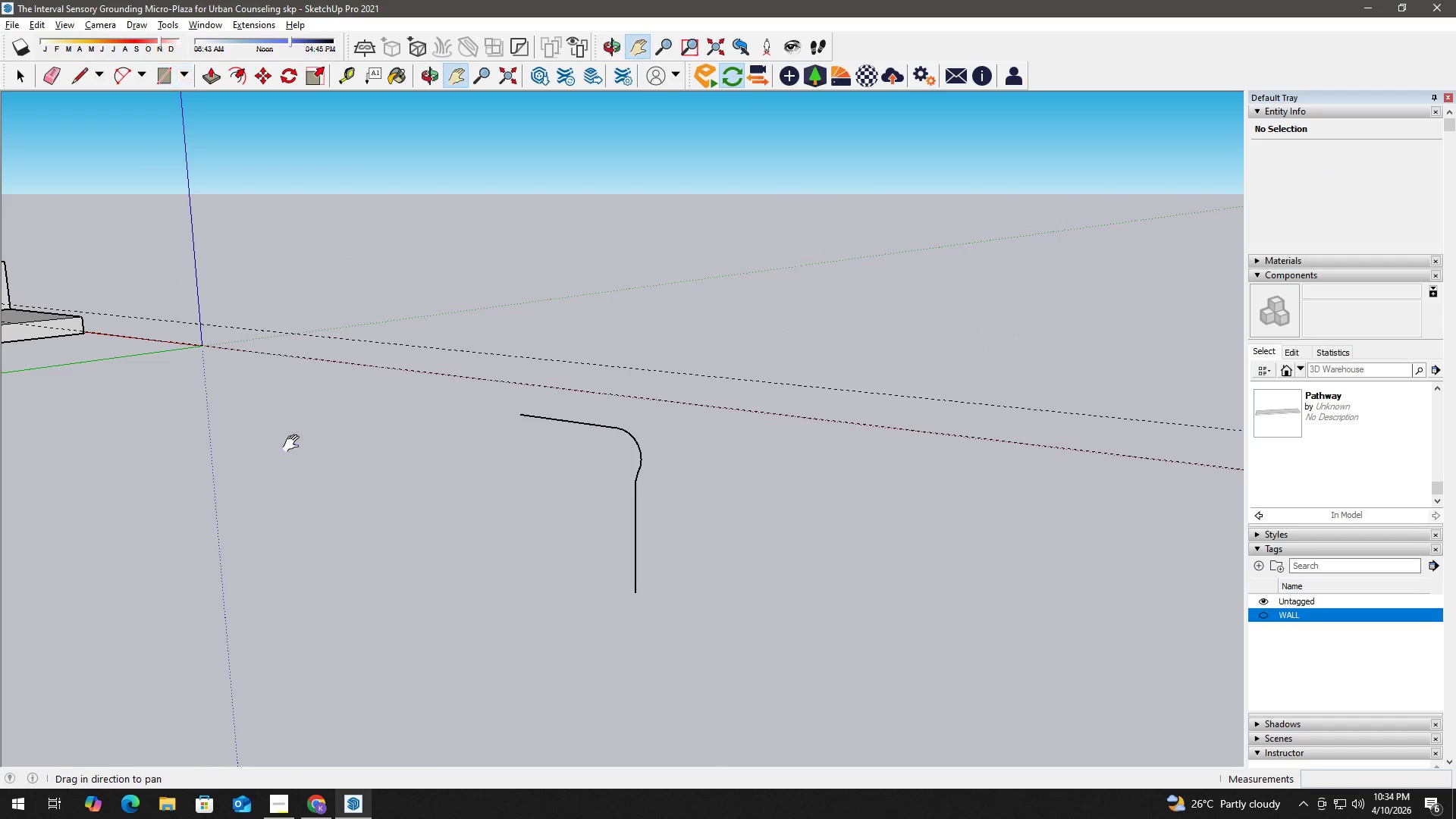 
left_click_drag(start_coordinate=[294, 444], to_coordinate=[645, 451])
 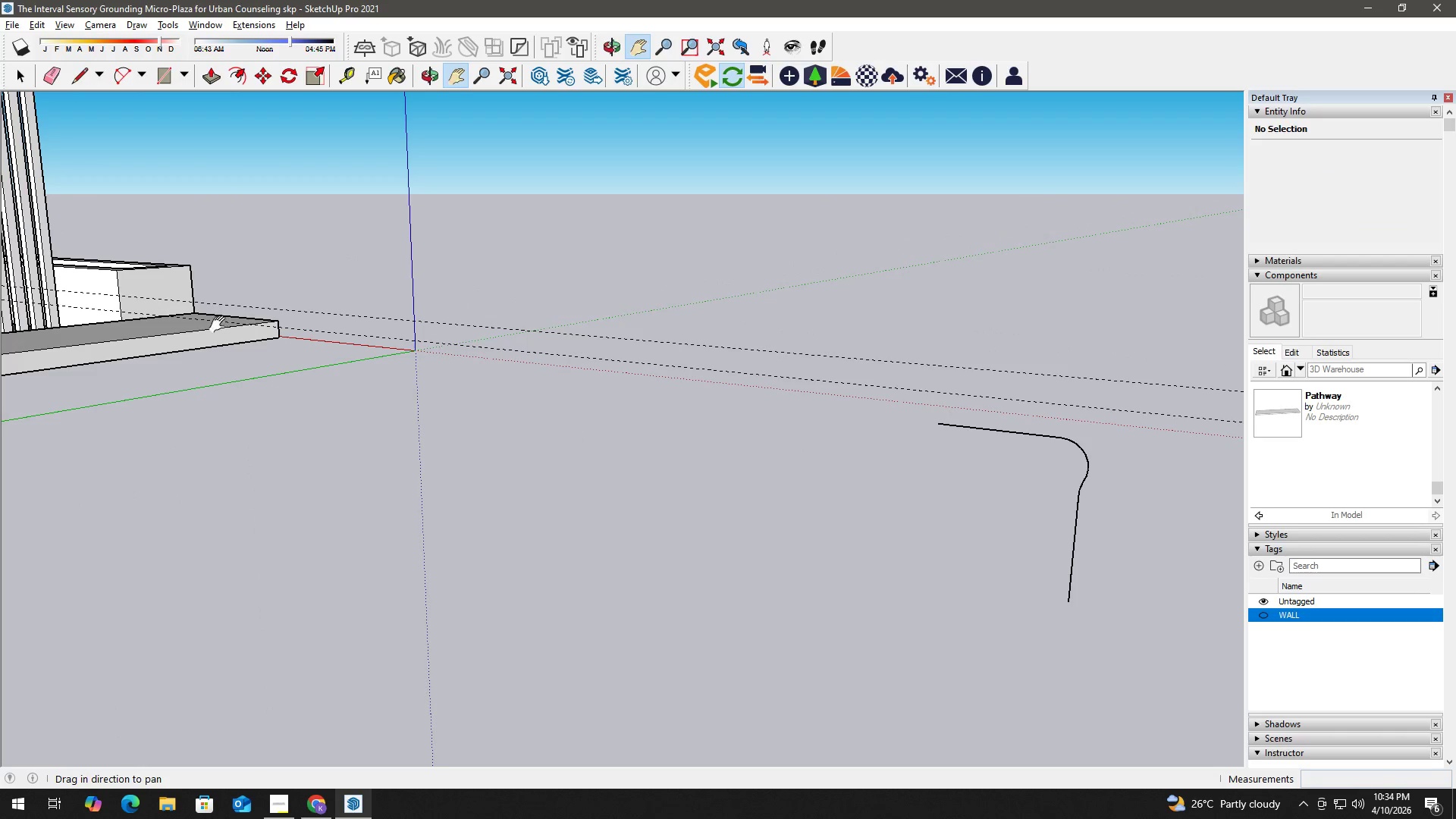 
scroll: coordinate [457, 485], scroll_direction: down, amount: 6.0
 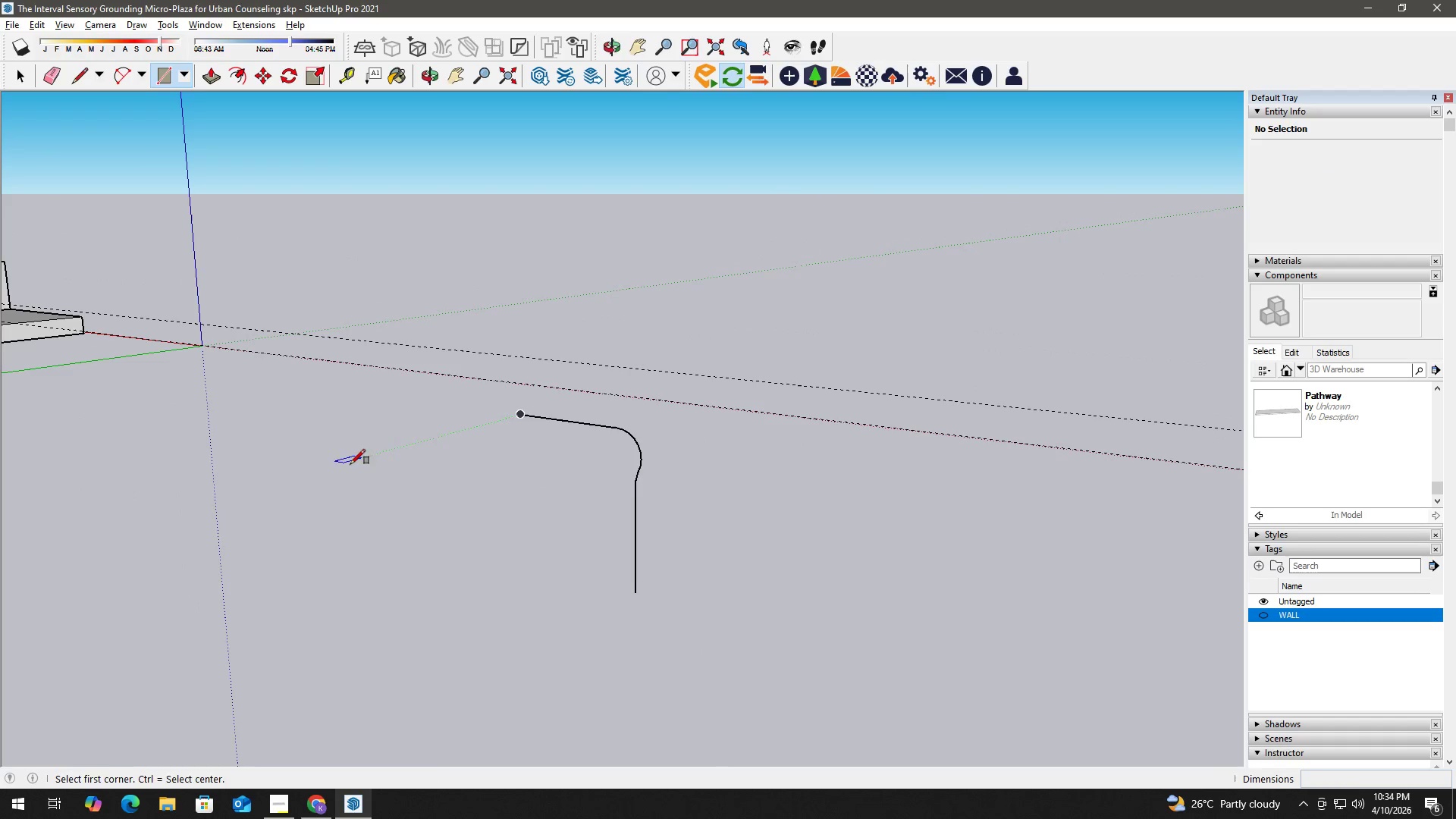 
key(Space)
 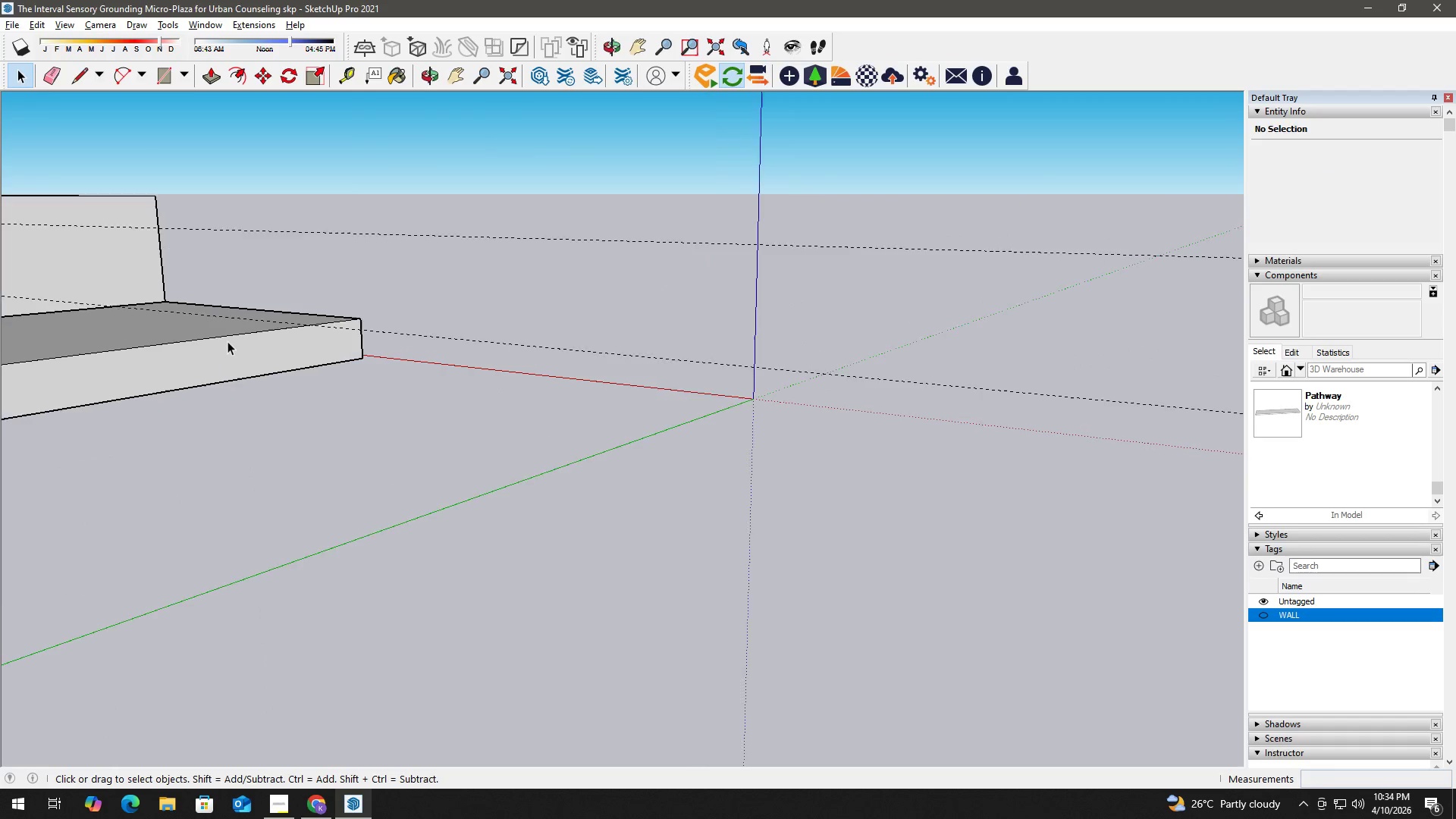 
key(R)
 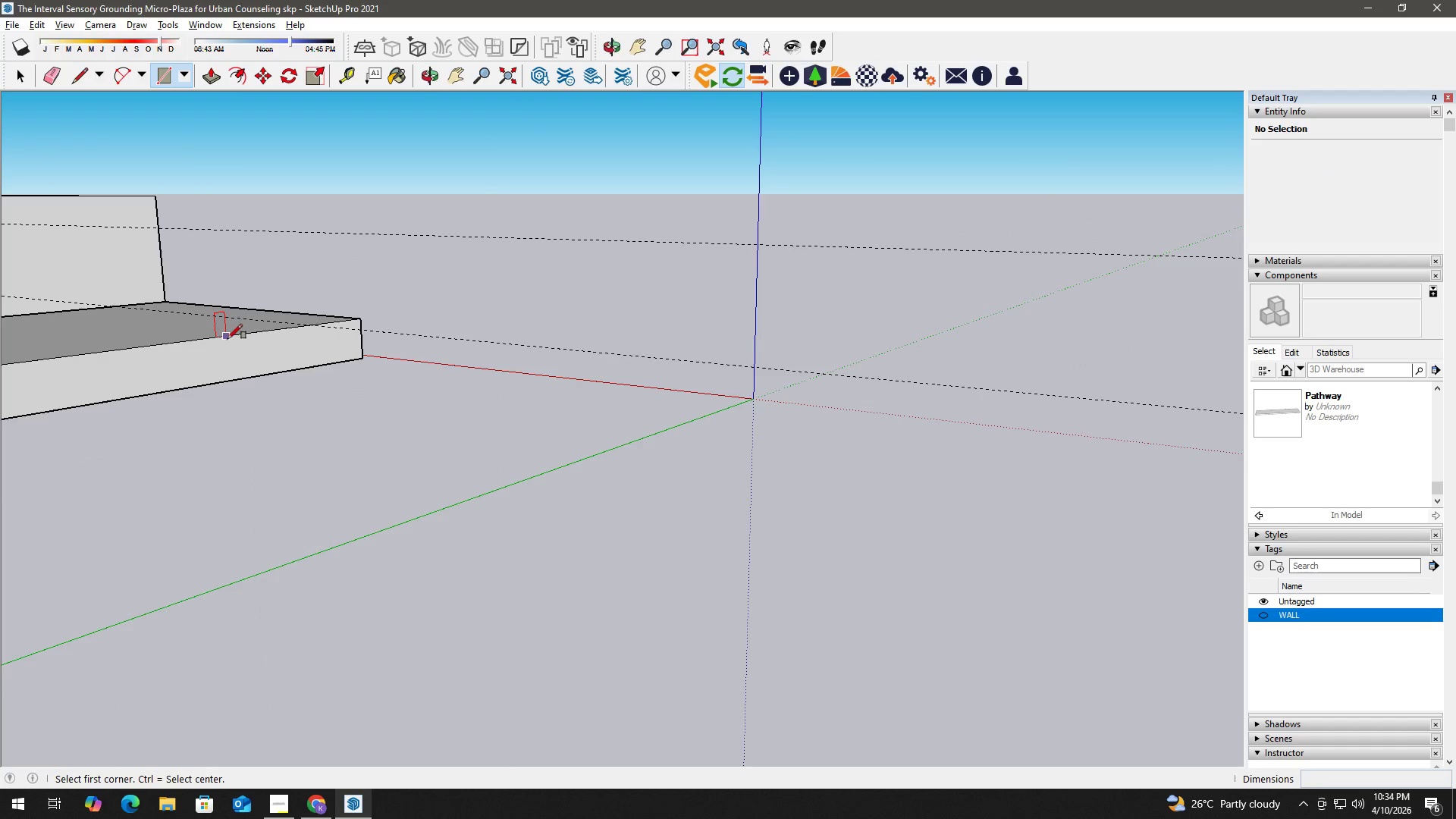 
scroll: coordinate [228, 341], scroll_direction: up, amount: 9.0
 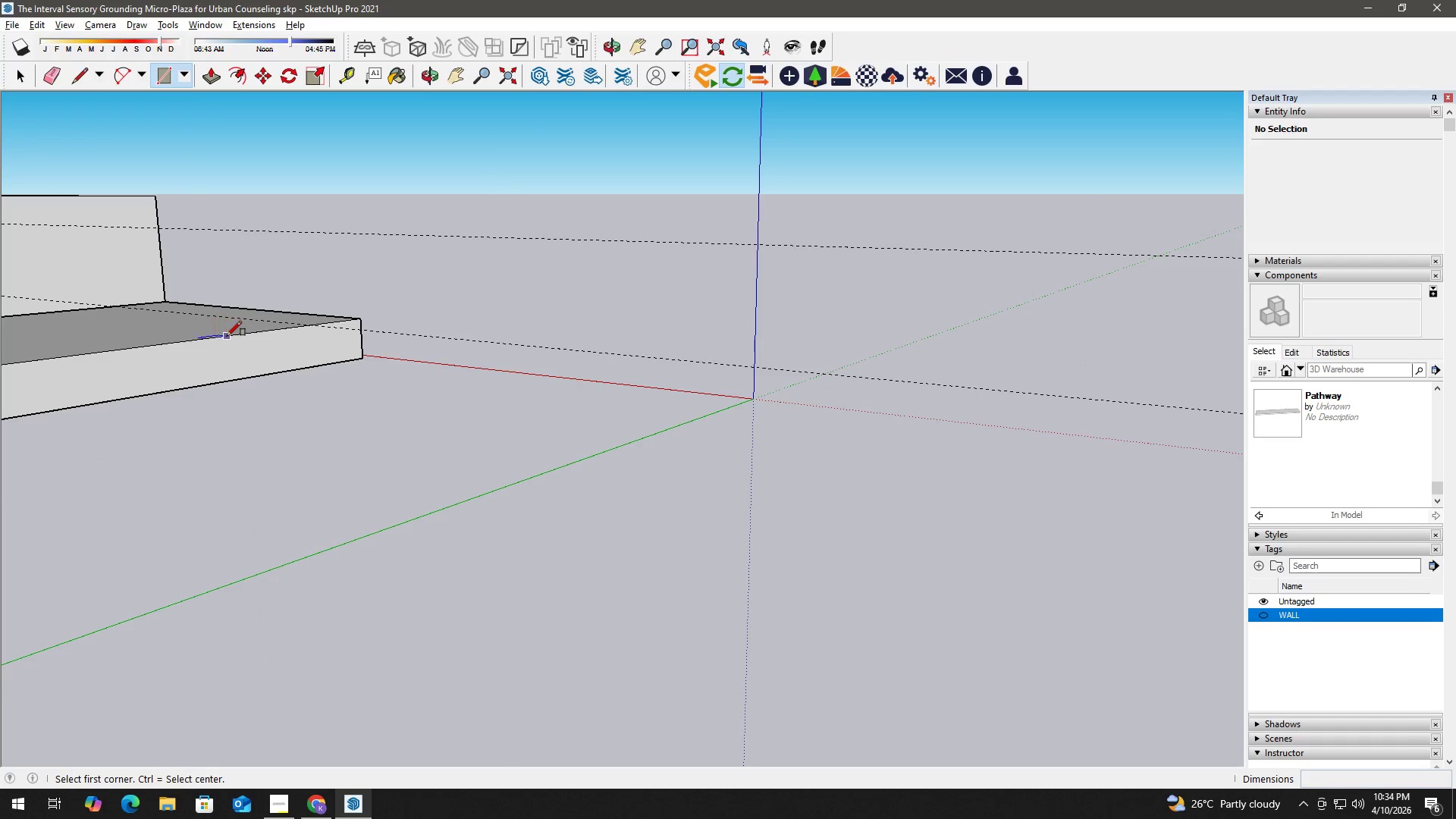 
left_click([228, 339])
 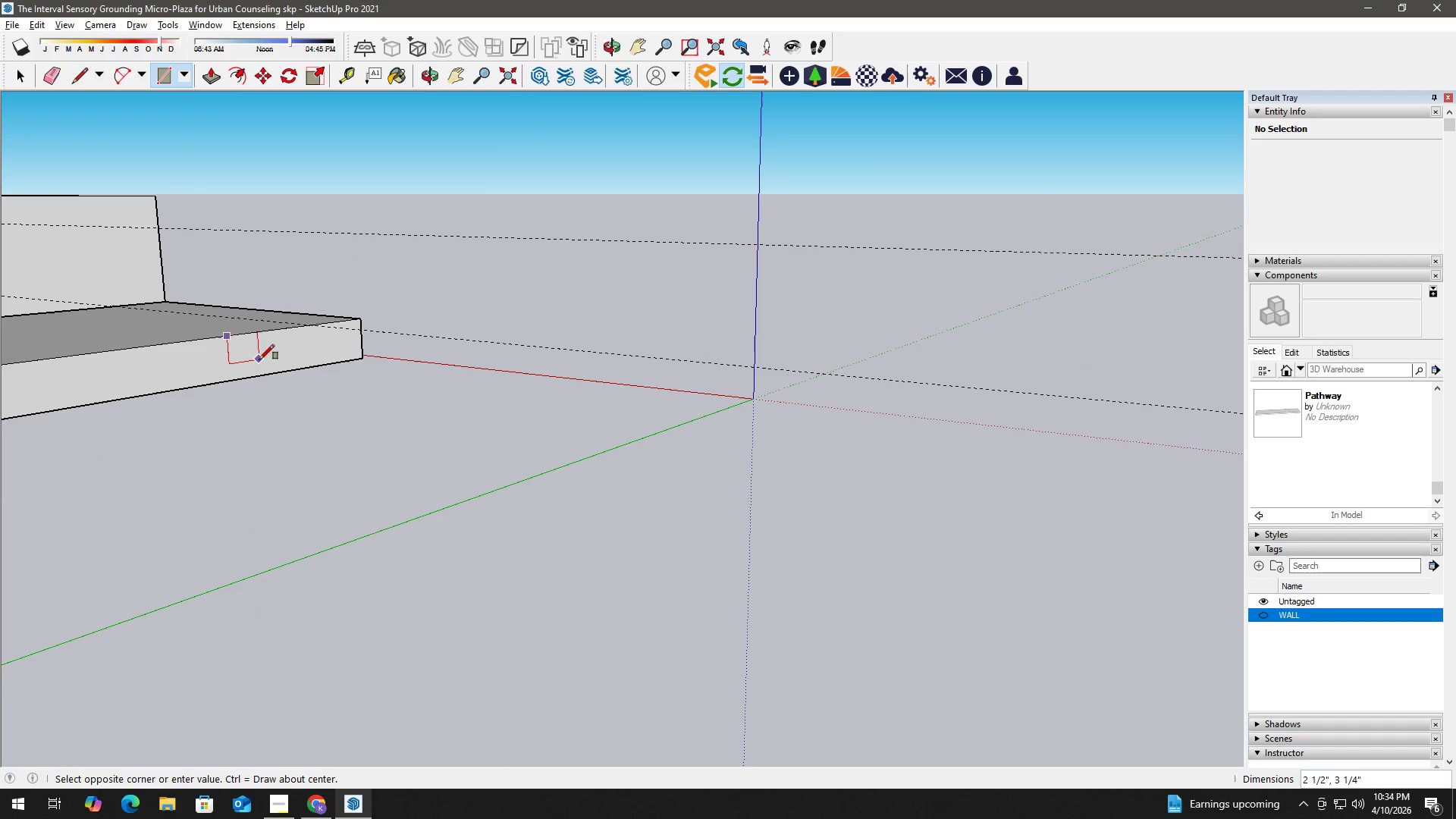 
key(Numpad2)
 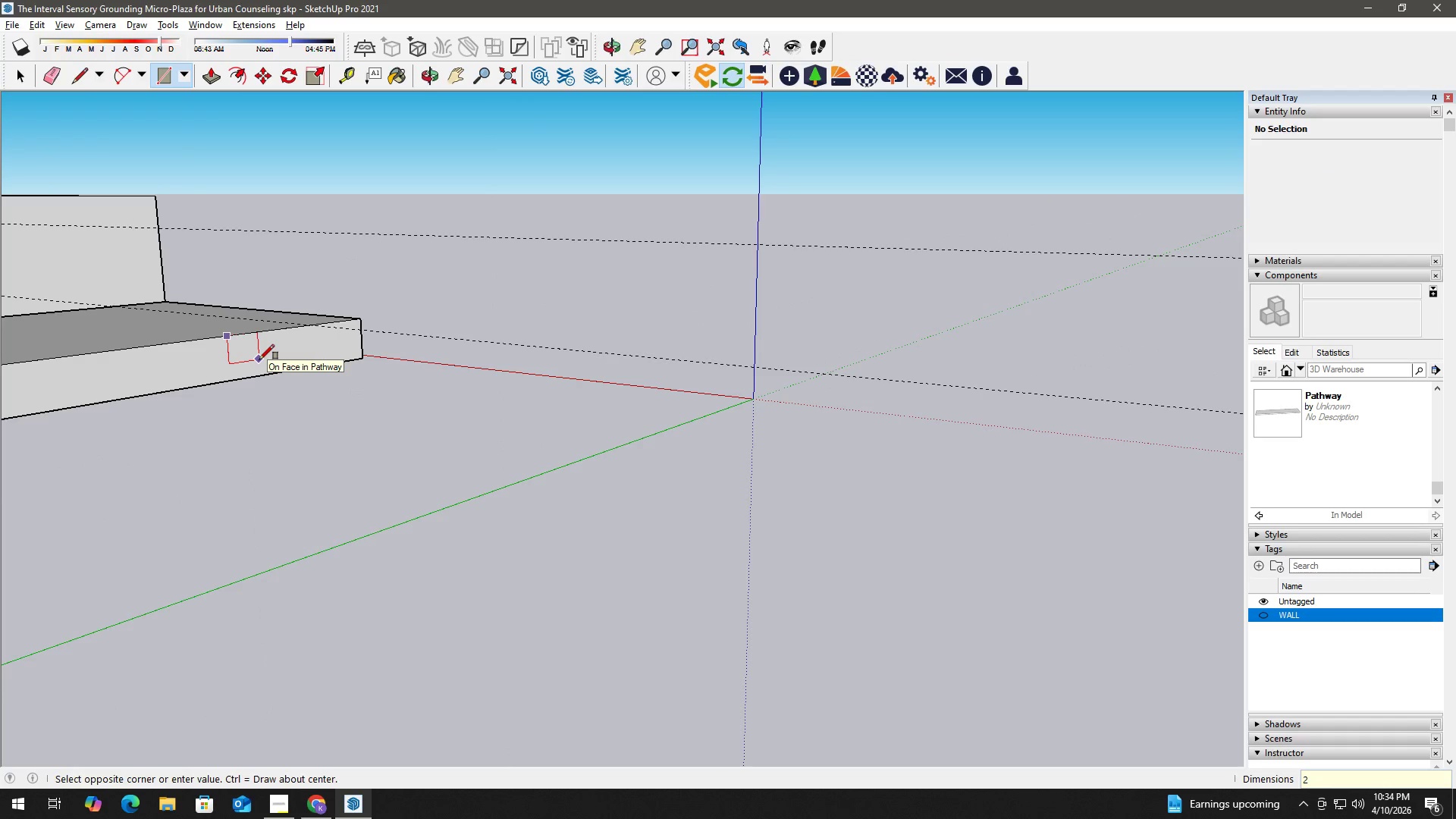 
key(Quote)
 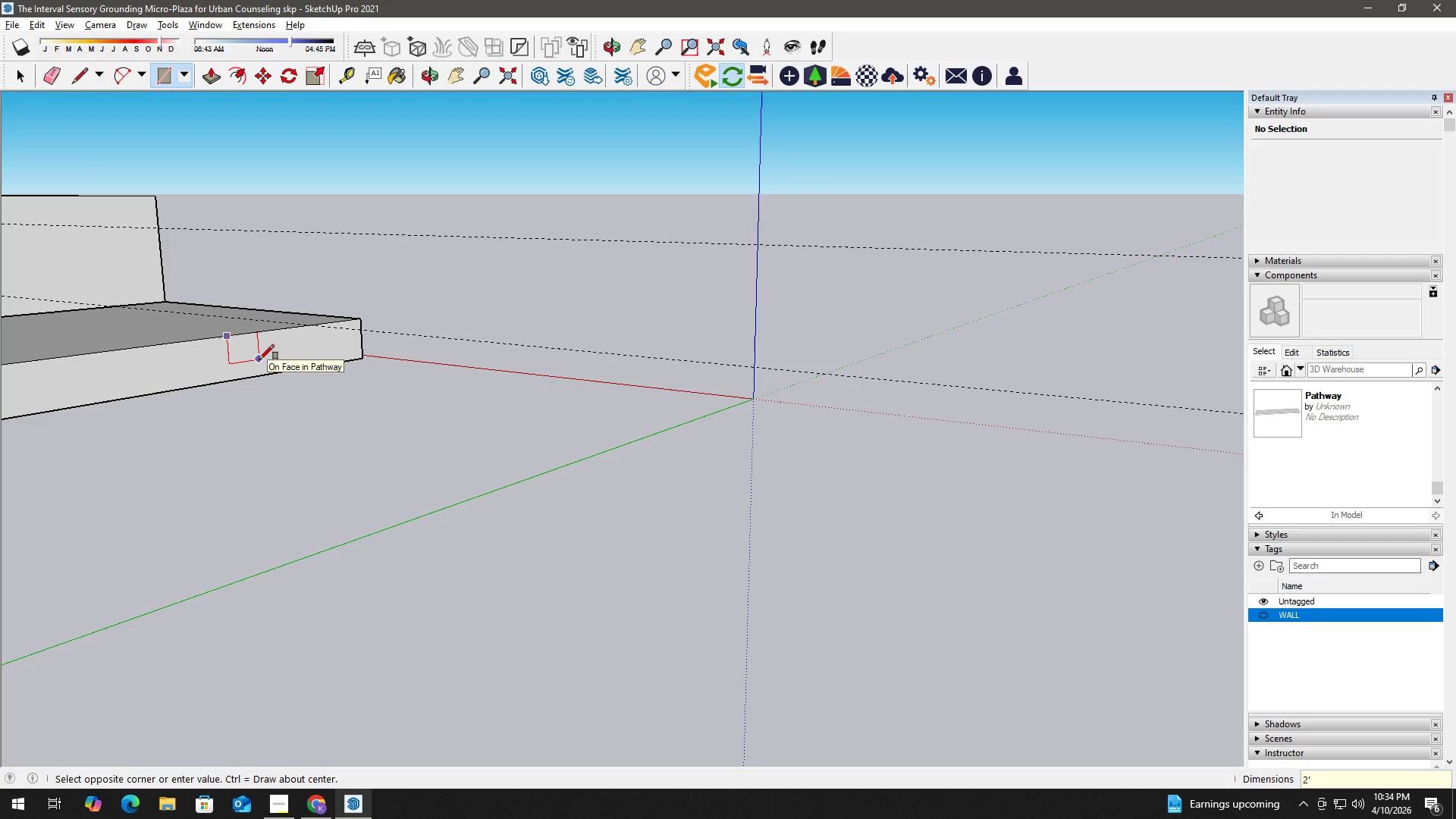 
wait(5.55)
 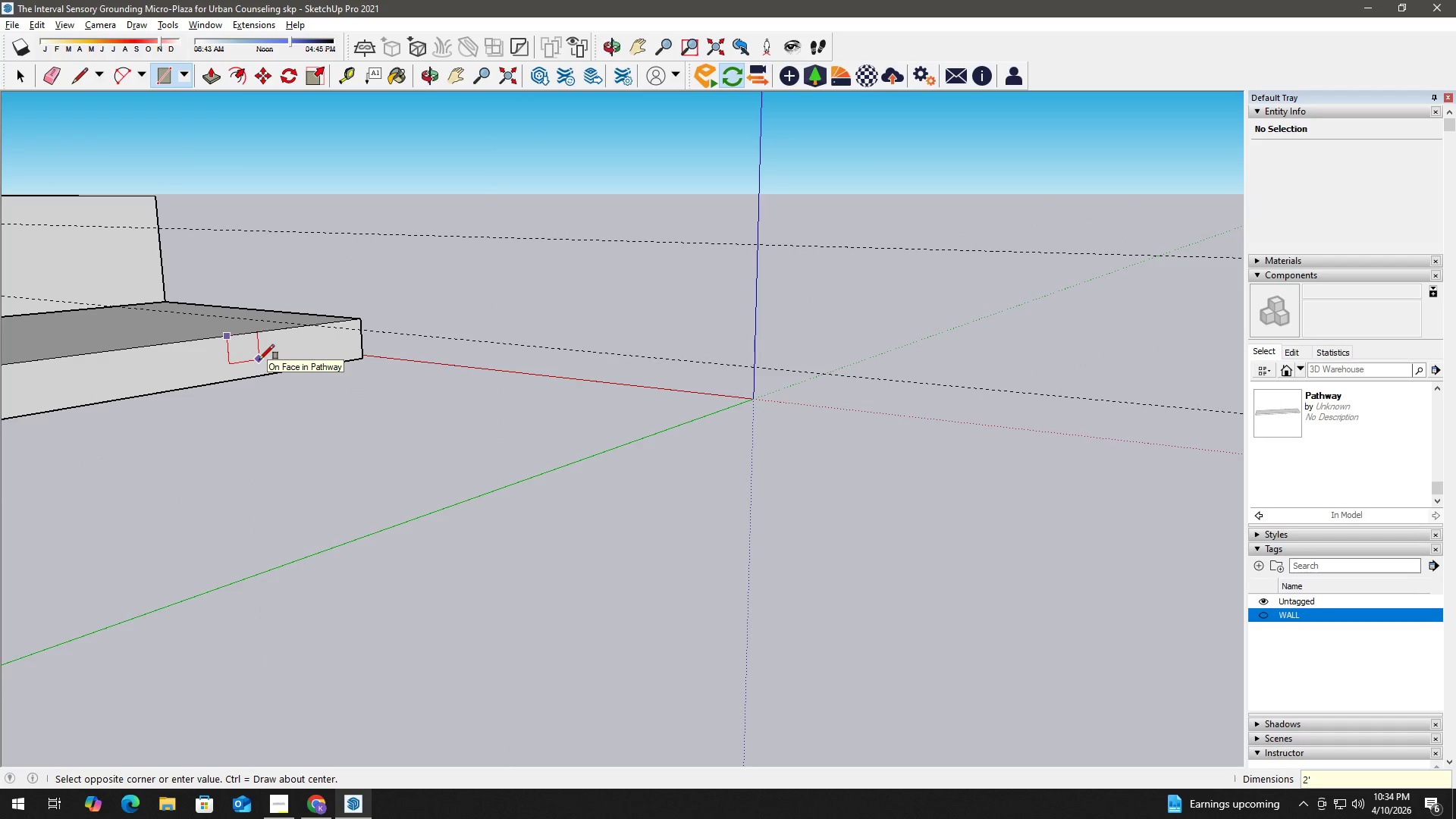 
key(Backspace)
 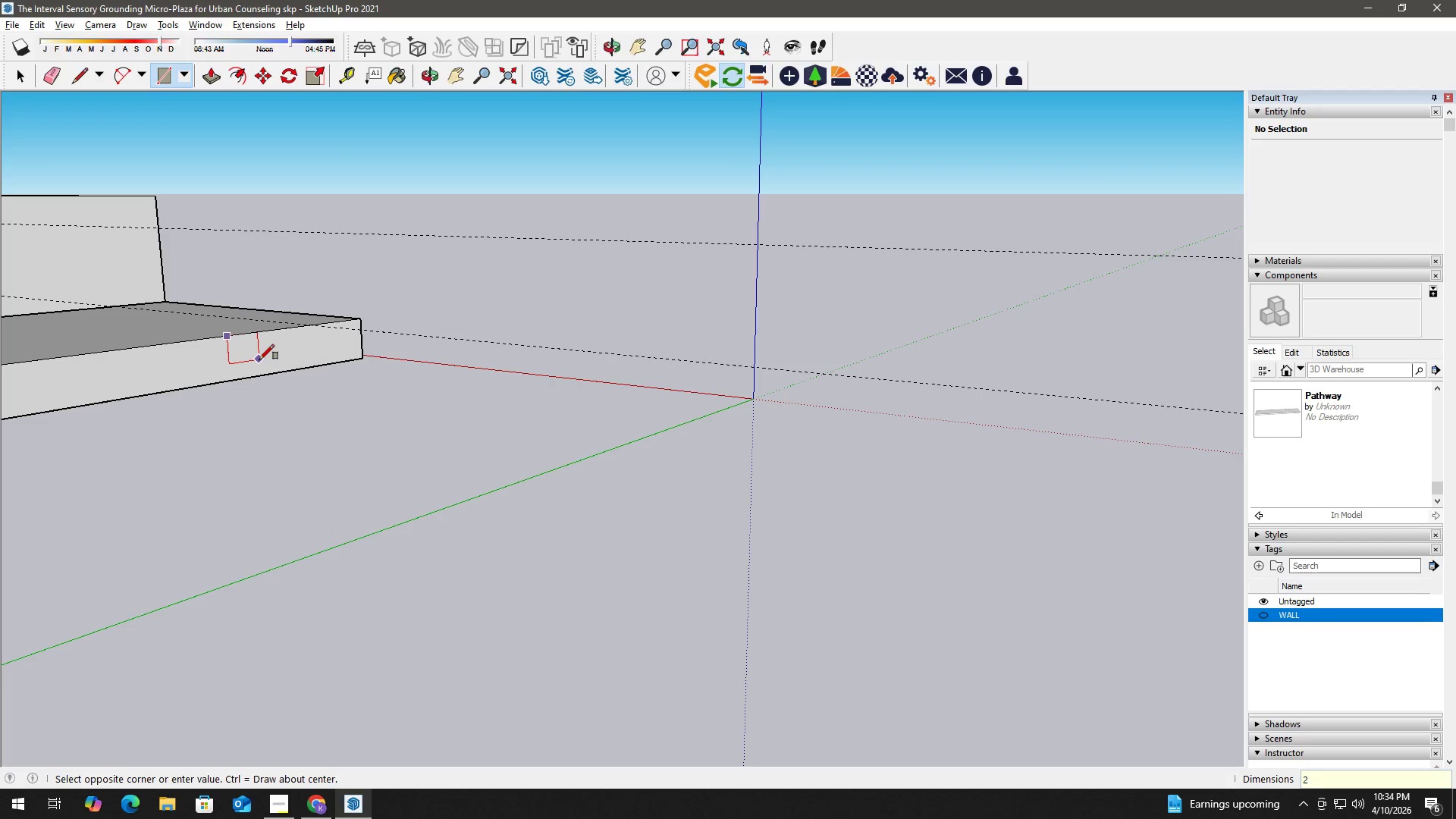 
key(Shift+ShiftLeft)
 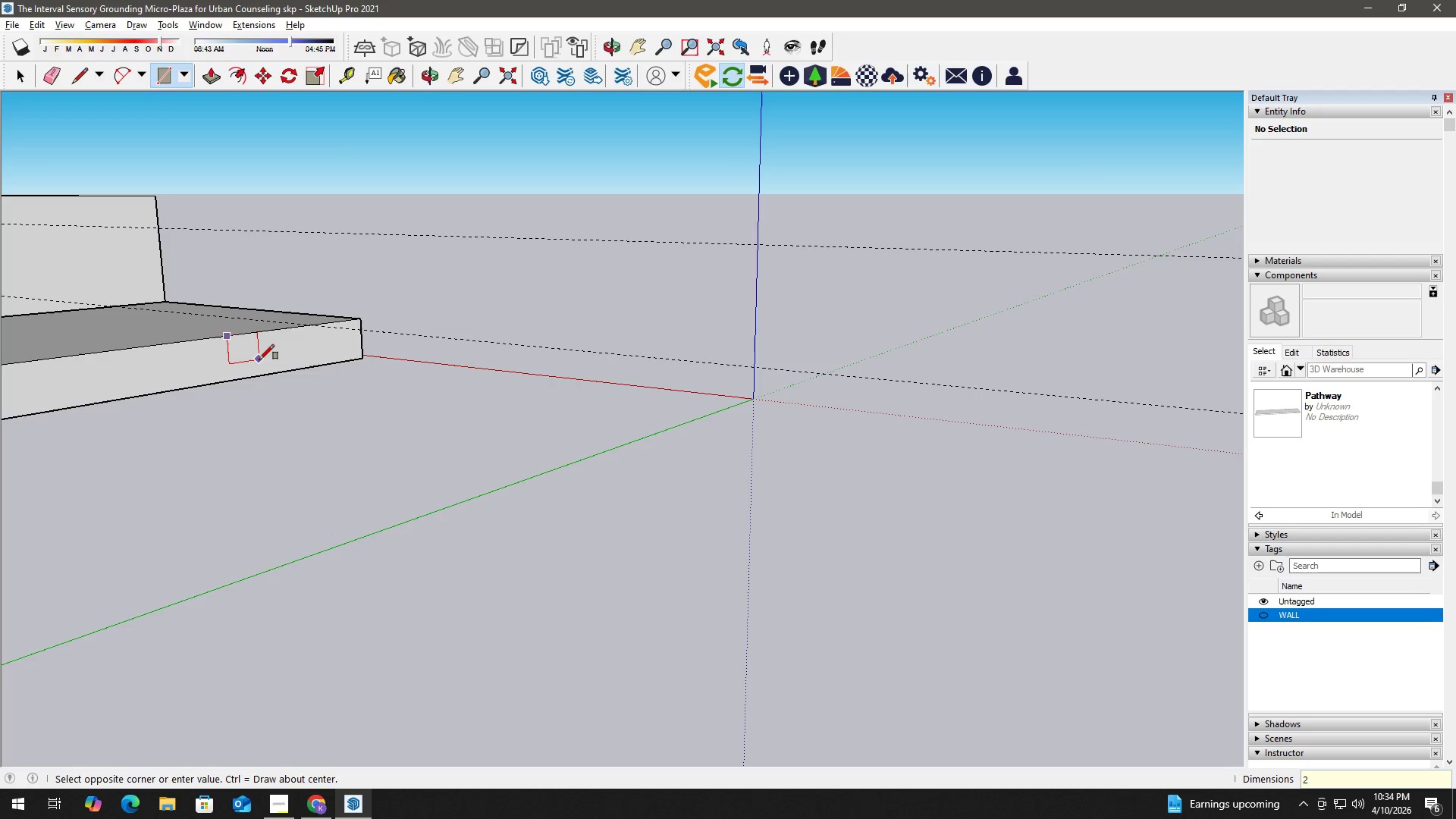 
key(Shift+Quote)
 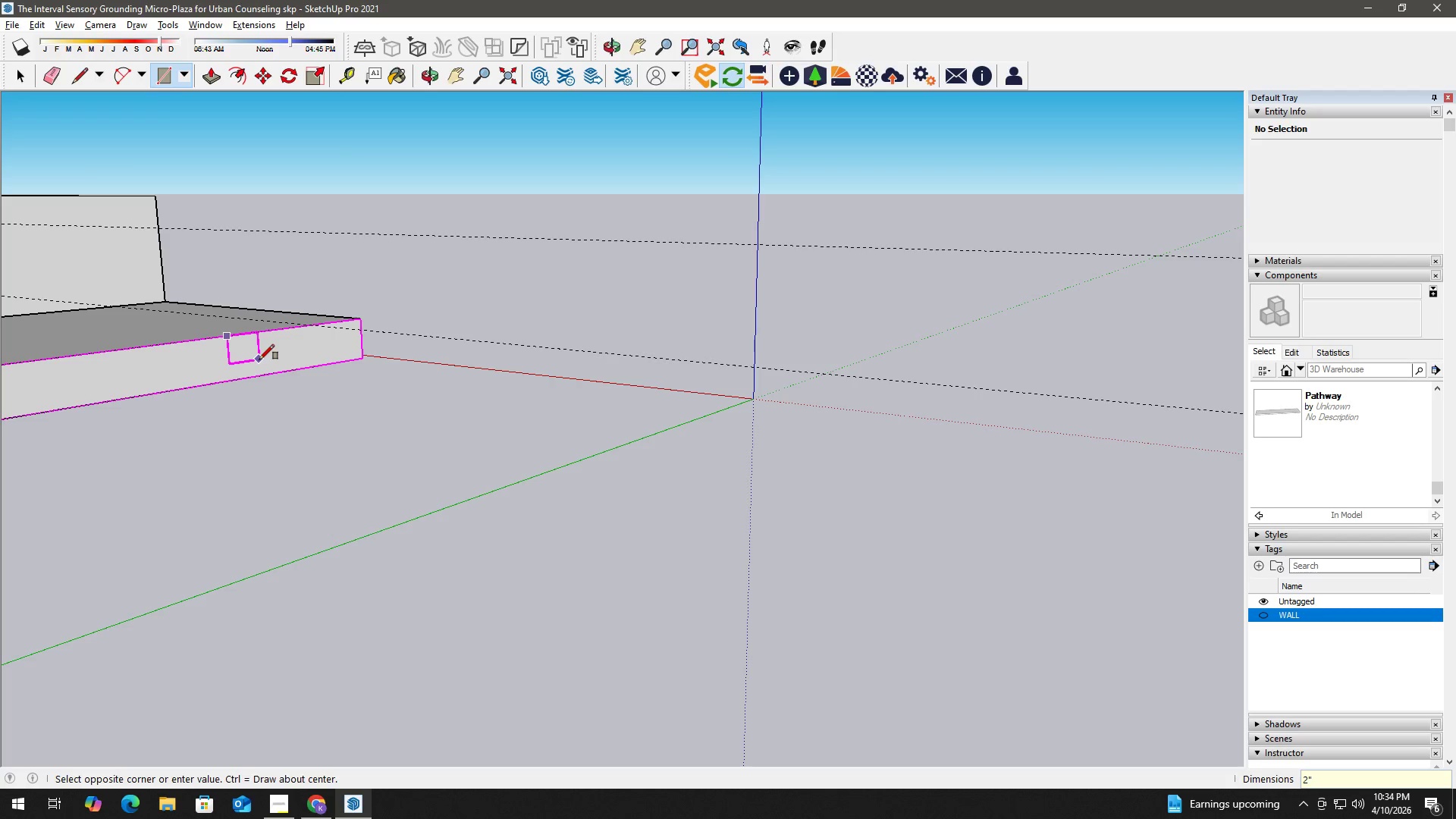 
key(Comma)
 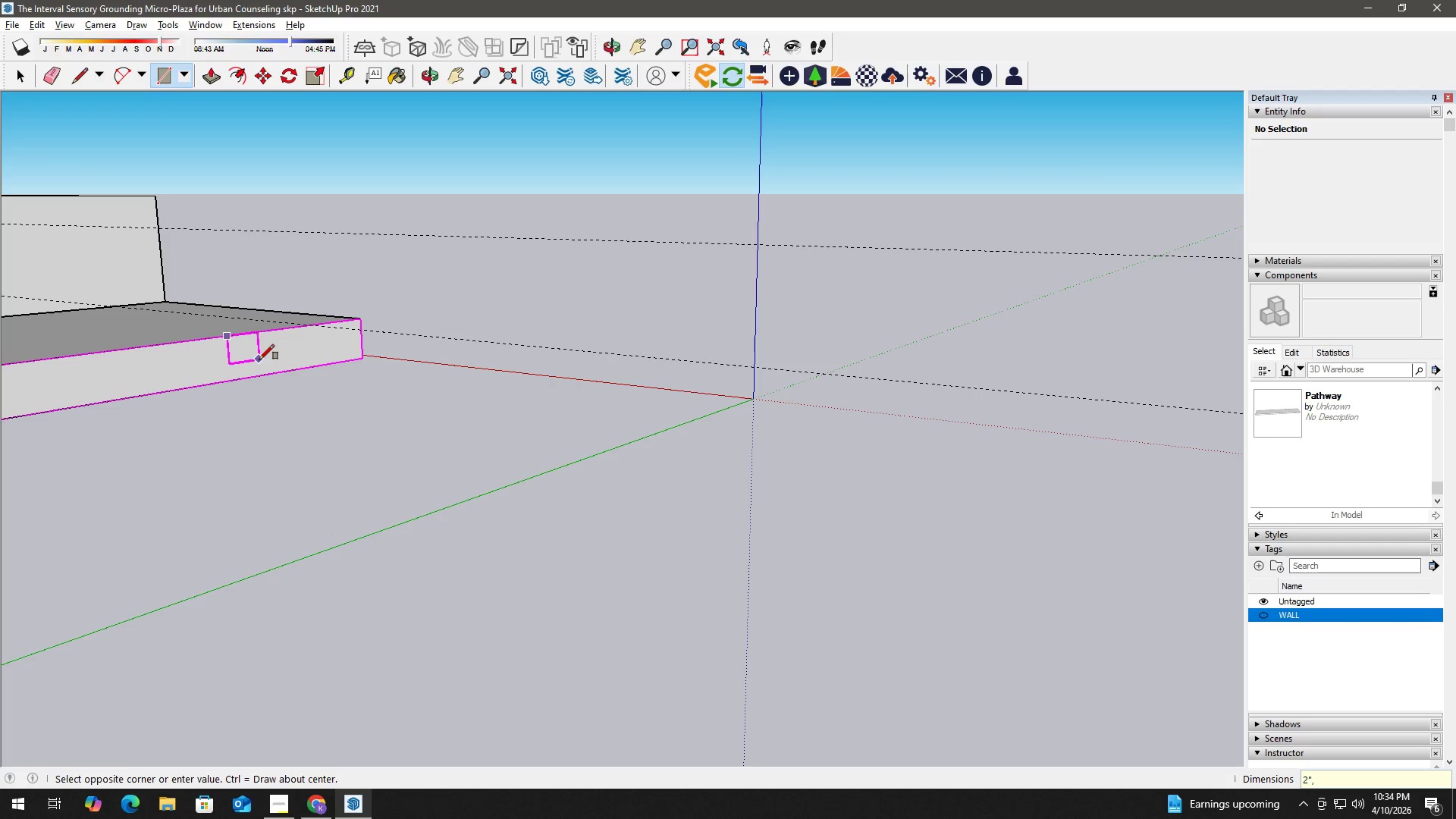 
key(Numpad2)
 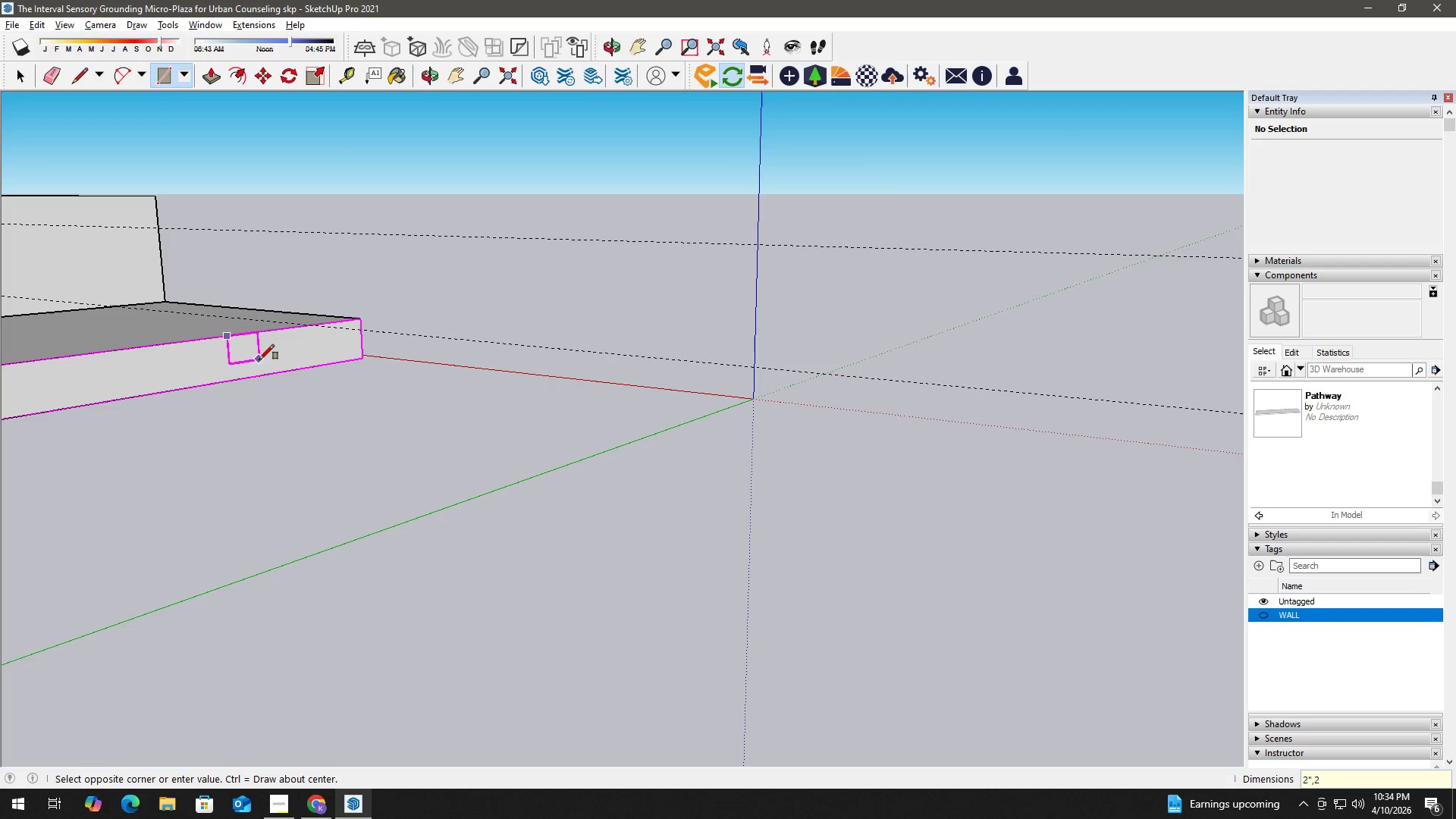 
key(Shift+Quote)
 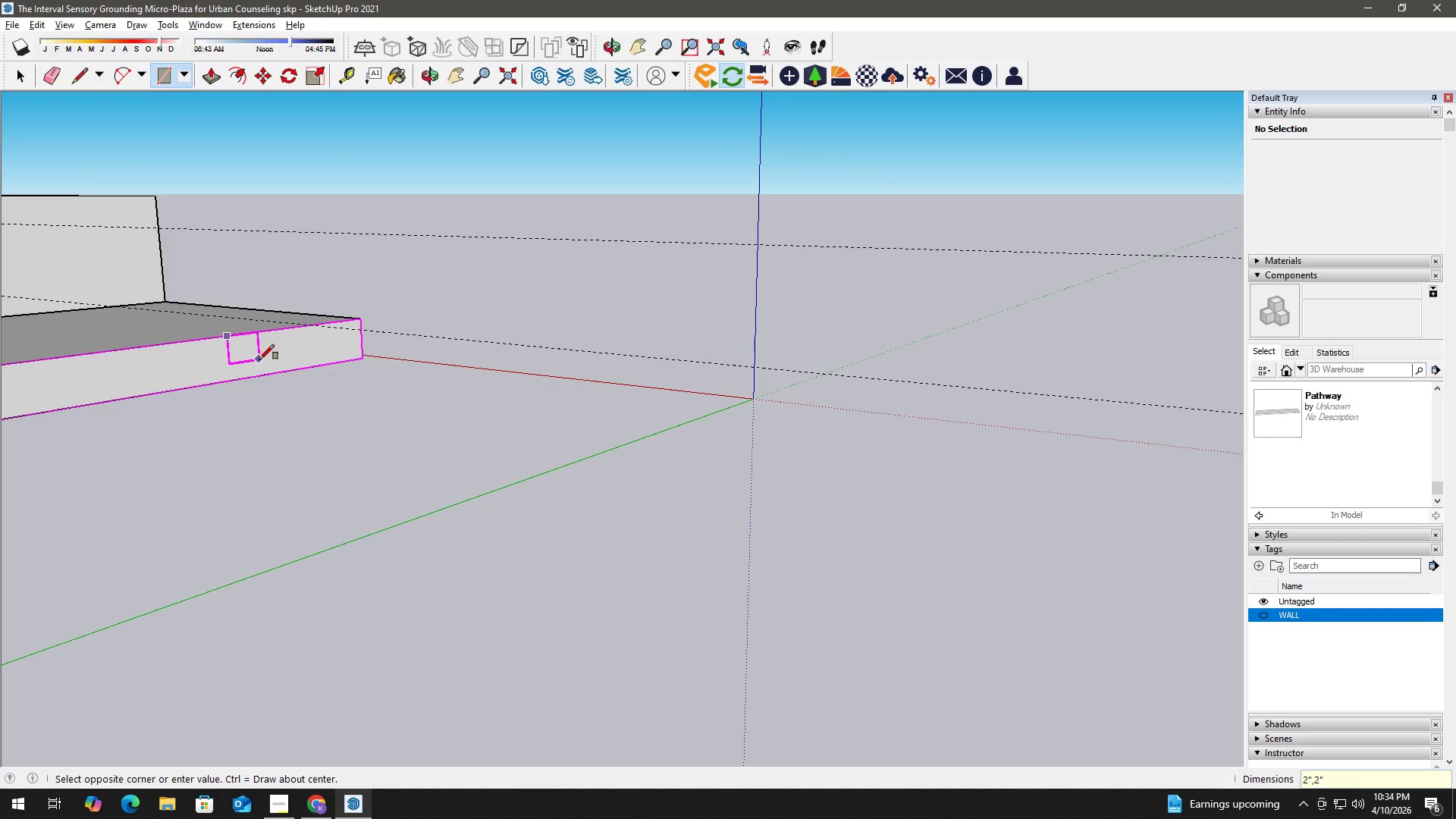 
key(Enter)
 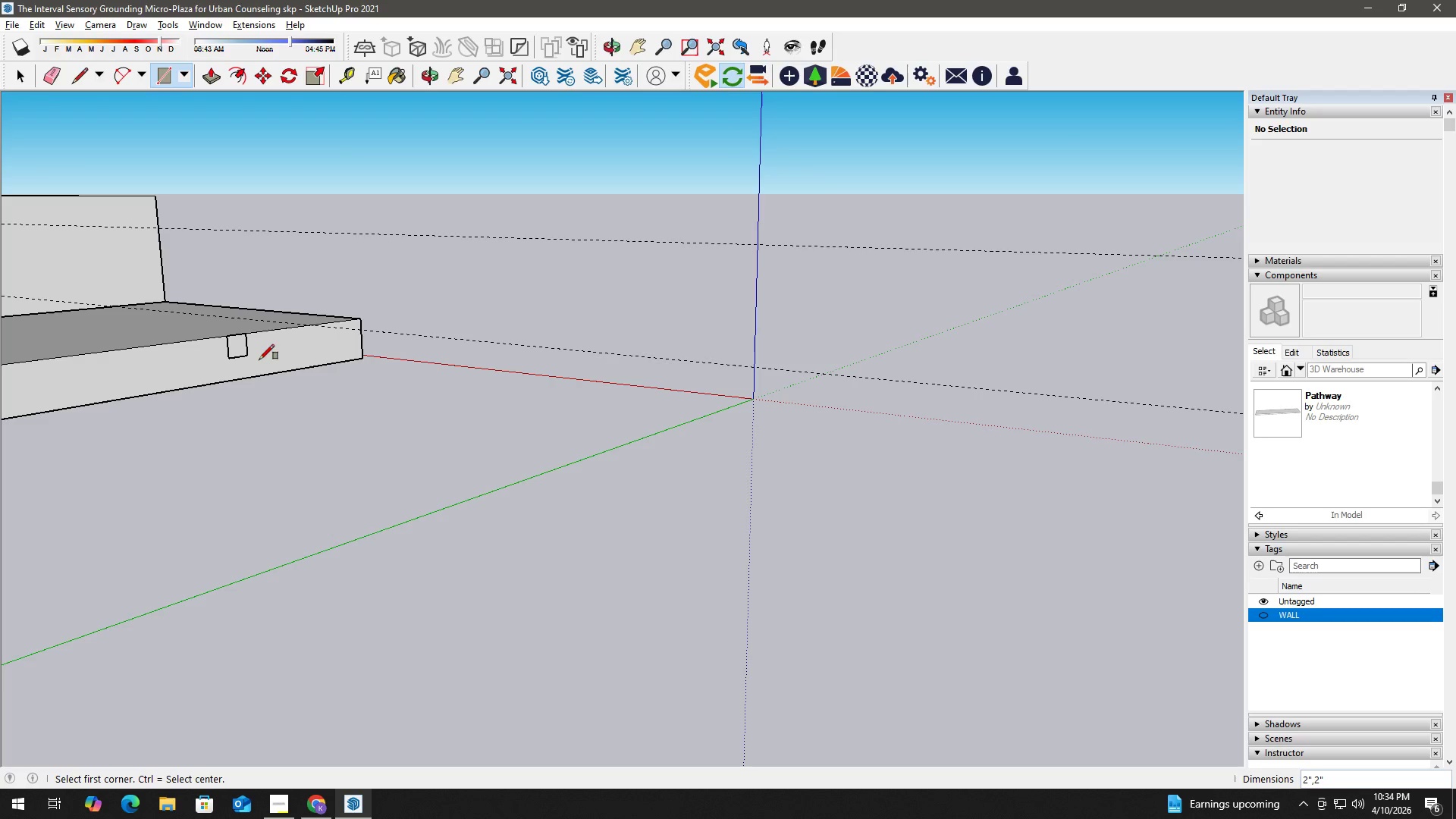 
wait(19.25)
 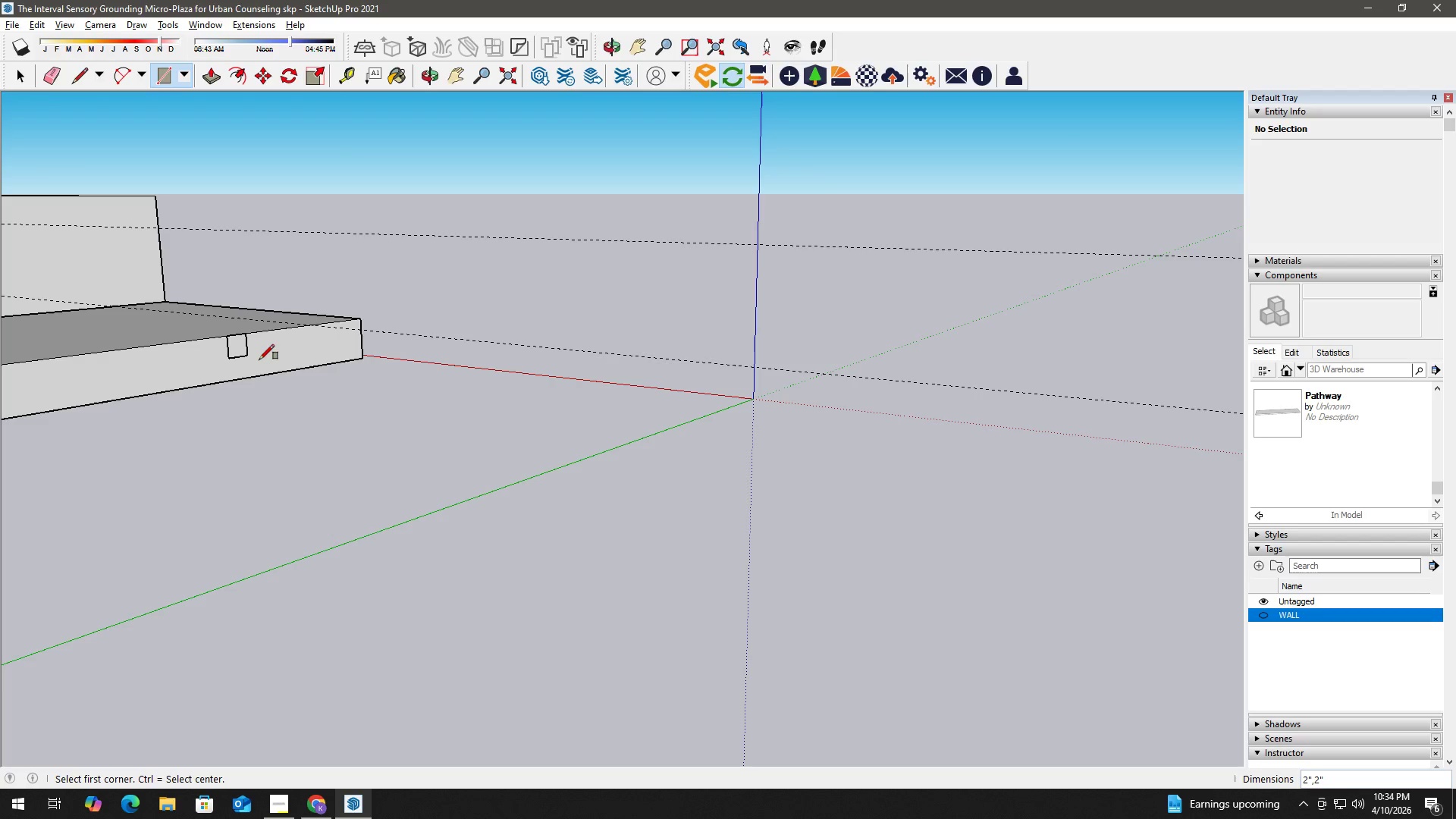 
key(Space)
 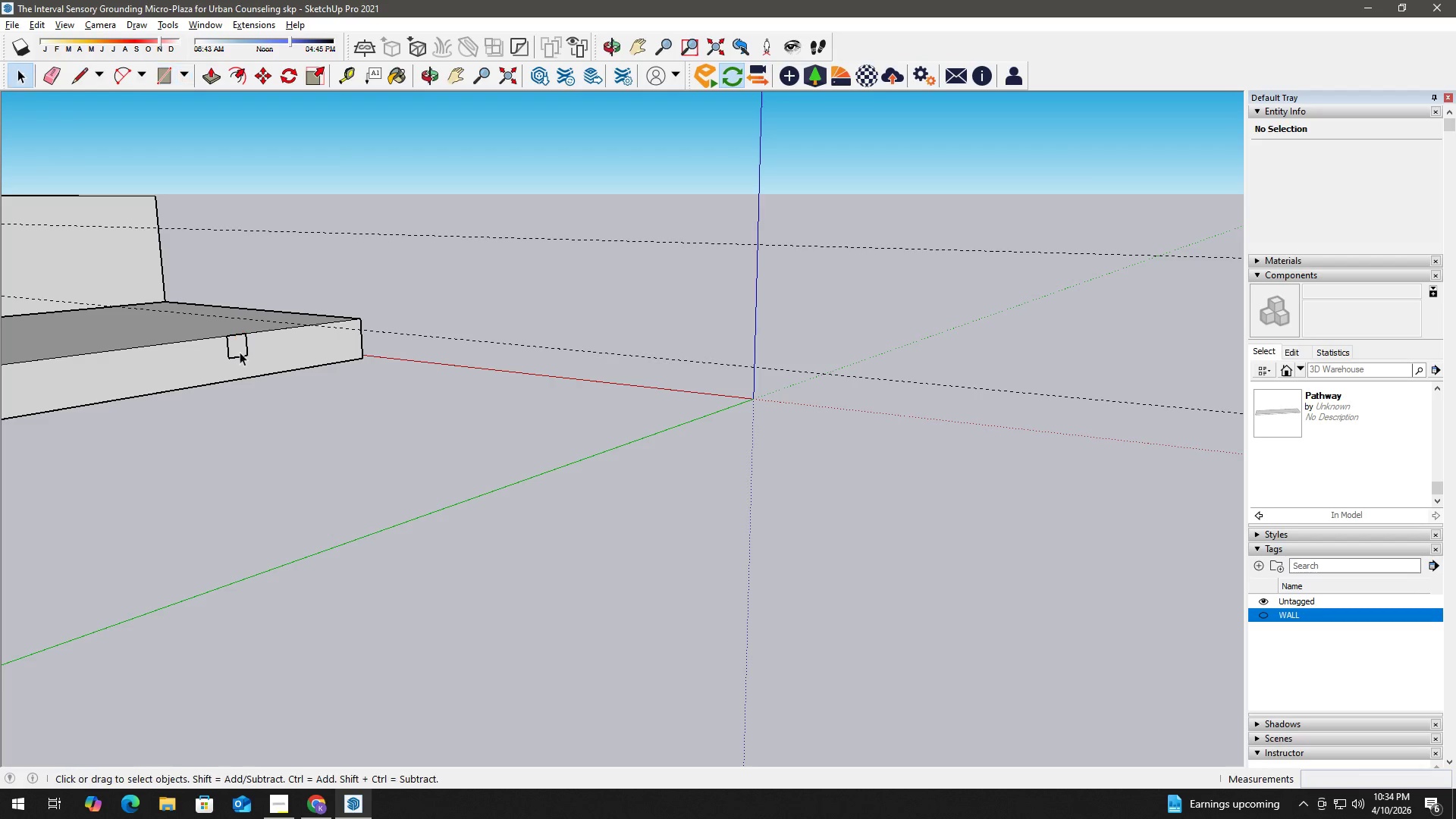 
left_click([240, 352])
 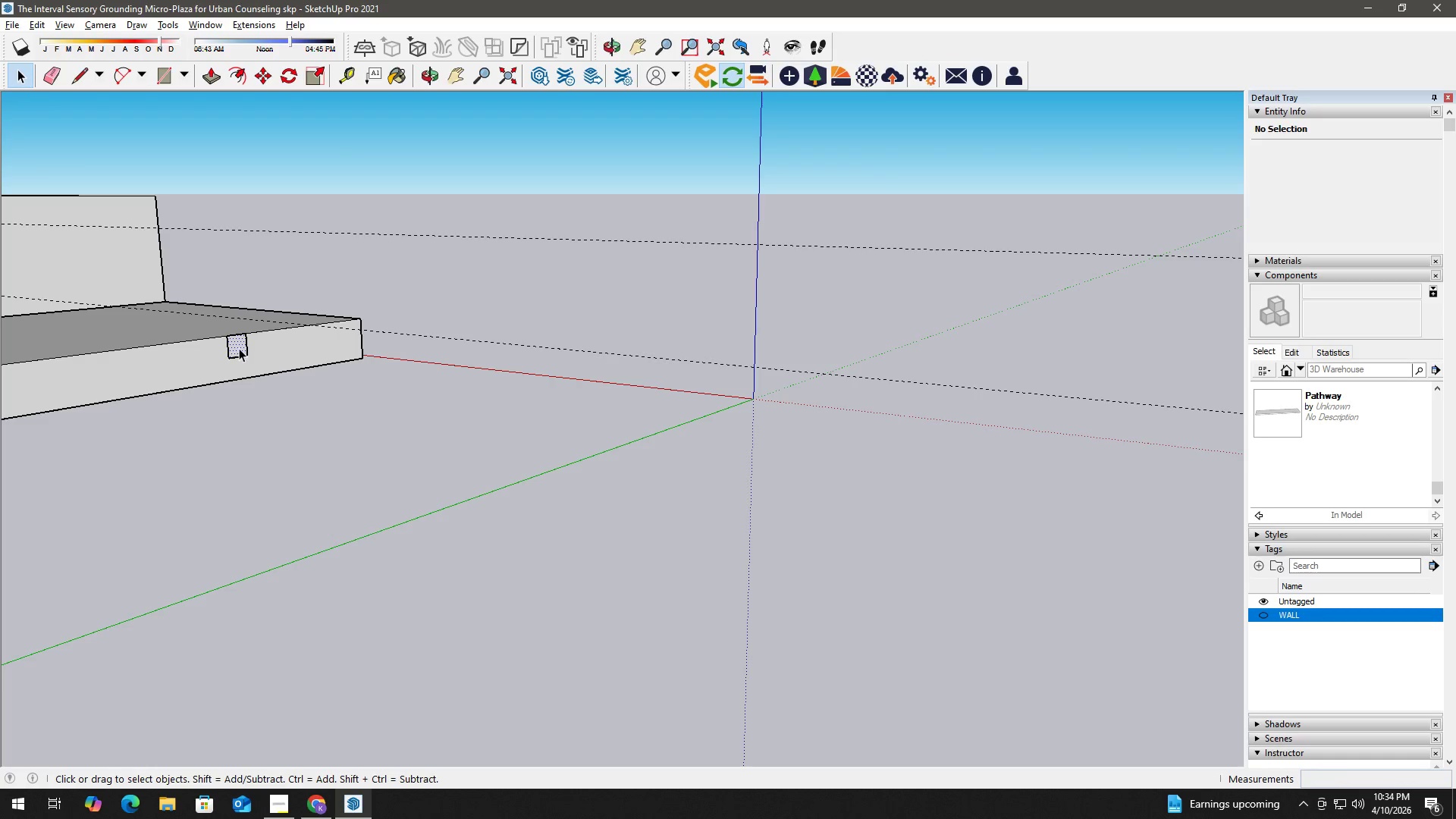 
double_click([239, 348])
 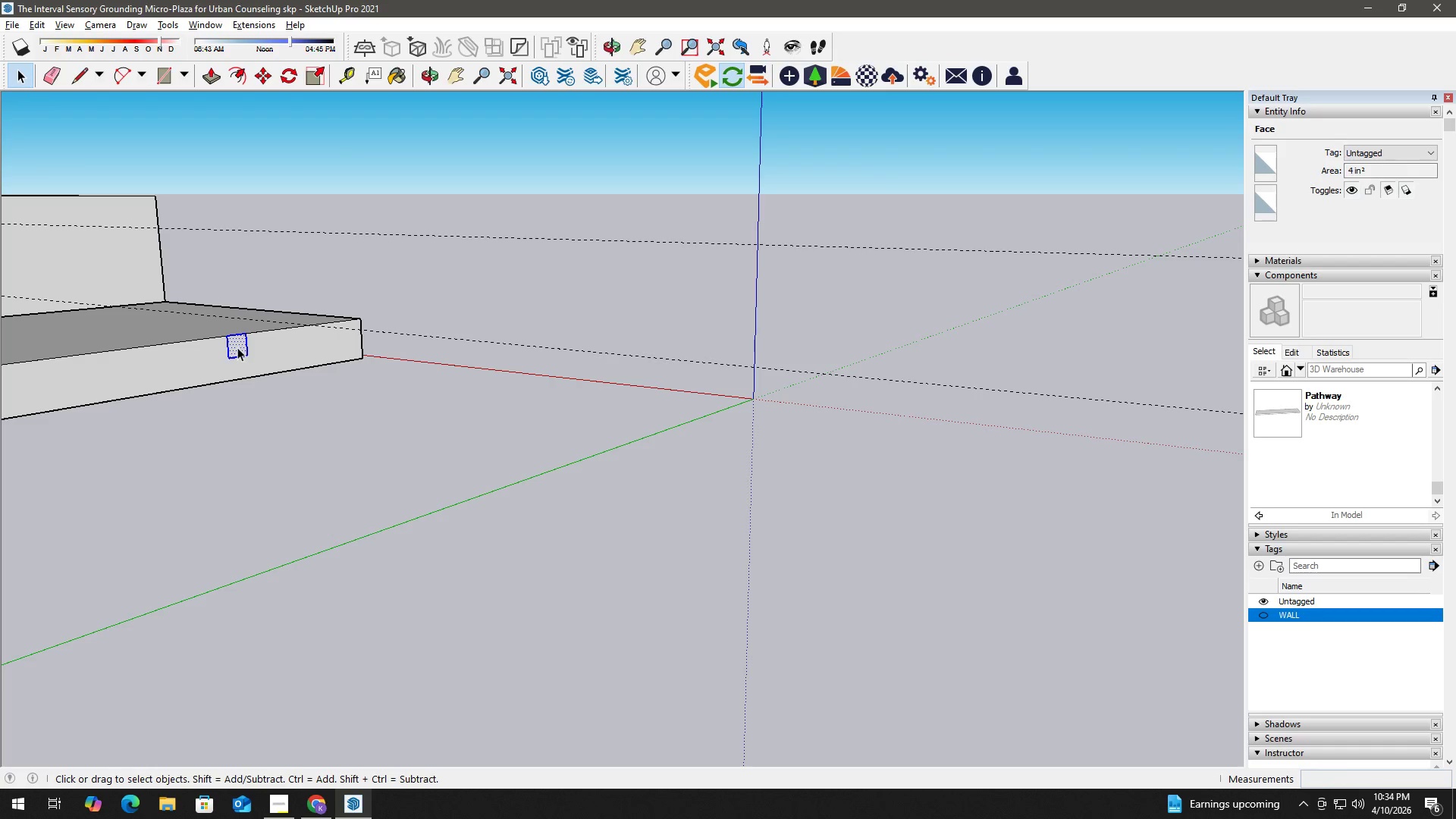 
key(M)
 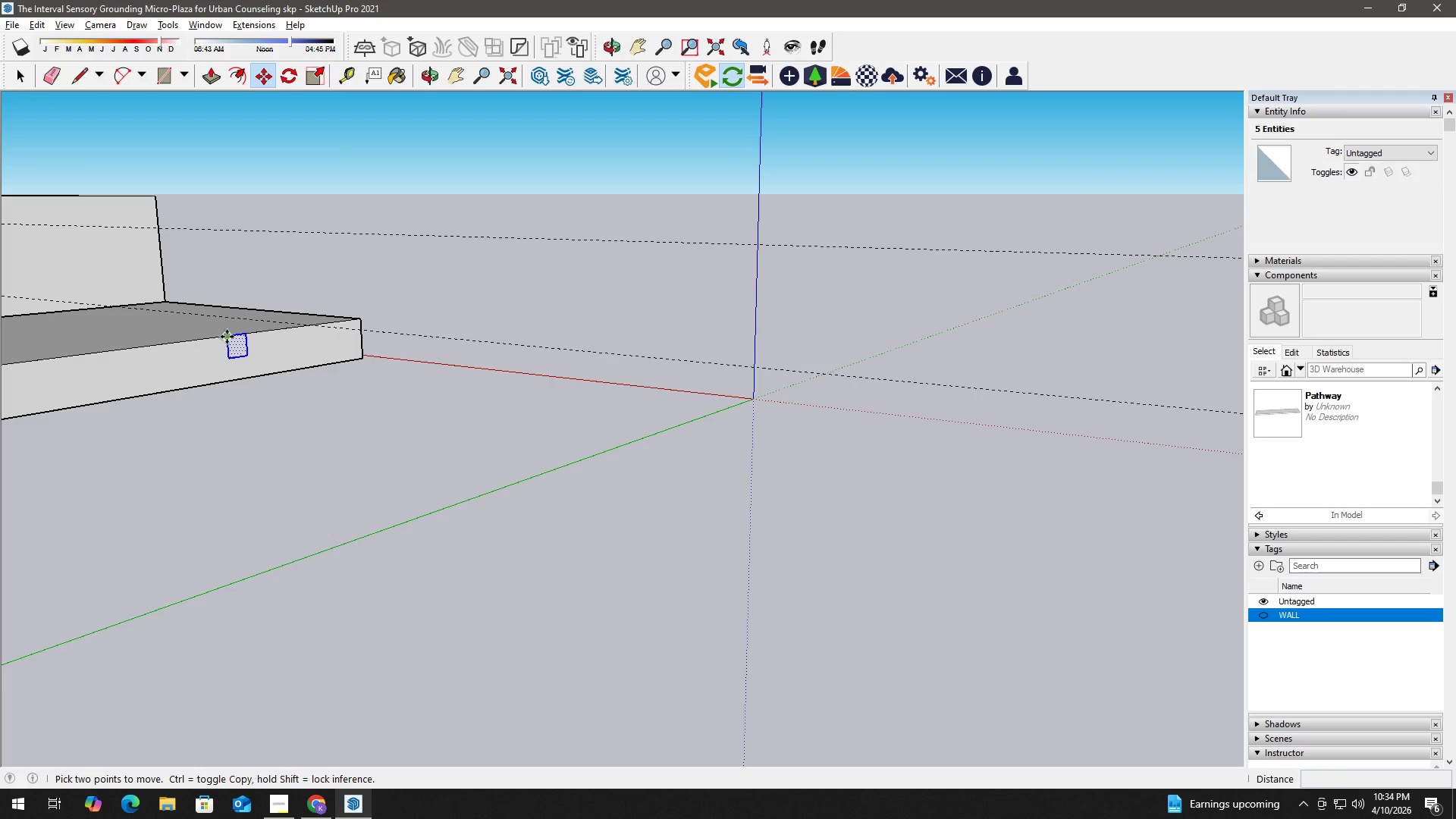 
left_click([227, 337])
 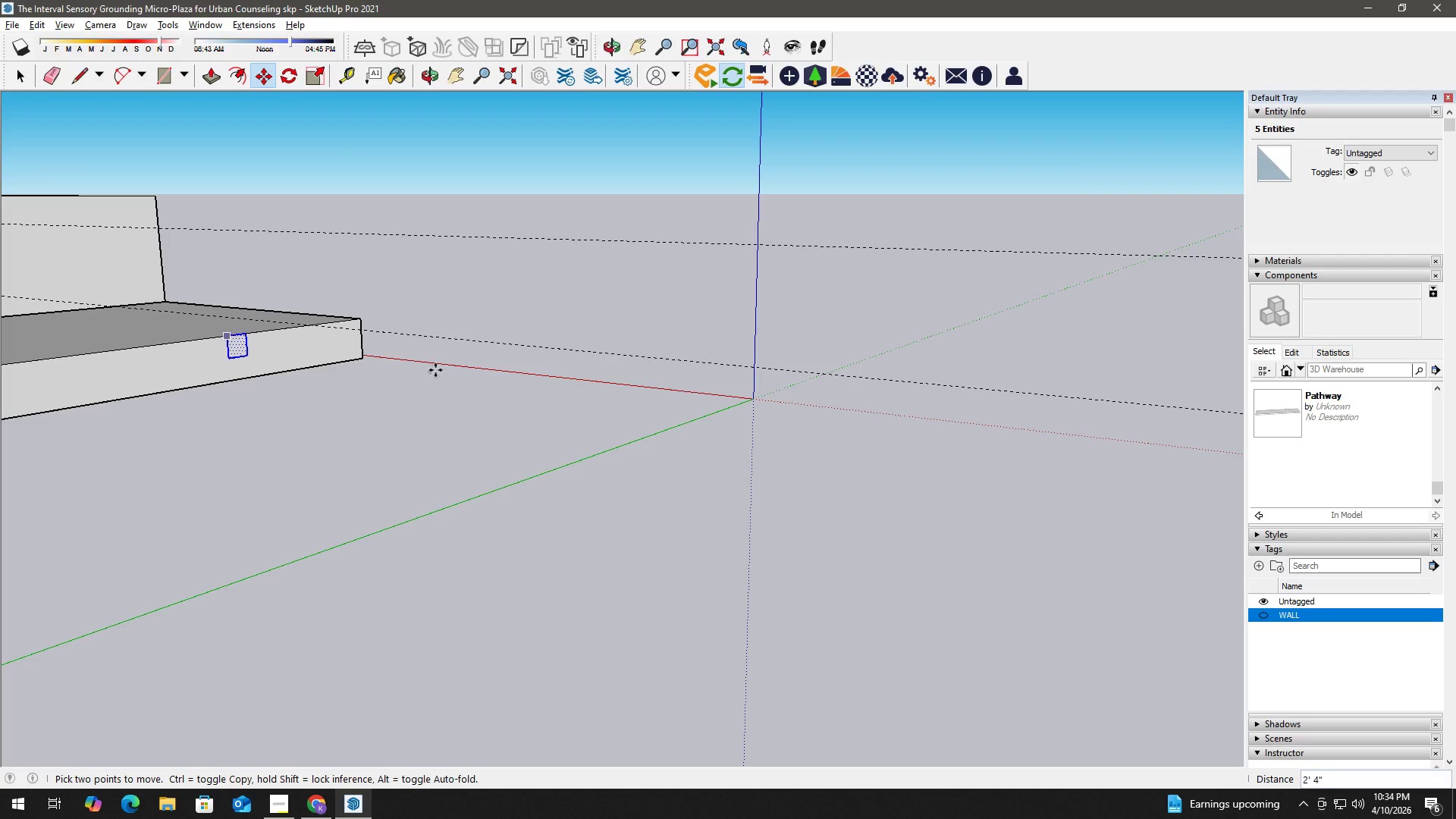 
hold_key(key=ShiftLeft, duration=0.83)
scroll: coordinate [480, 394], scroll_direction: down, amount: 7.0
 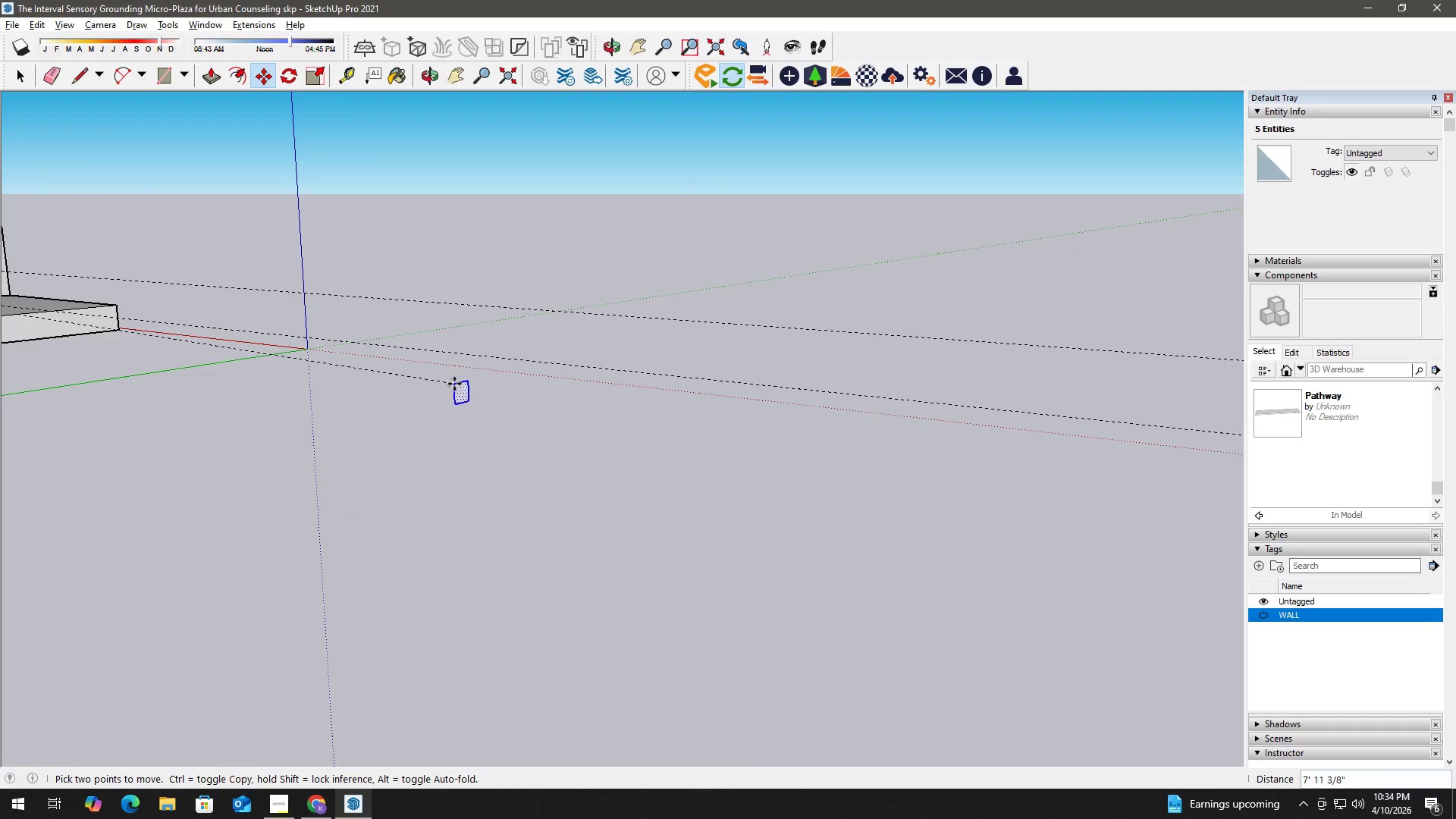 
key(Shift+ShiftLeft)
 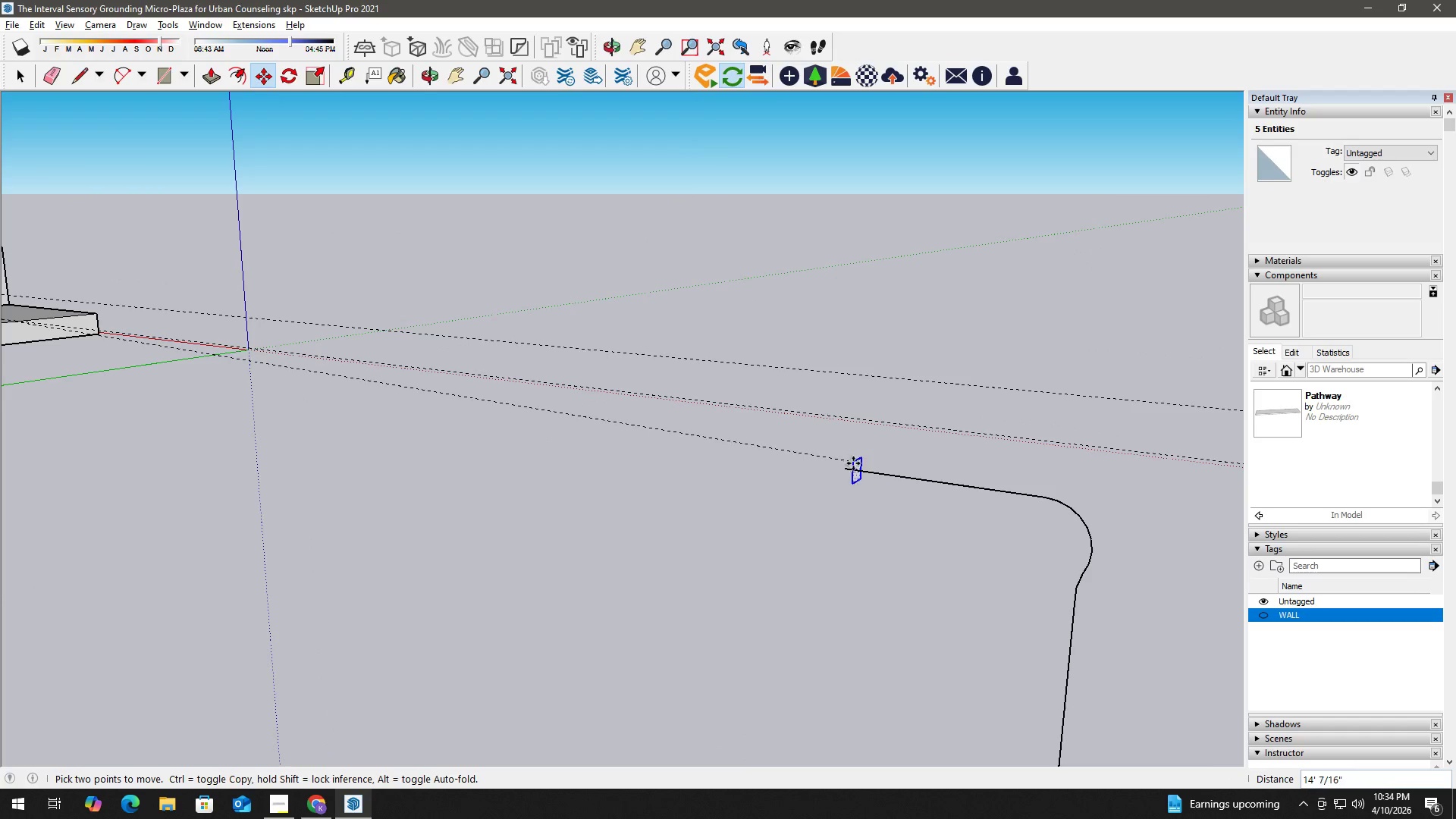 
scroll: coordinate [540, 422], scroll_direction: down, amount: 4.0
 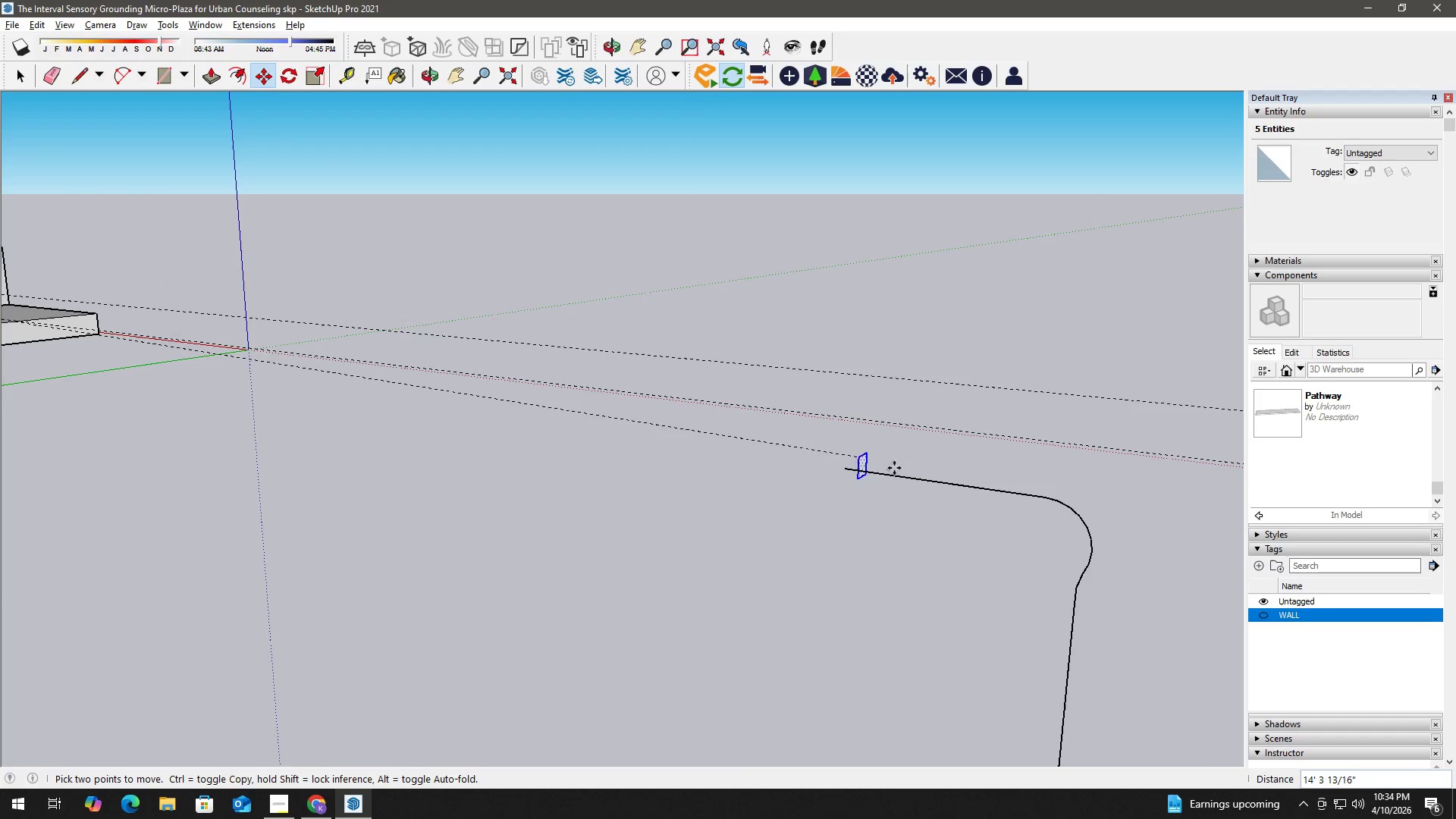 
left_click([850, 472])
 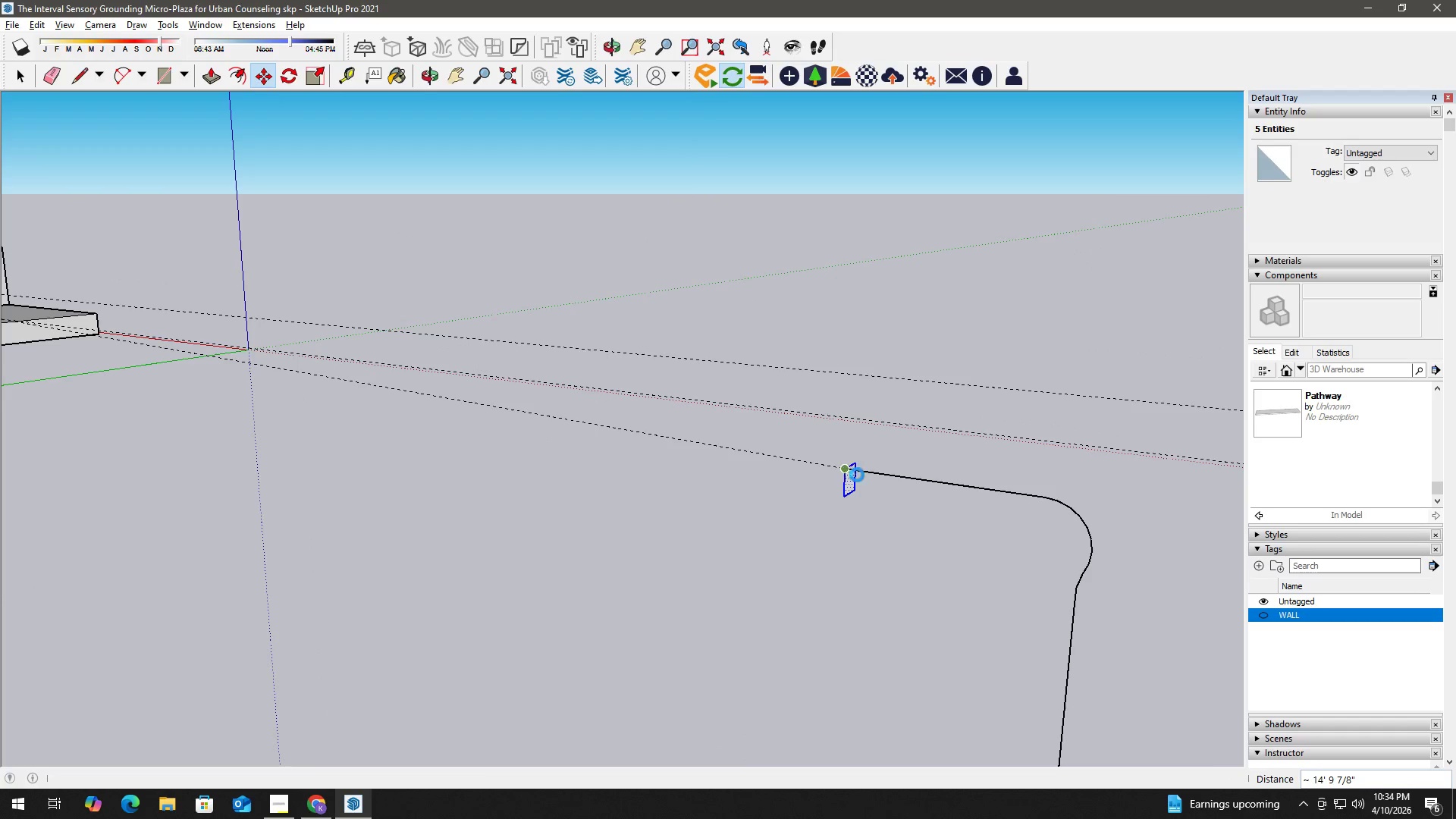 
key(Space)
 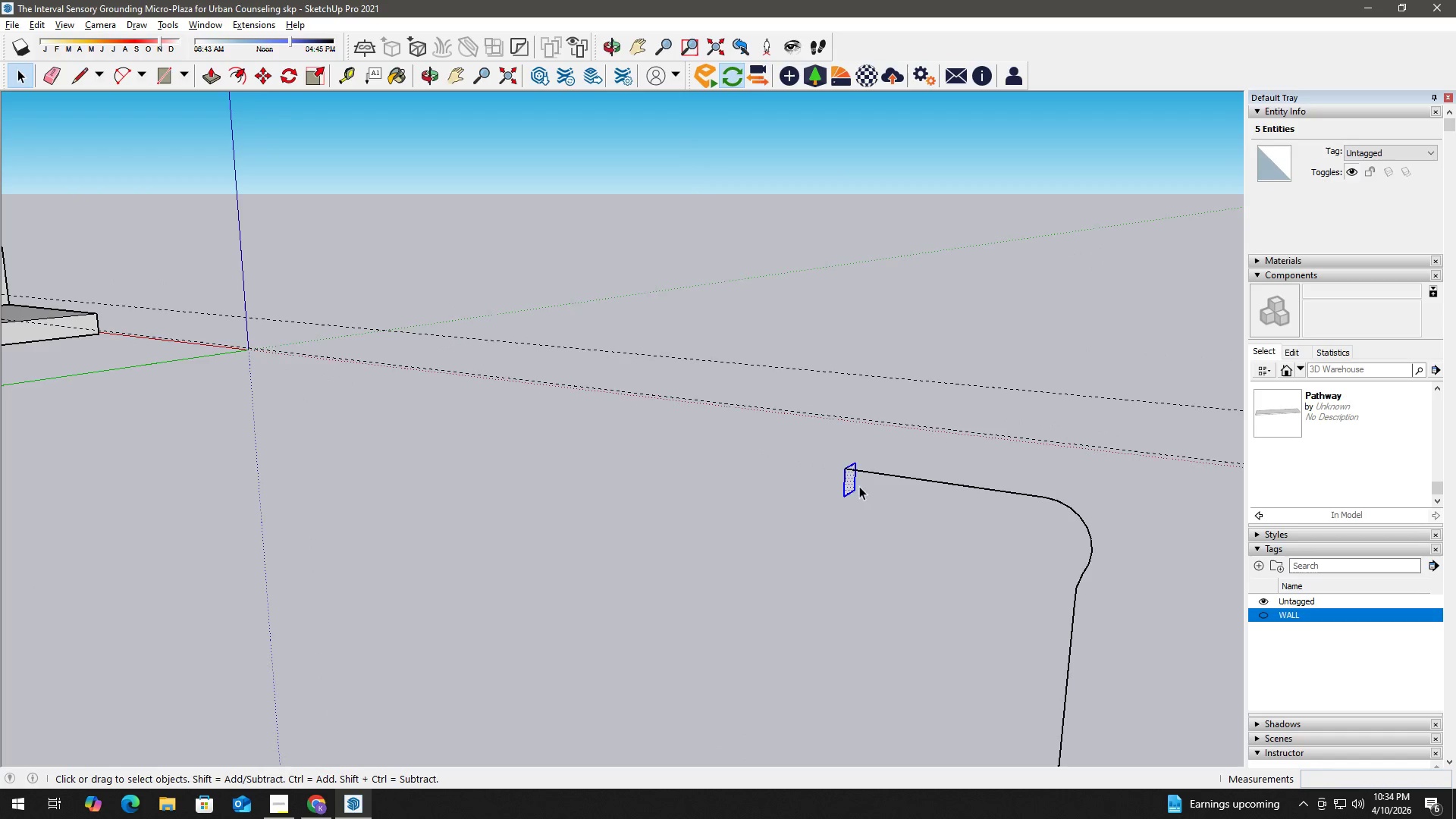 
key(H)
 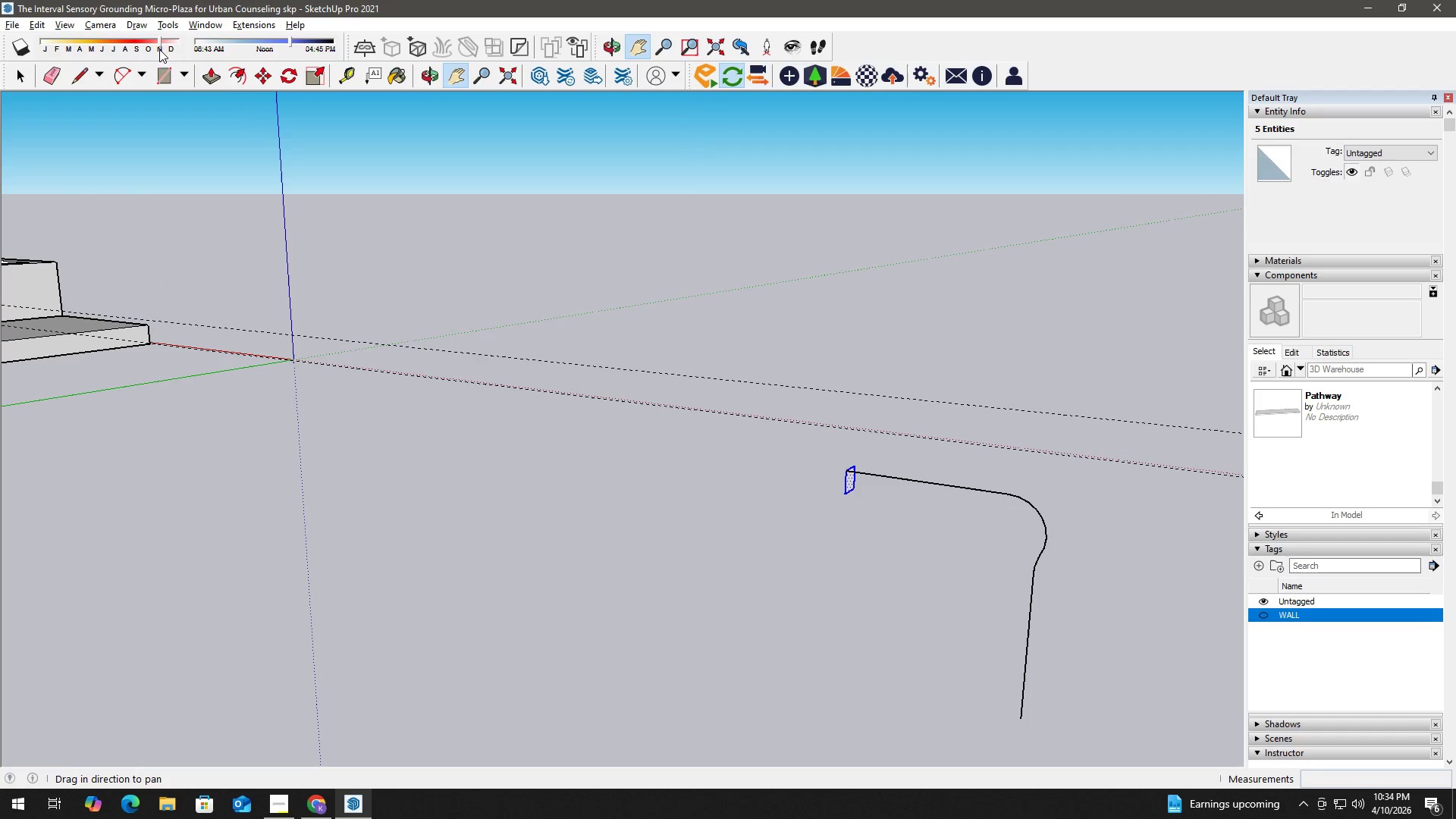 
scroll: coordinate [852, 481], scroll_direction: down, amount: 2.0
 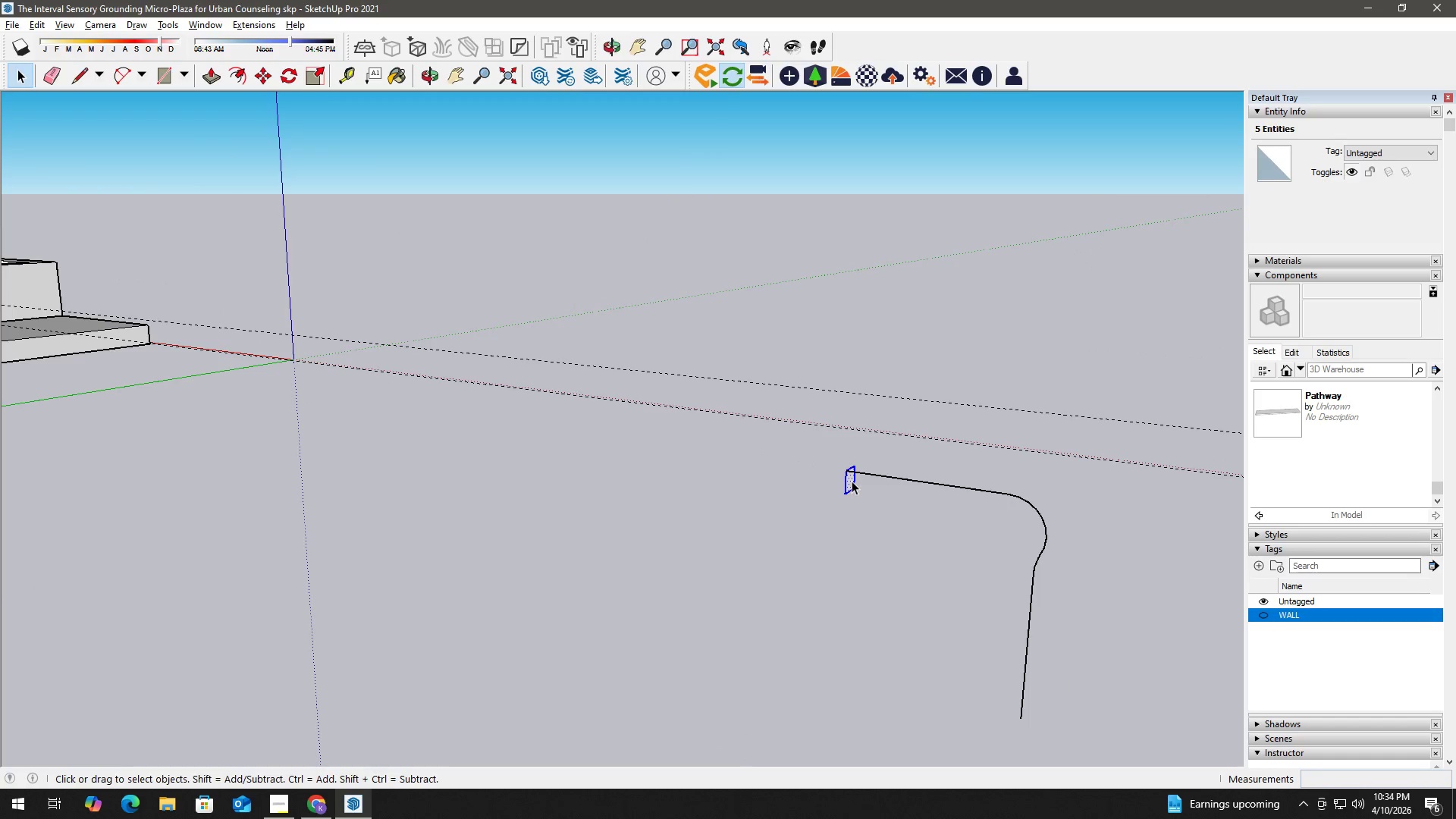 
left_click([168, 20])
 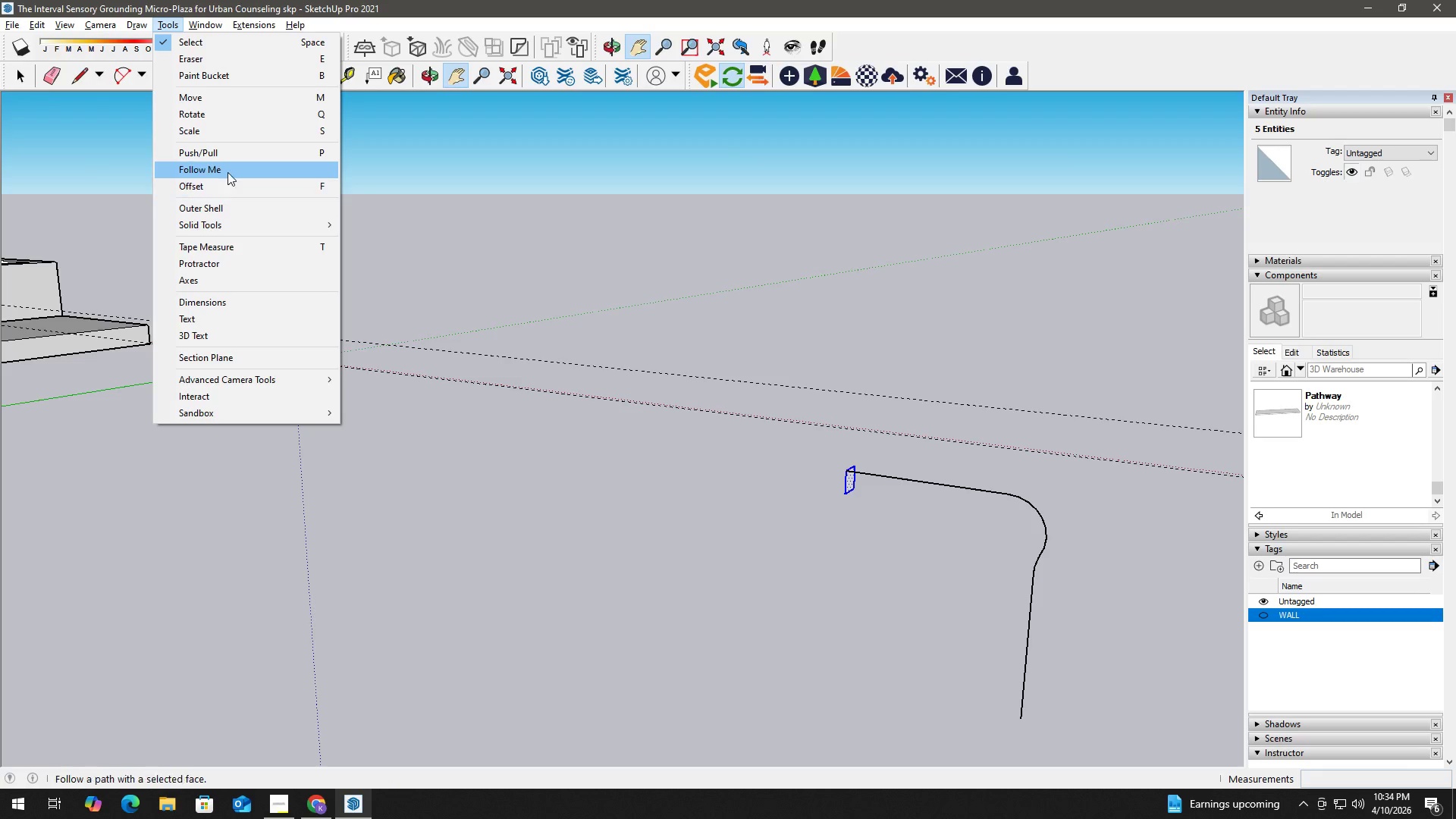 
left_click([231, 169])
 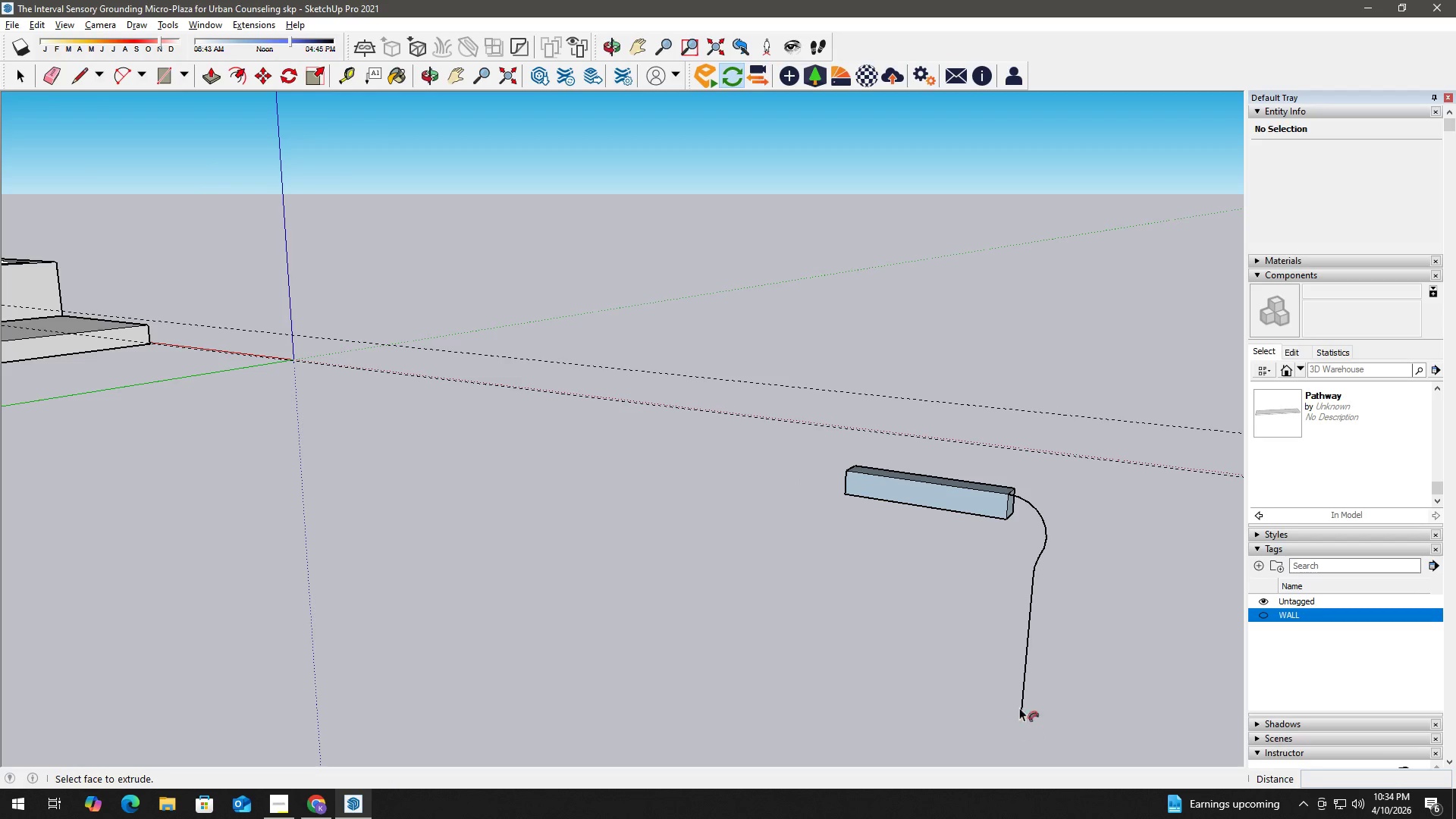 
key(Control+Z)
 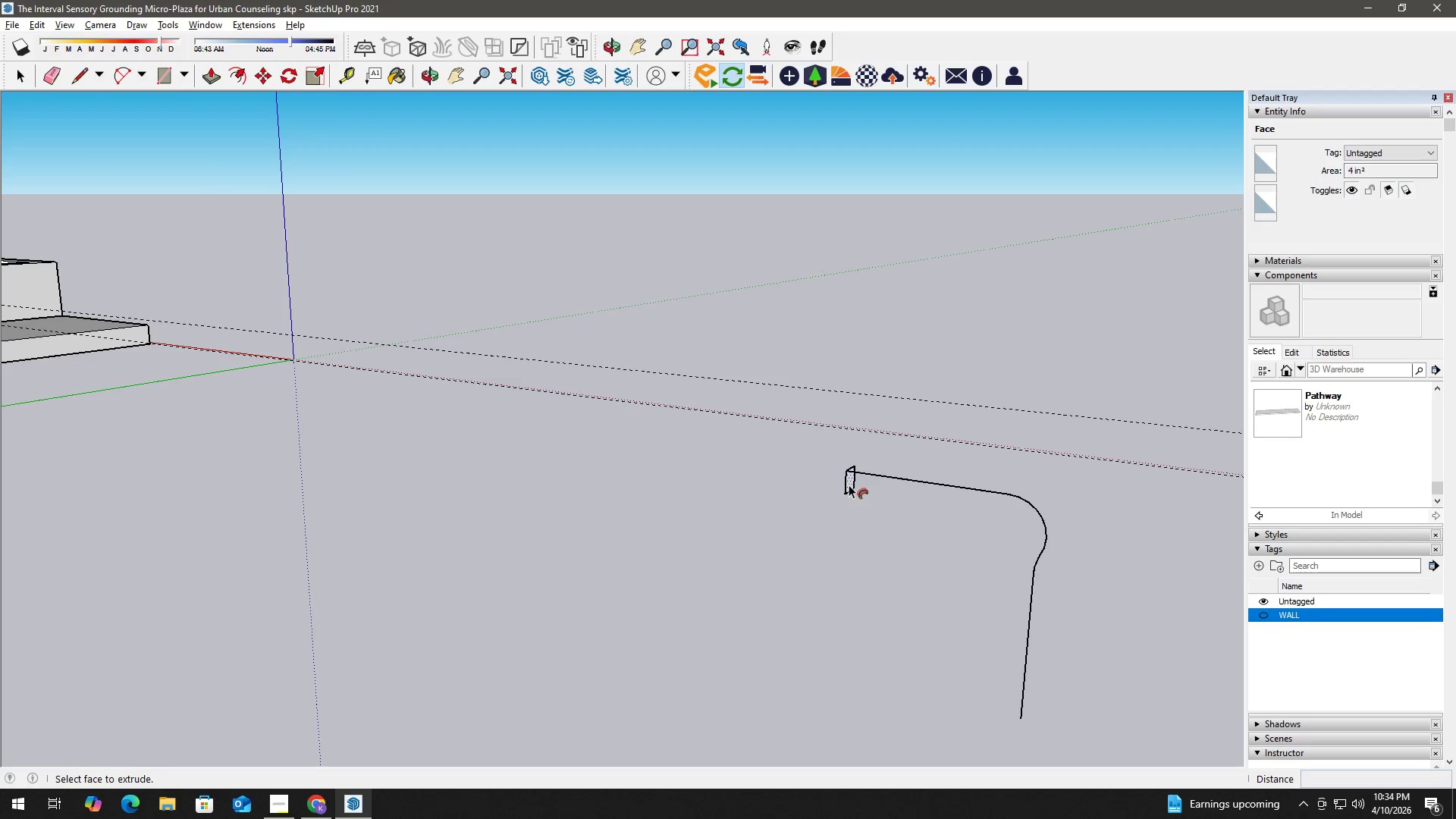 
left_click([849, 484])
 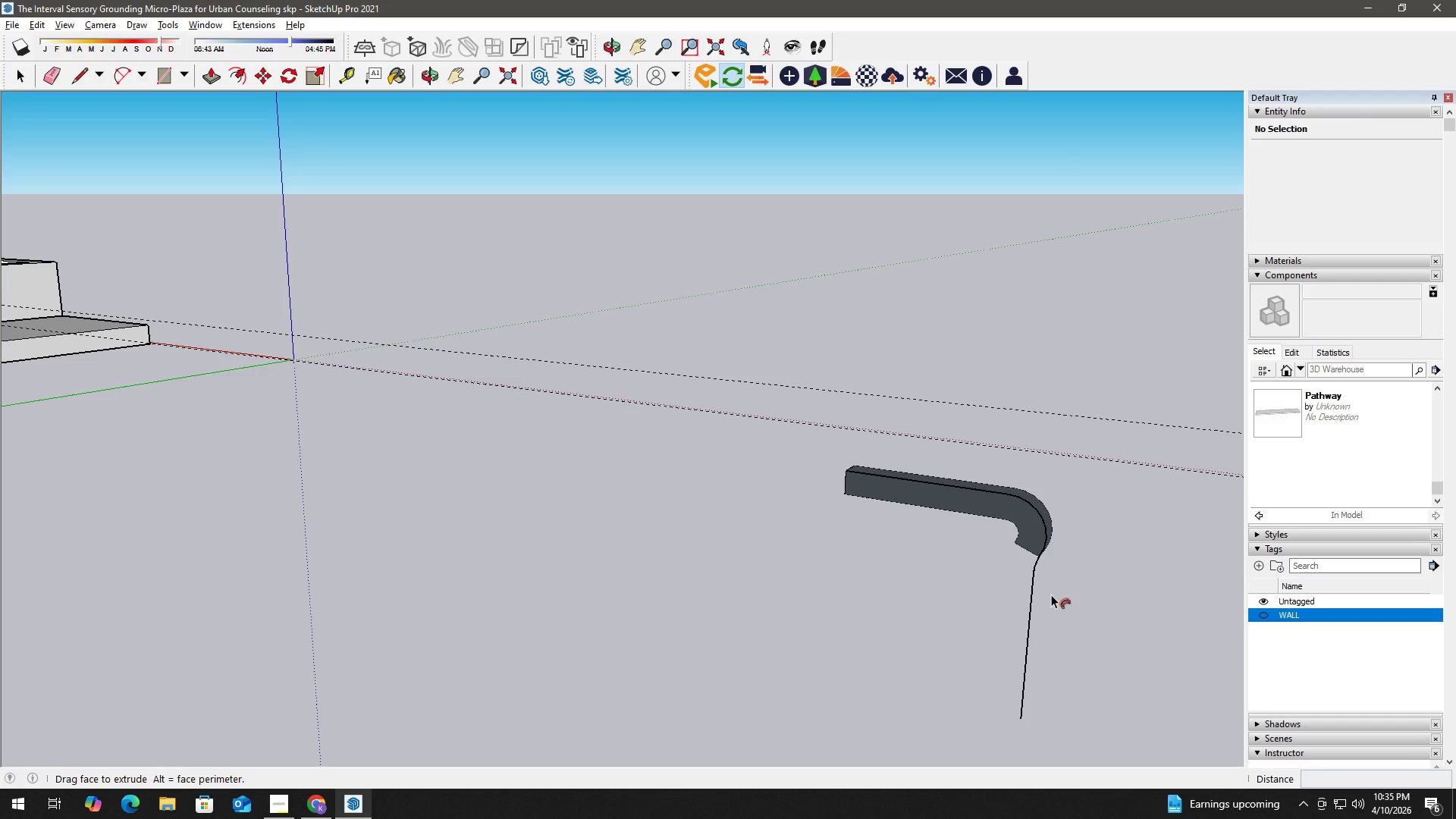 
wait(9.97)
 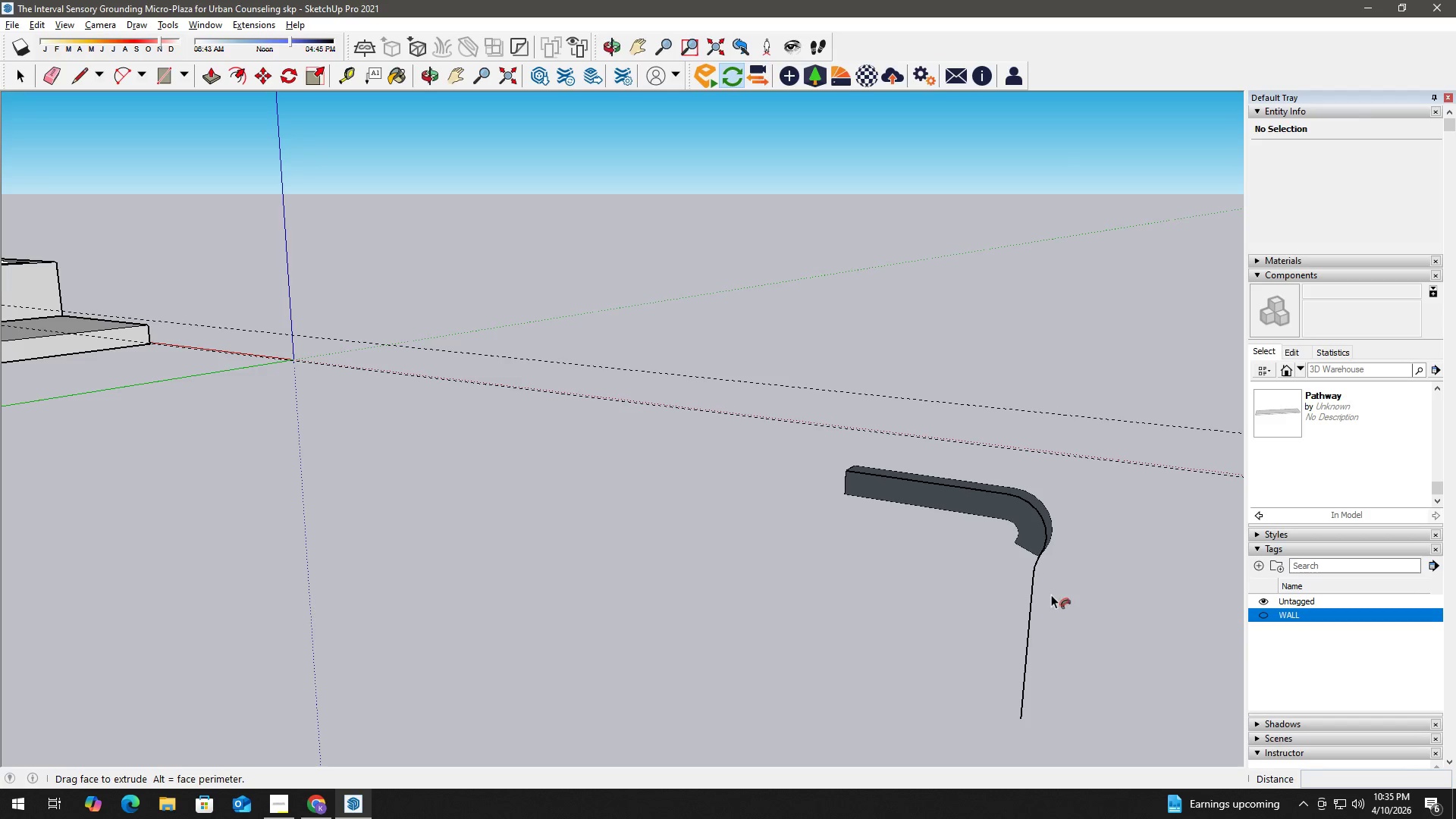 
left_click([1021, 720])
 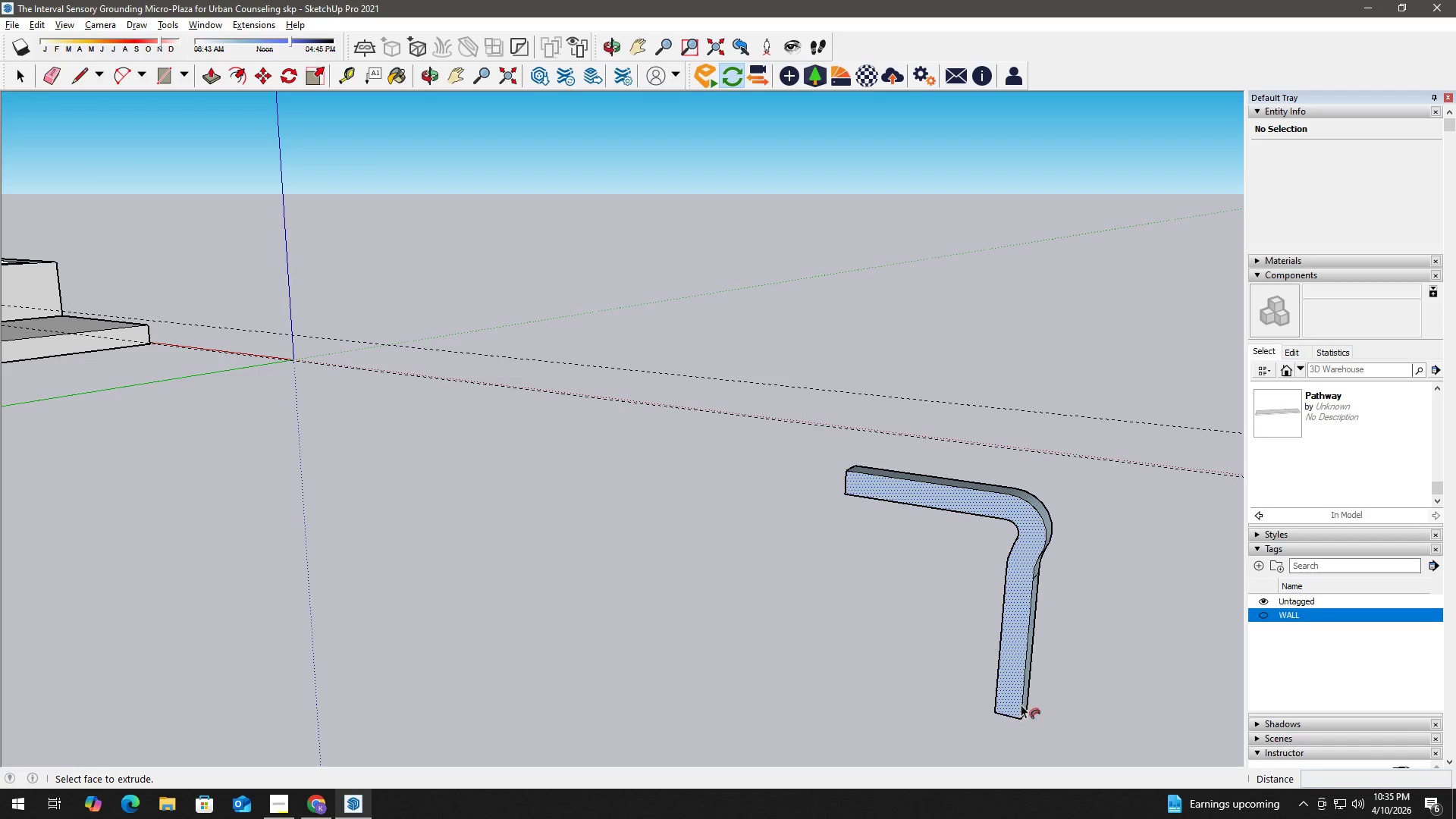 
key(Space)
 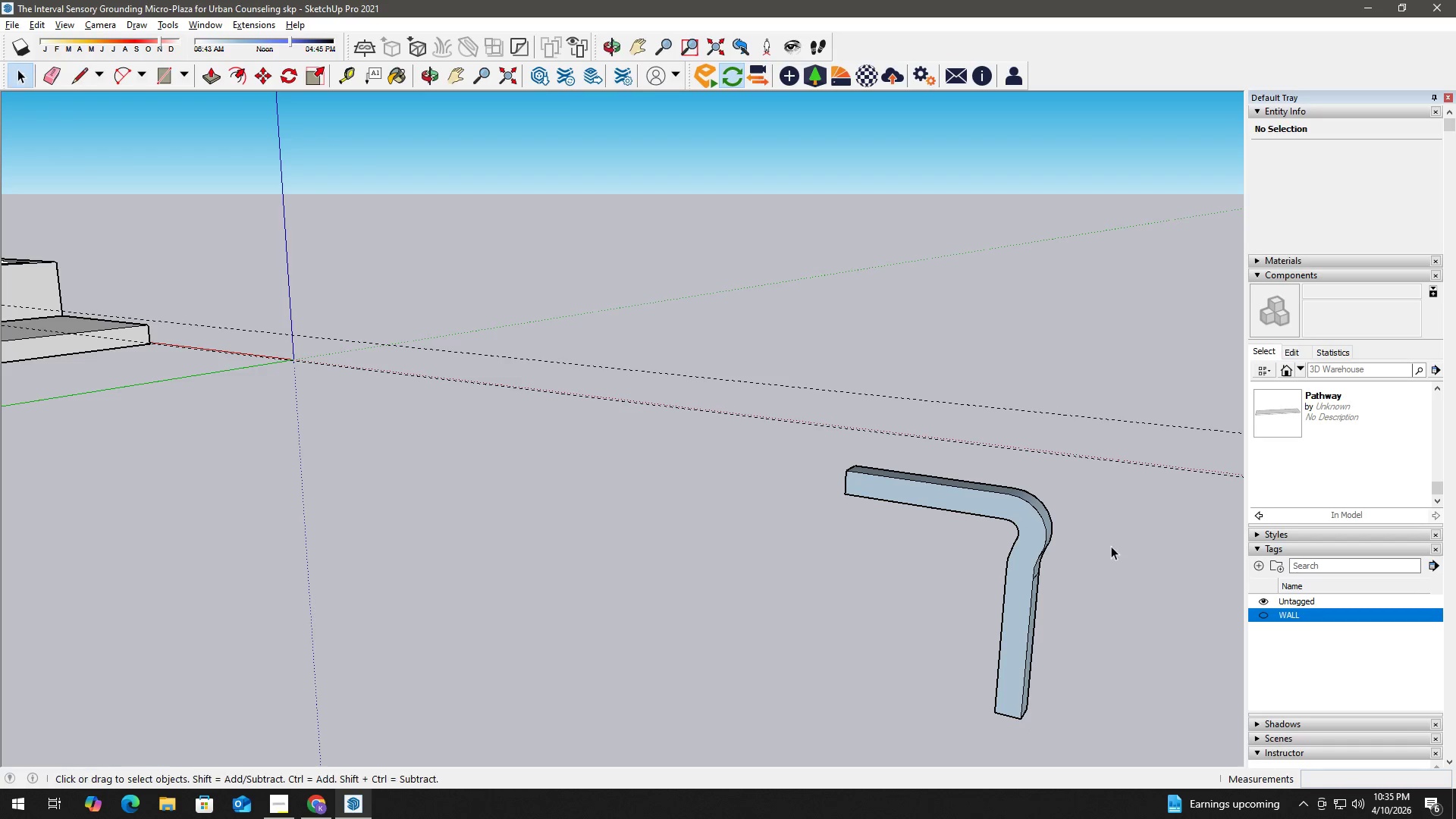 
left_click([1112, 545])
 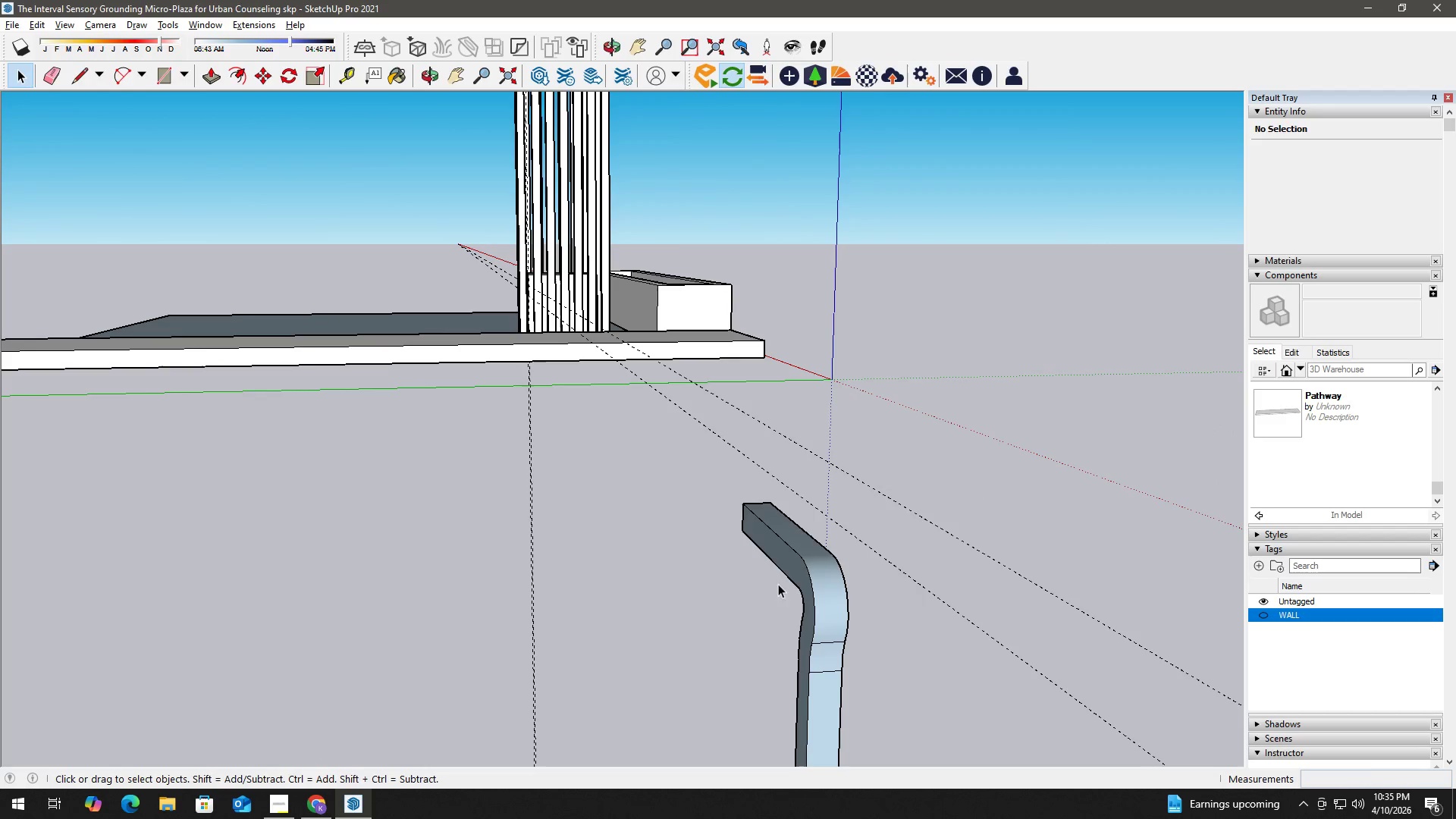 
double_click([803, 567])
 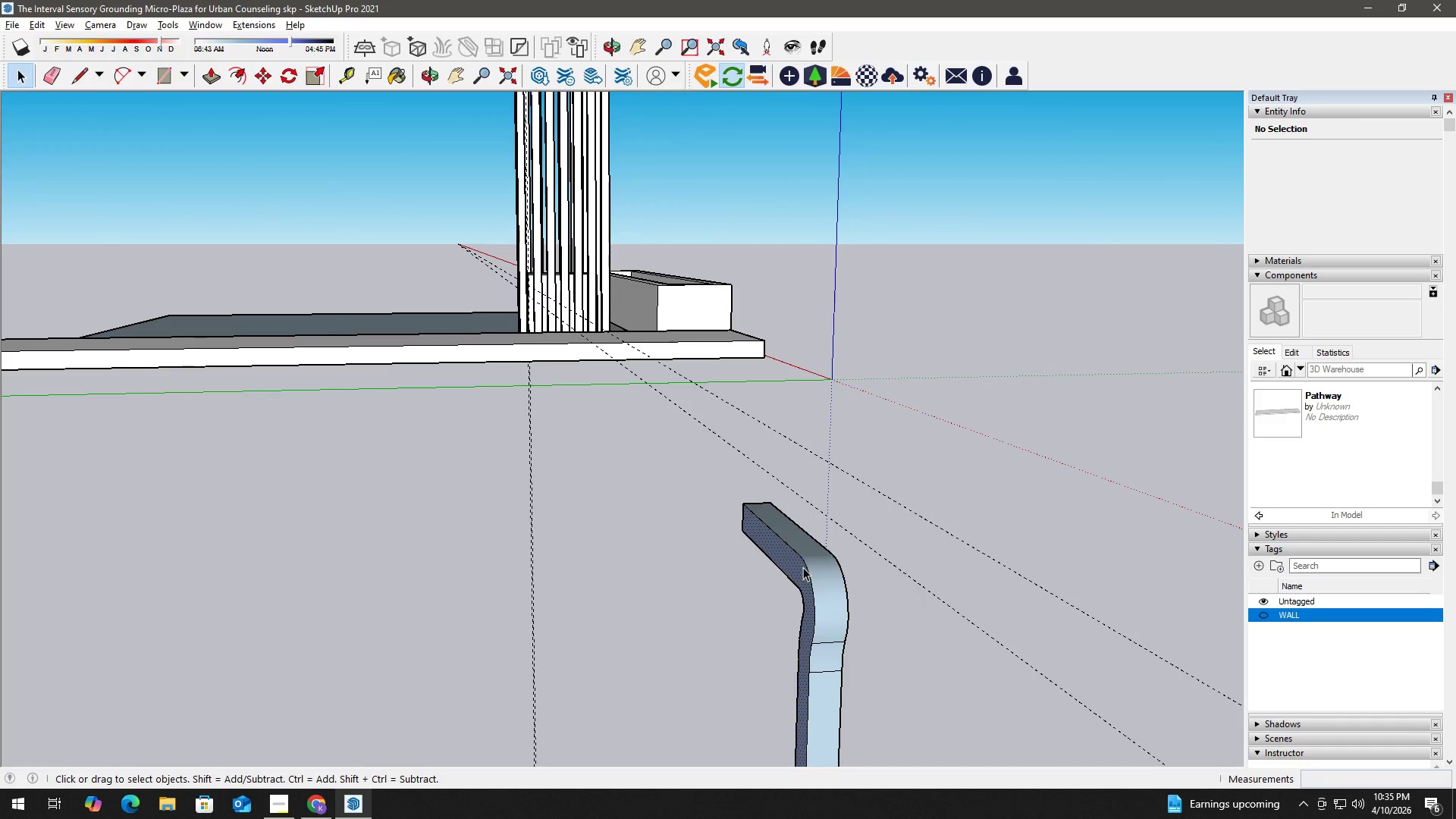 
triple_click([803, 567])
 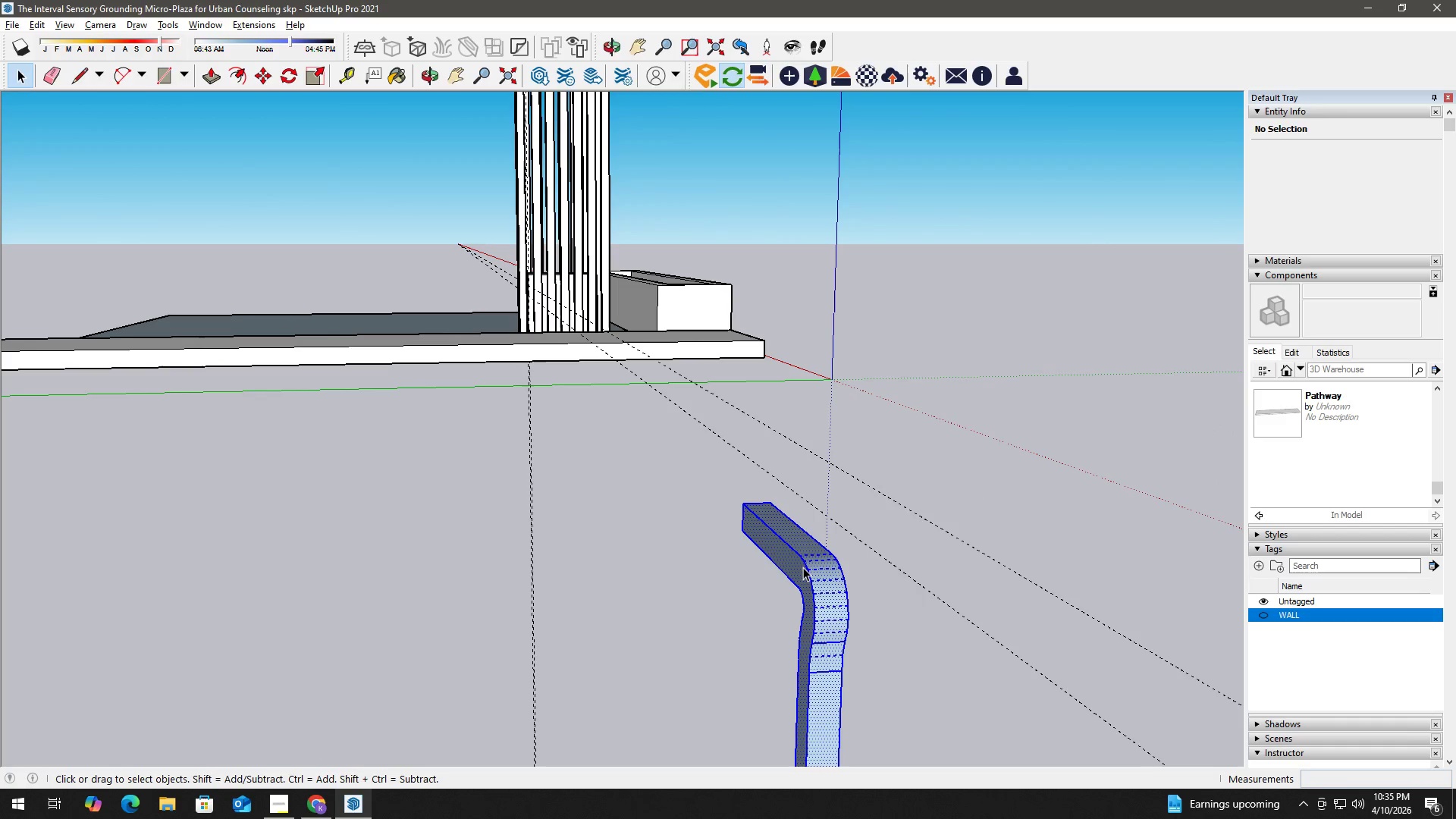 
triple_click([803, 567])
 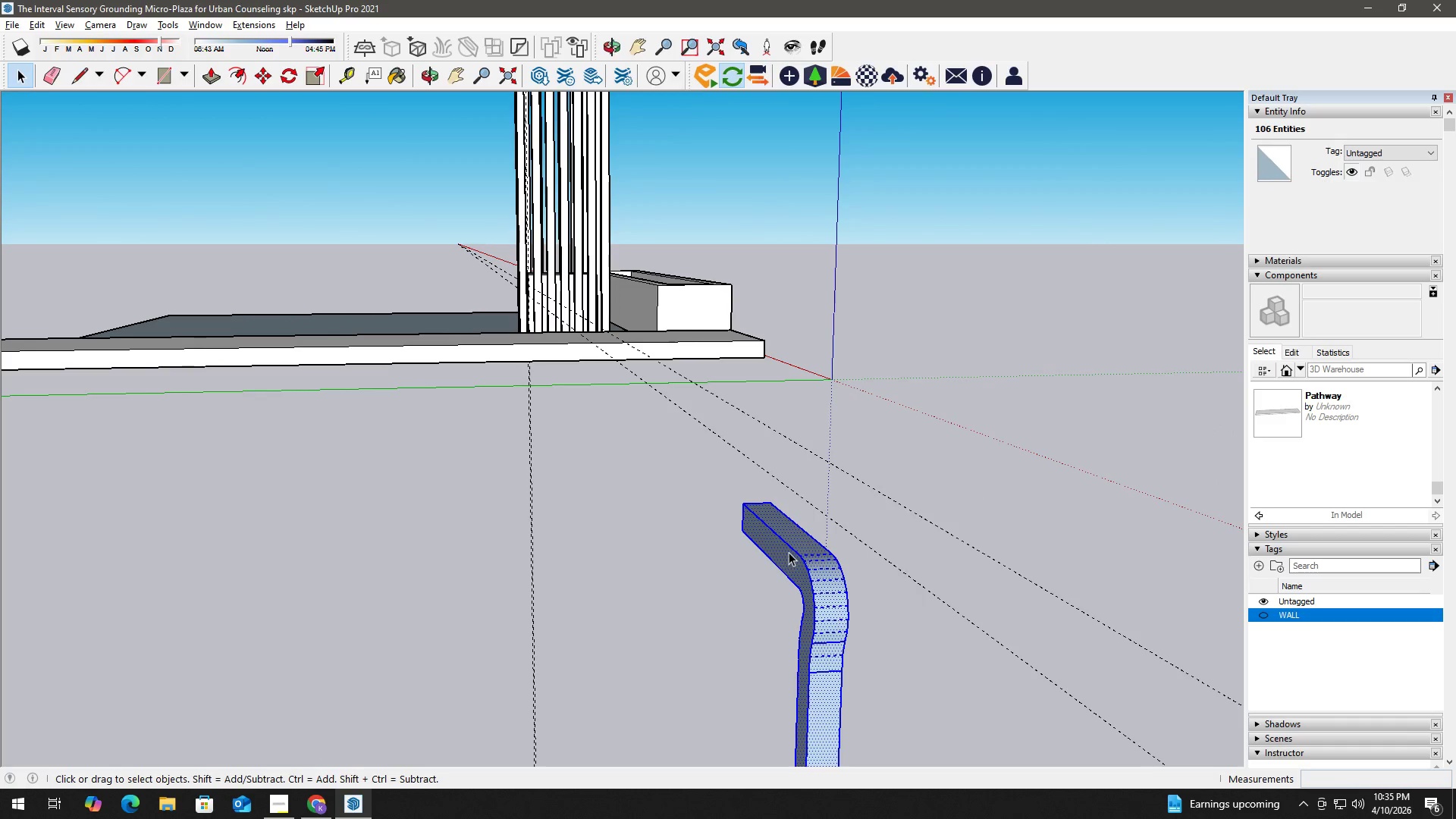 
right_click([793, 549])
 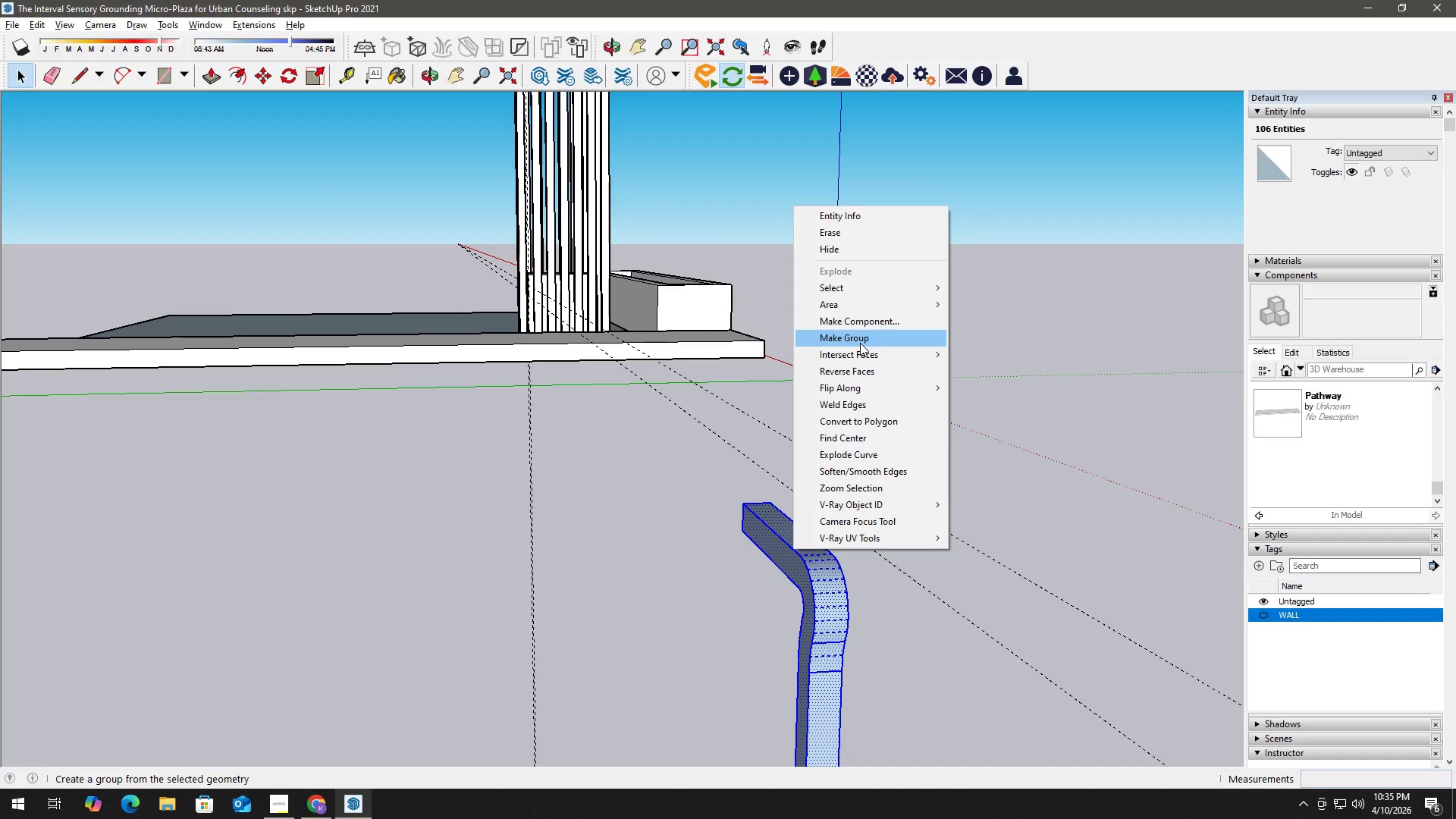 
left_click([860, 343])
 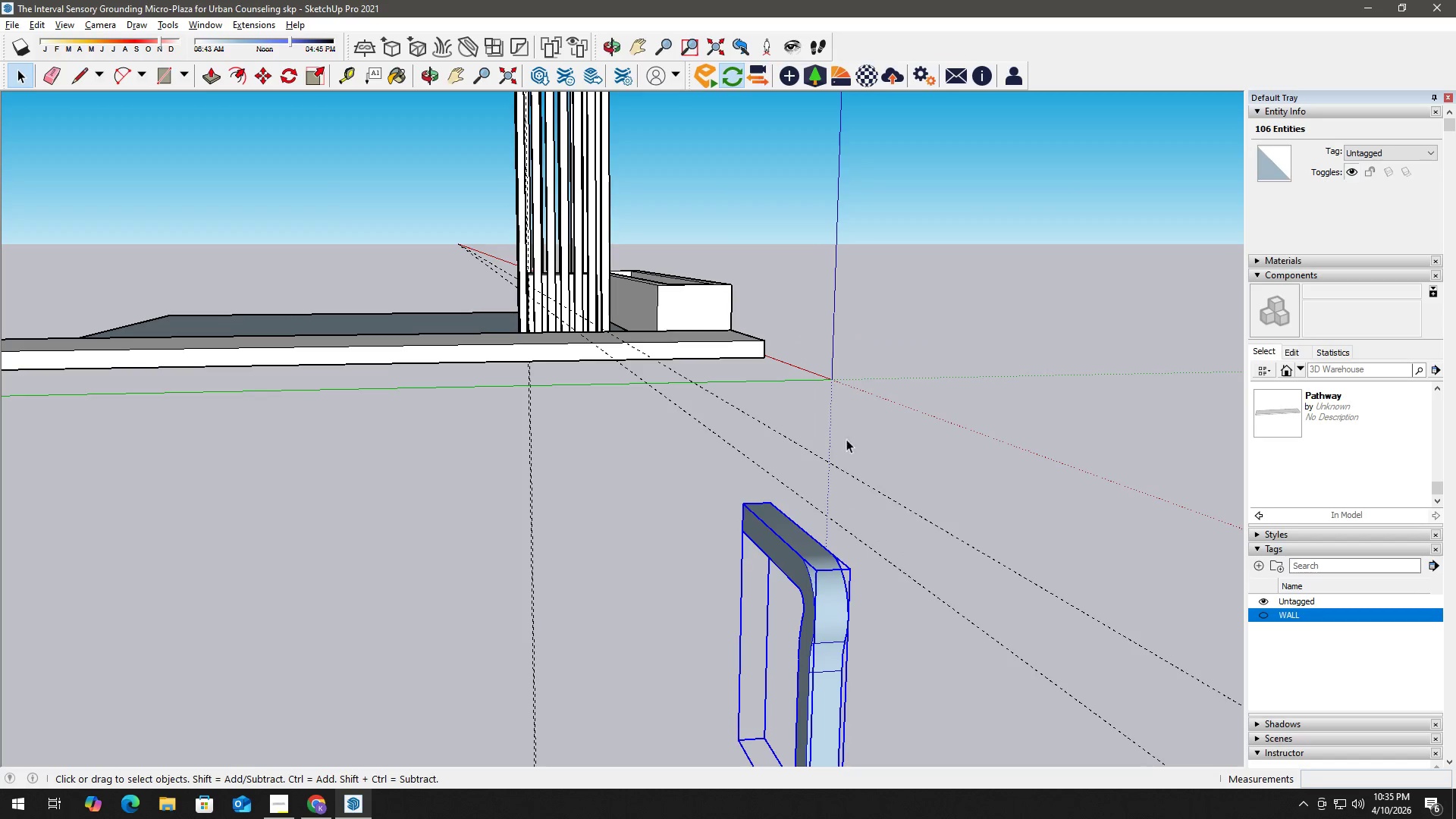 
type( ee)
 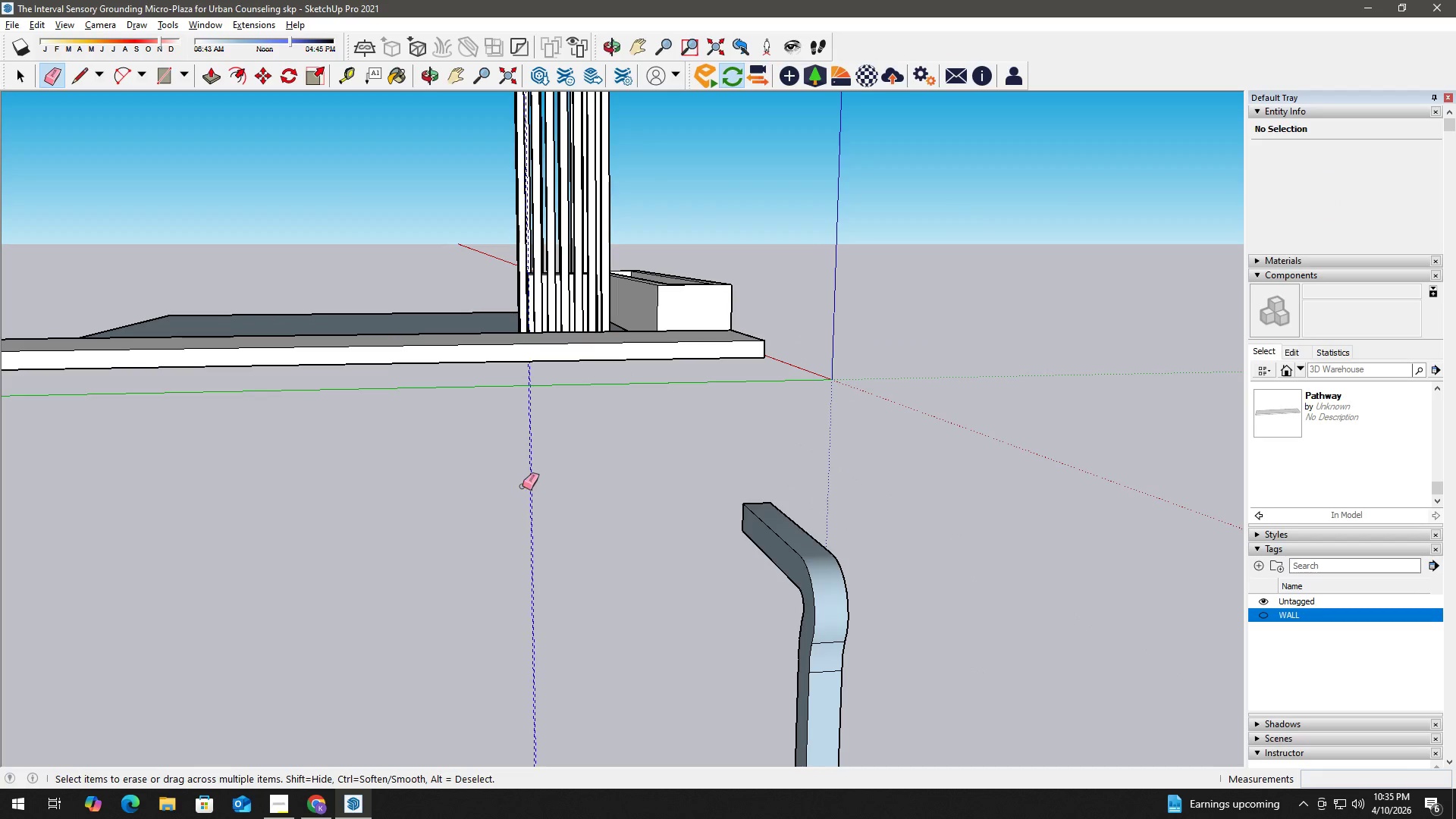 
left_click_drag(start_coordinate=[858, 545], to_coordinate=[884, 484])
 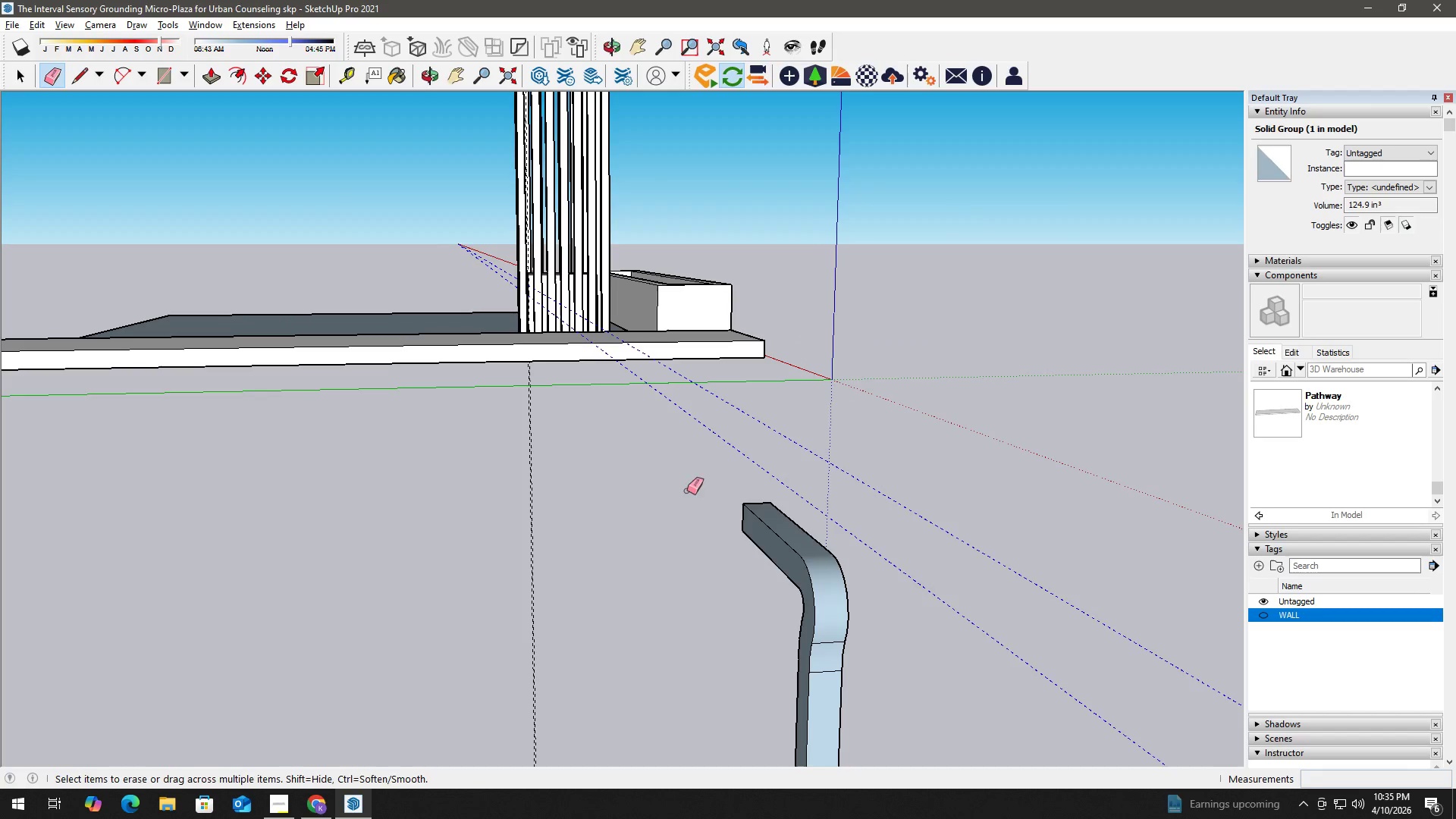 
hold_key(key=Space, duration=1.03)
 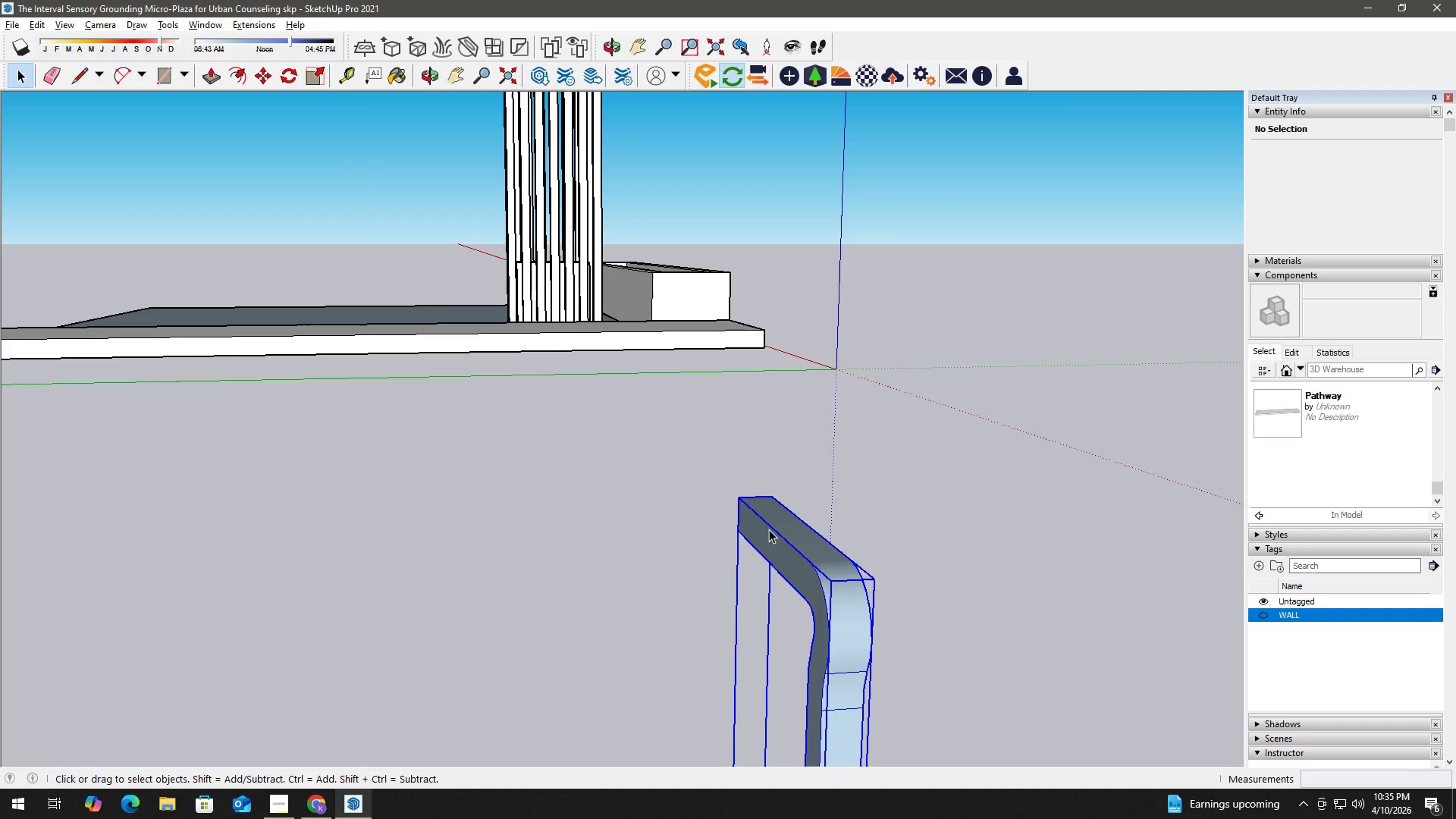 
left_click_drag(start_coordinate=[601, 495], to_coordinate=[521, 485])
 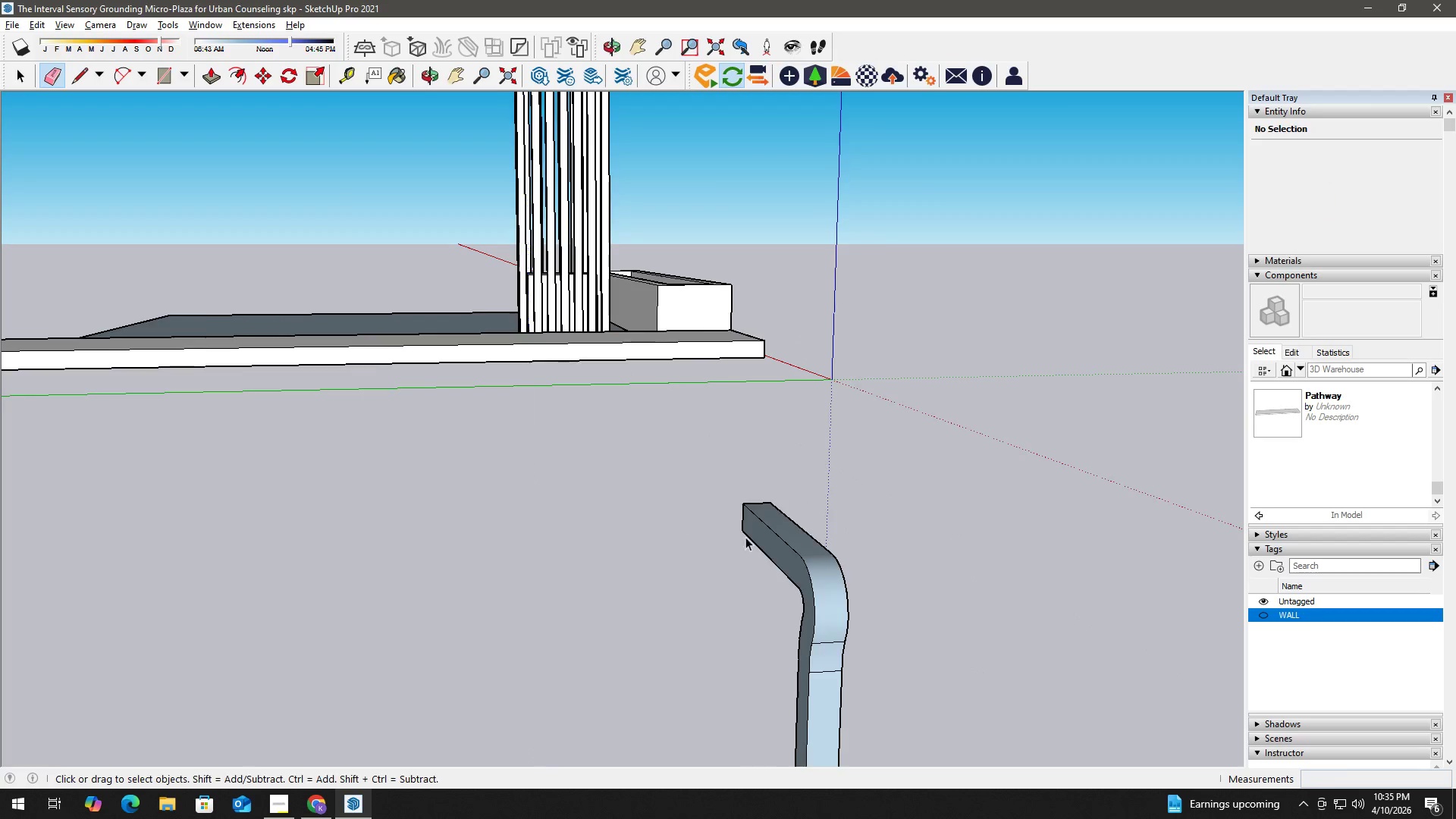 
scroll: coordinate [764, 533], scroll_direction: up, amount: 2.0
 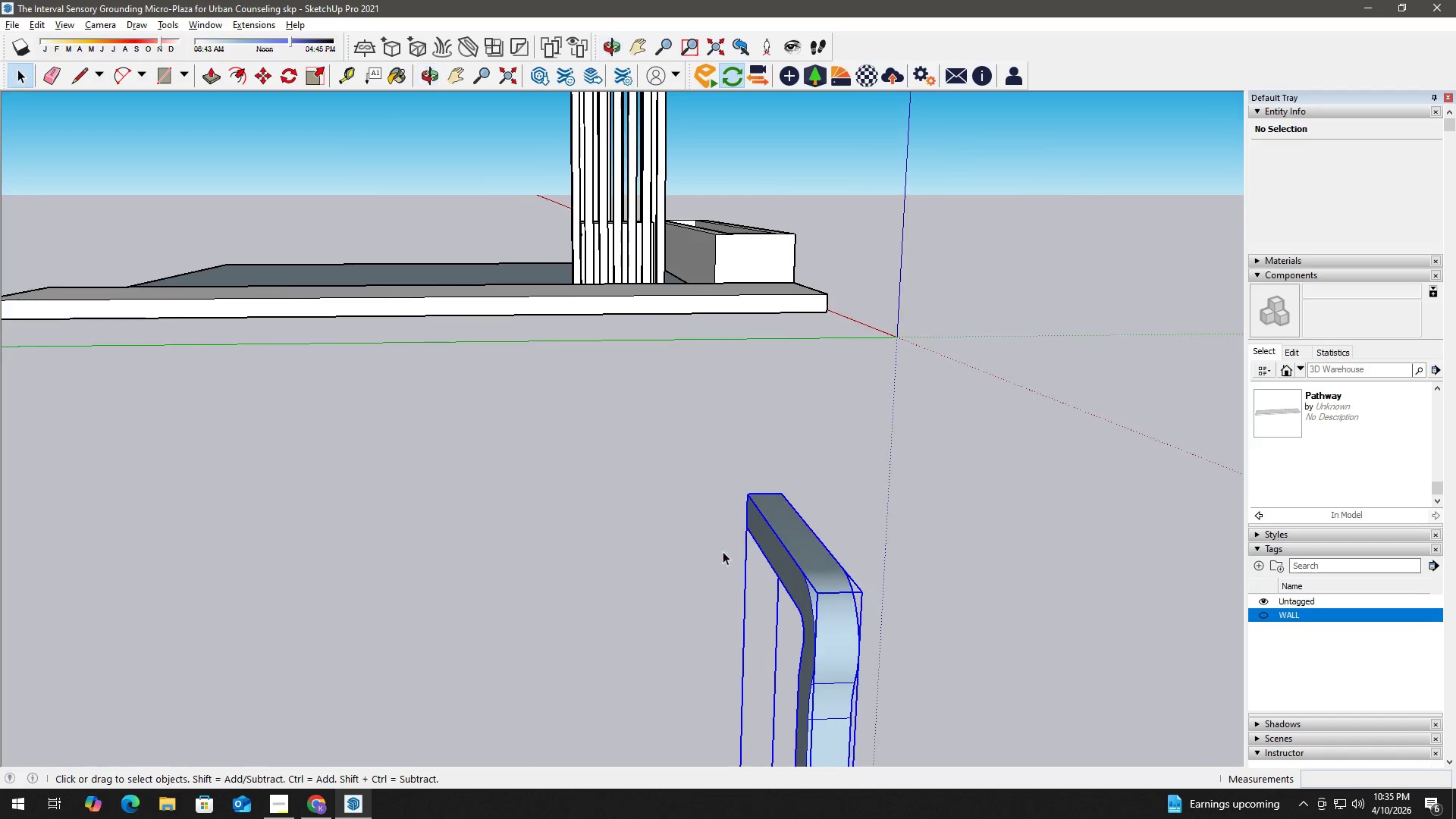 
key(M)
 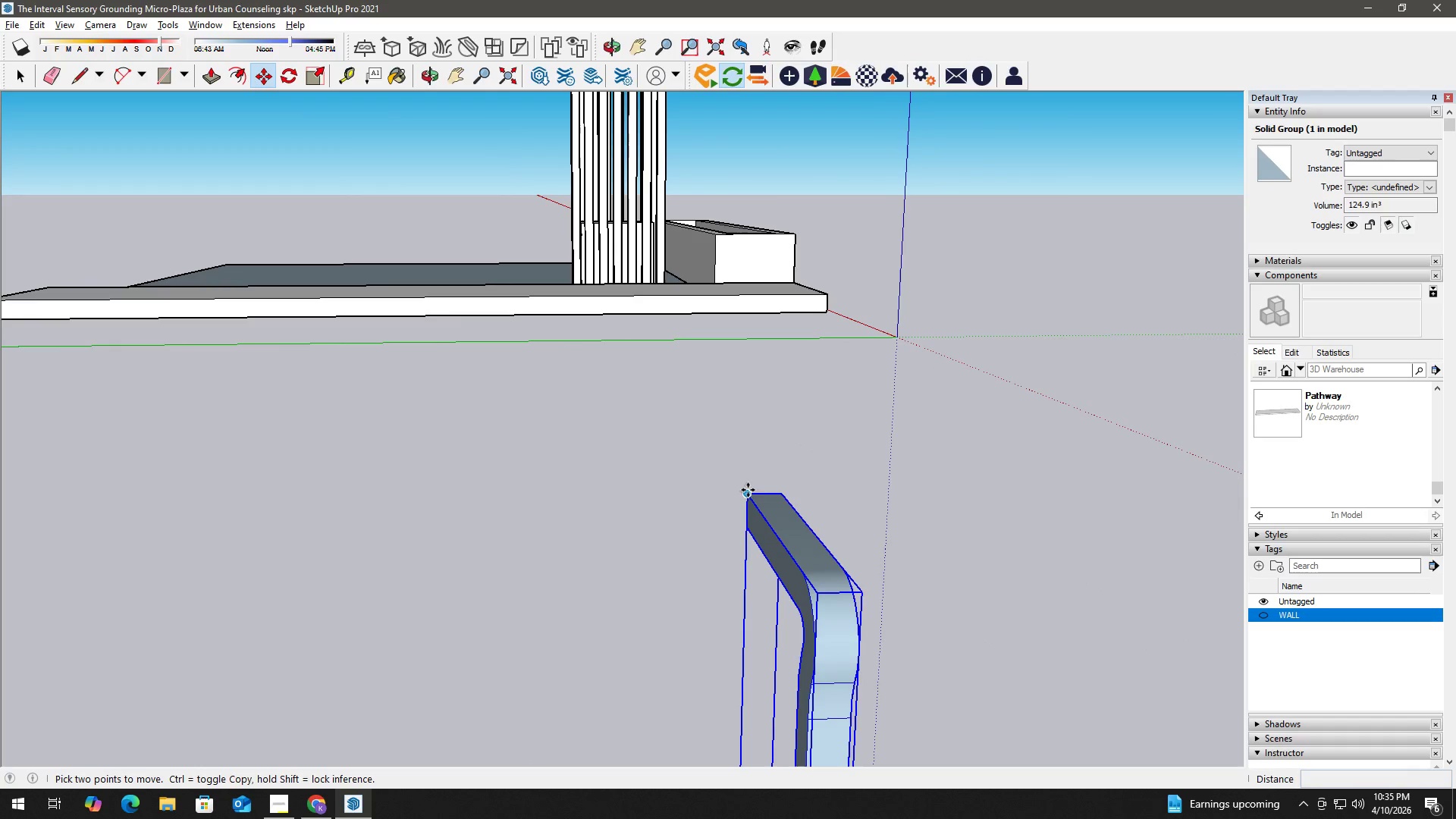 
left_click([747, 488])
 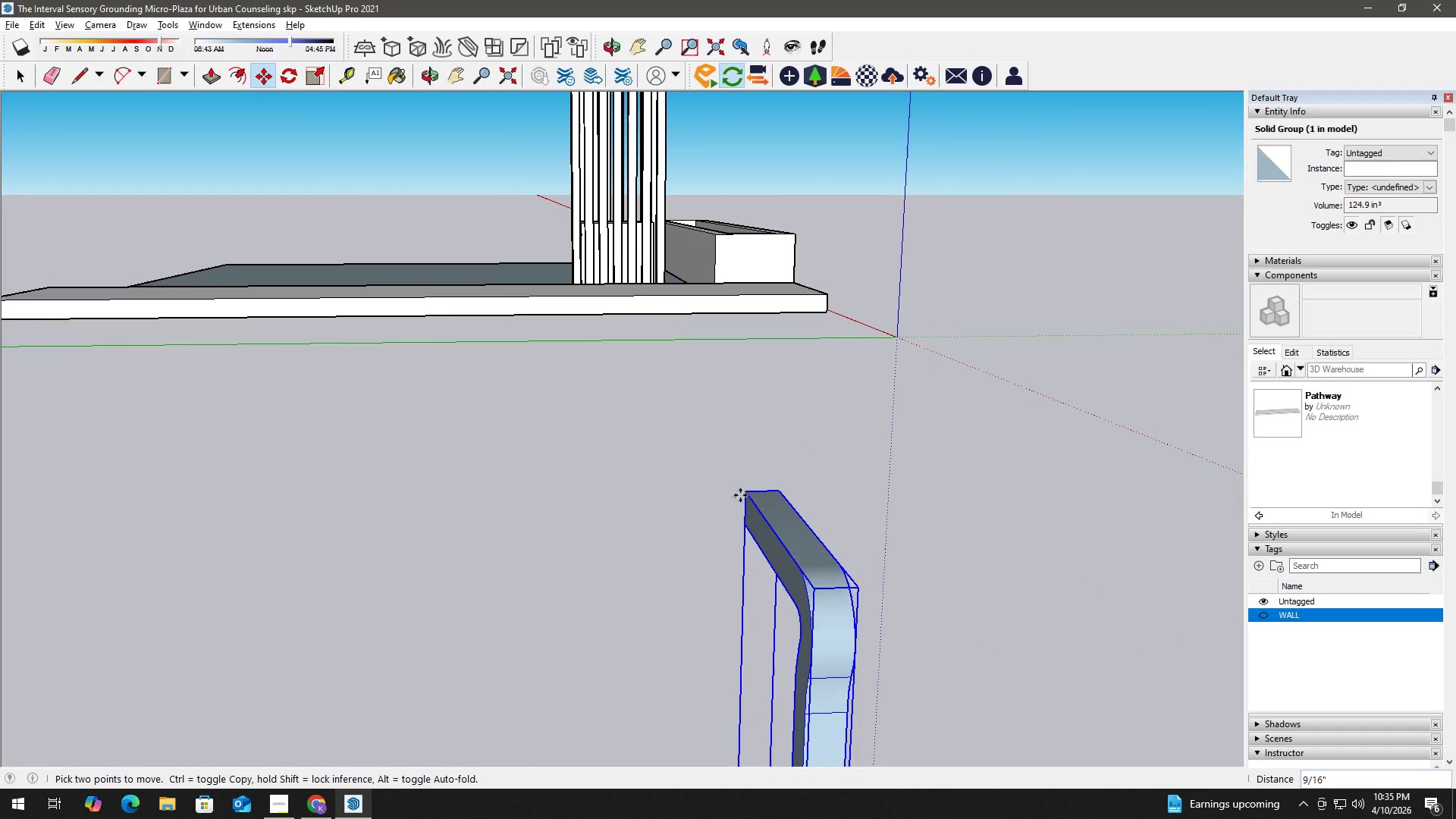 
hold_key(key=ShiftLeft, duration=0.62)
 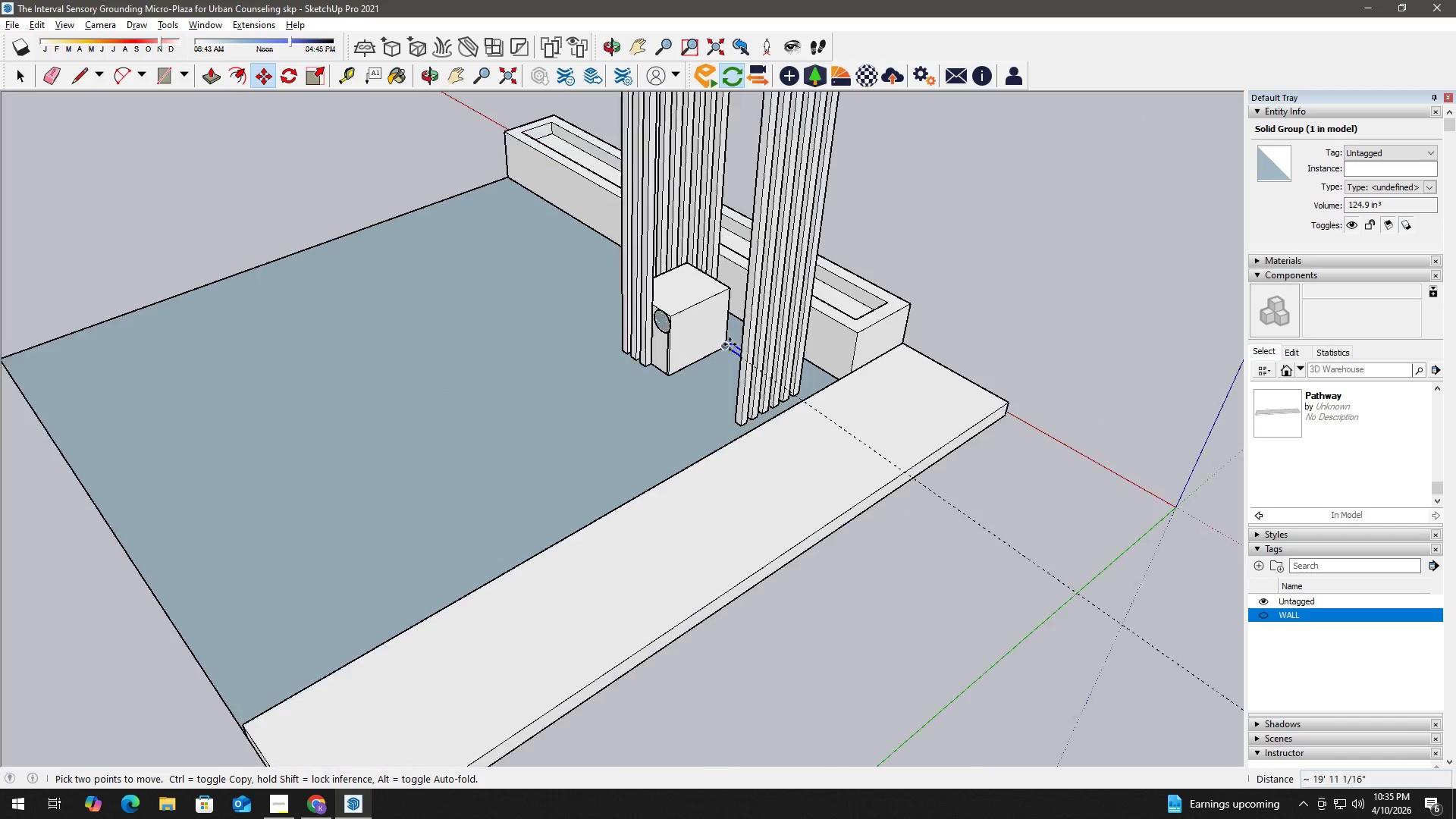 
scroll: coordinate [647, 410], scroll_direction: down, amount: 3.0
 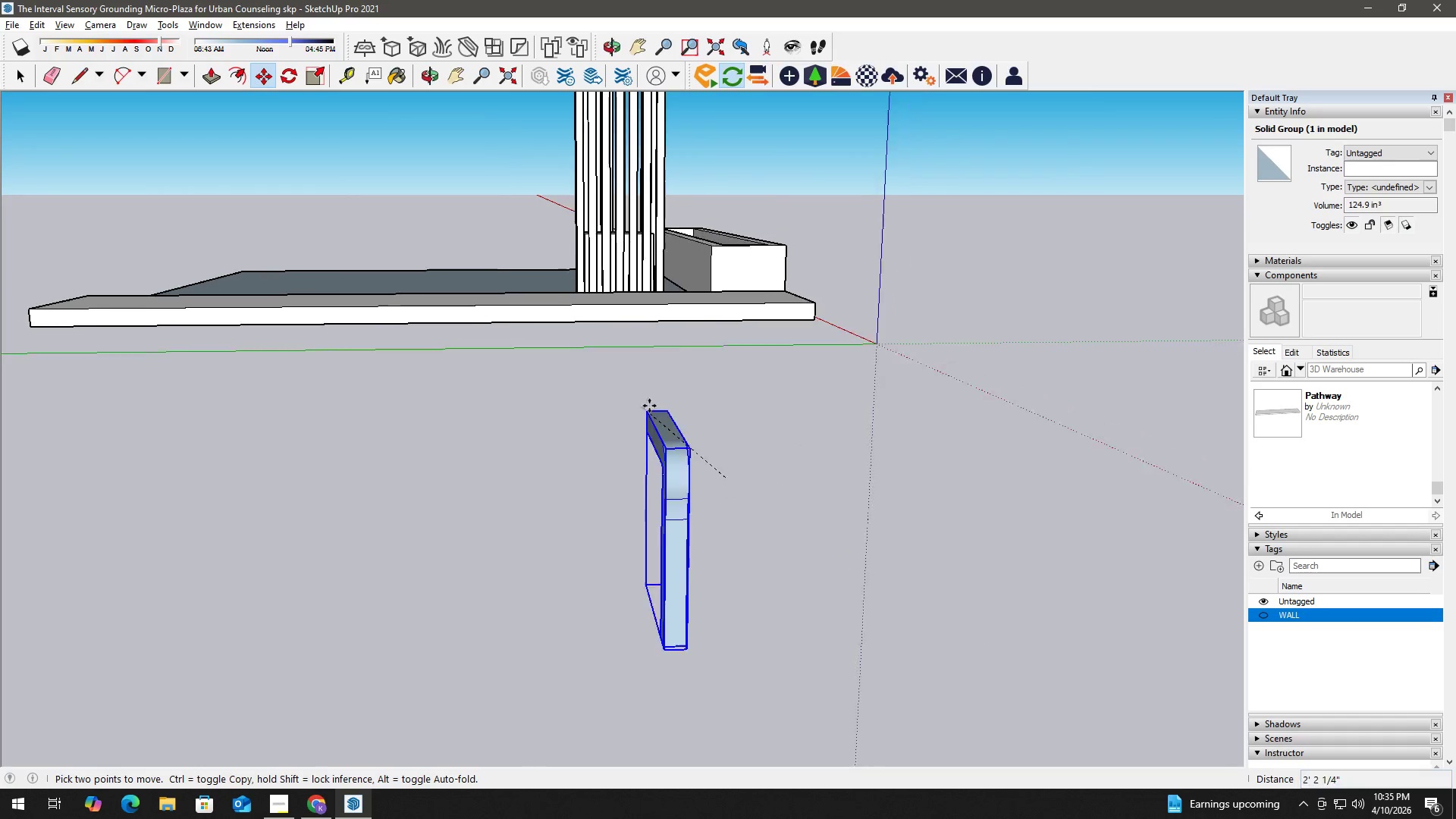 
hold_key(key=ShiftLeft, duration=15.77)
scroll: coordinate [639, 299], scroll_direction: up, amount: 11.0
 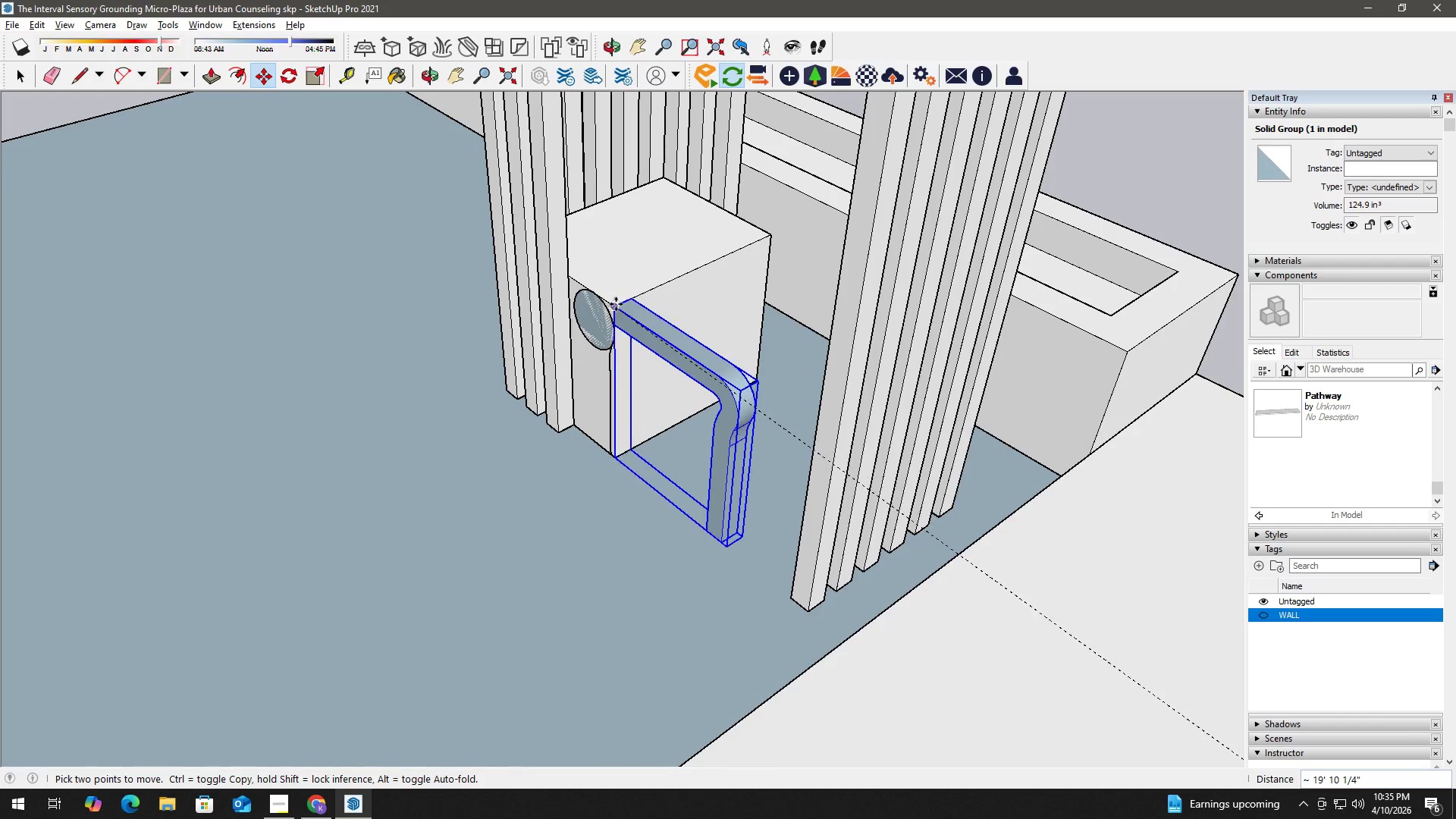 
left_click([616, 304])
 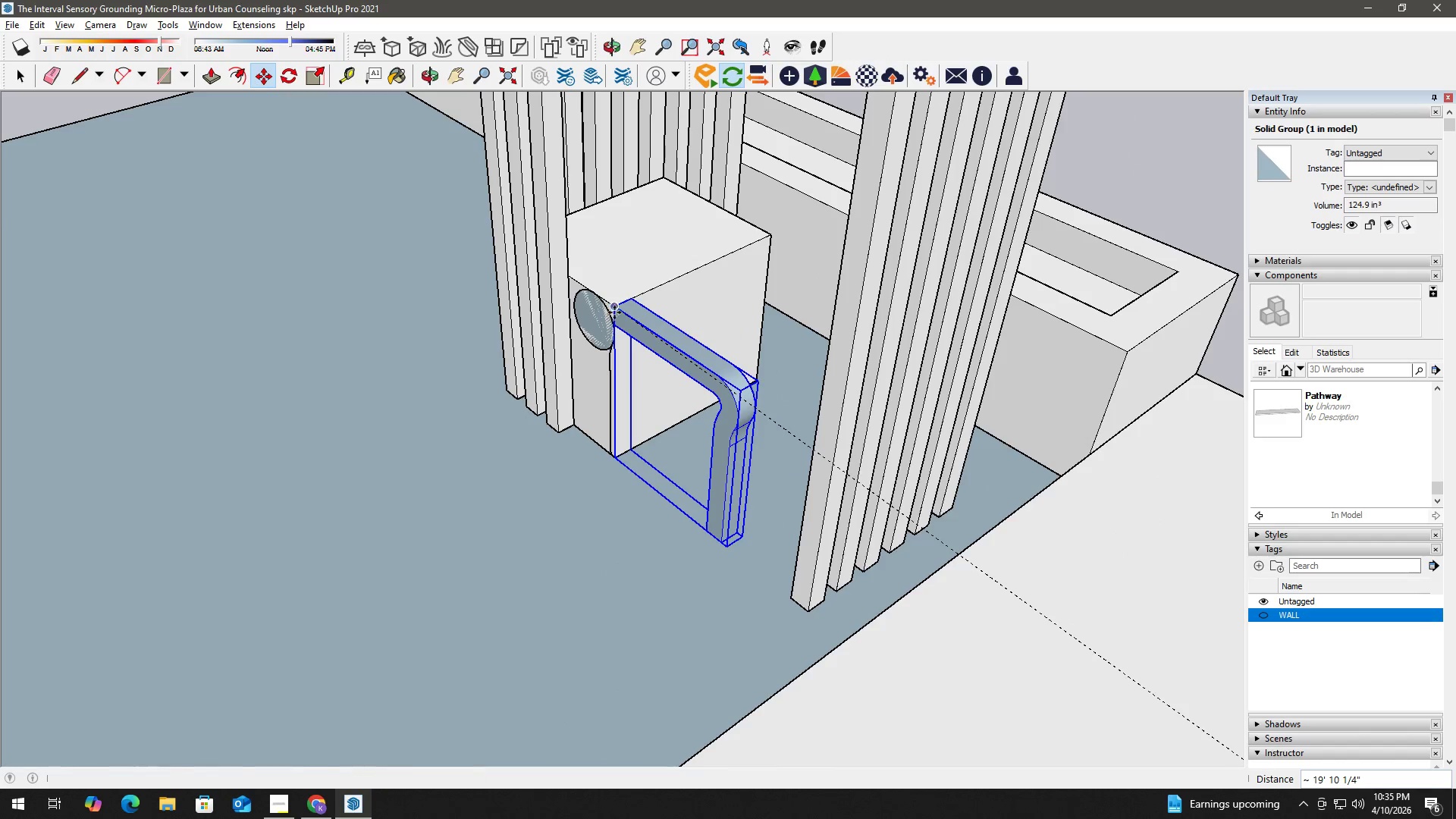 
key(Space)
 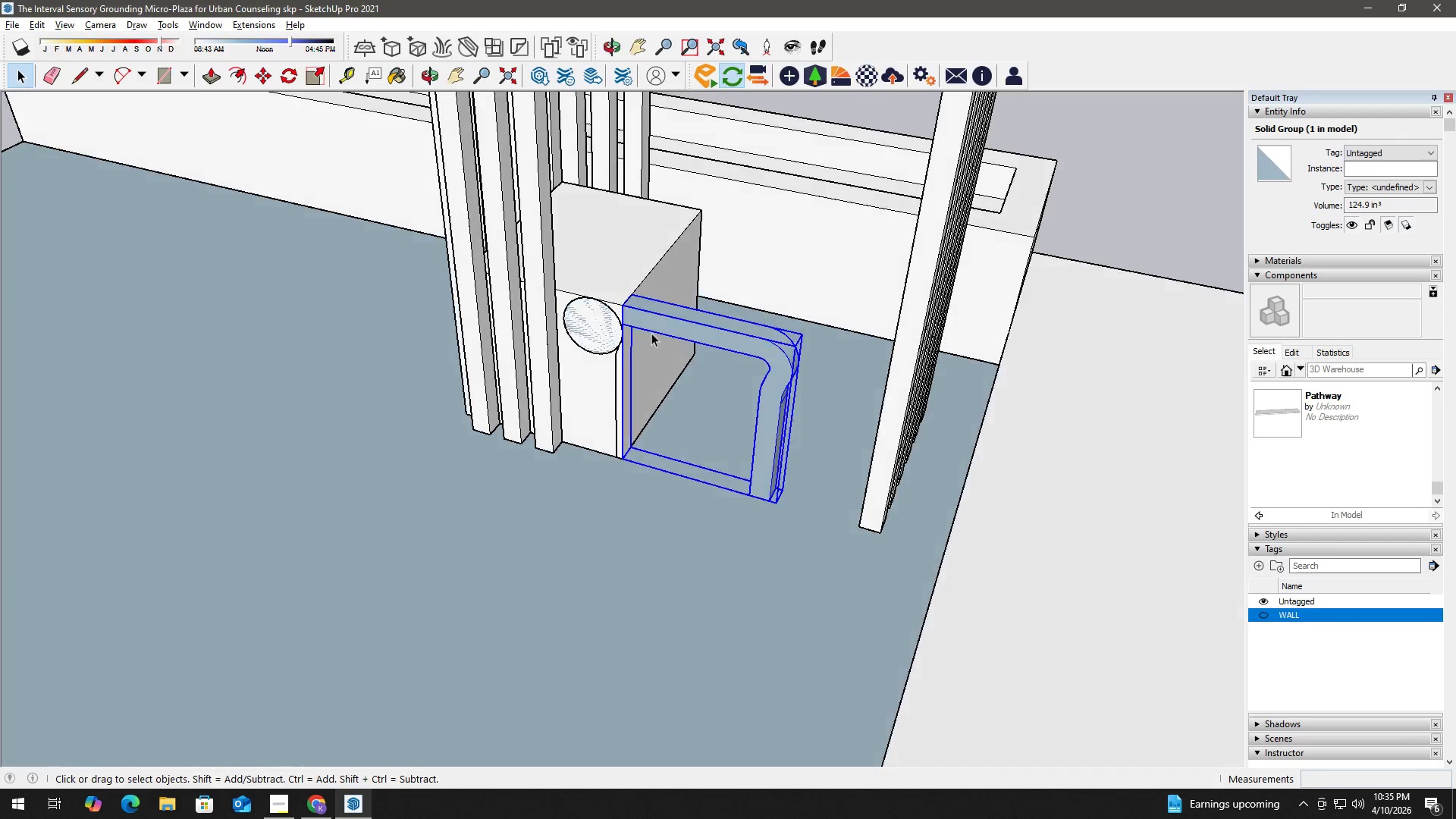 
key(E)
 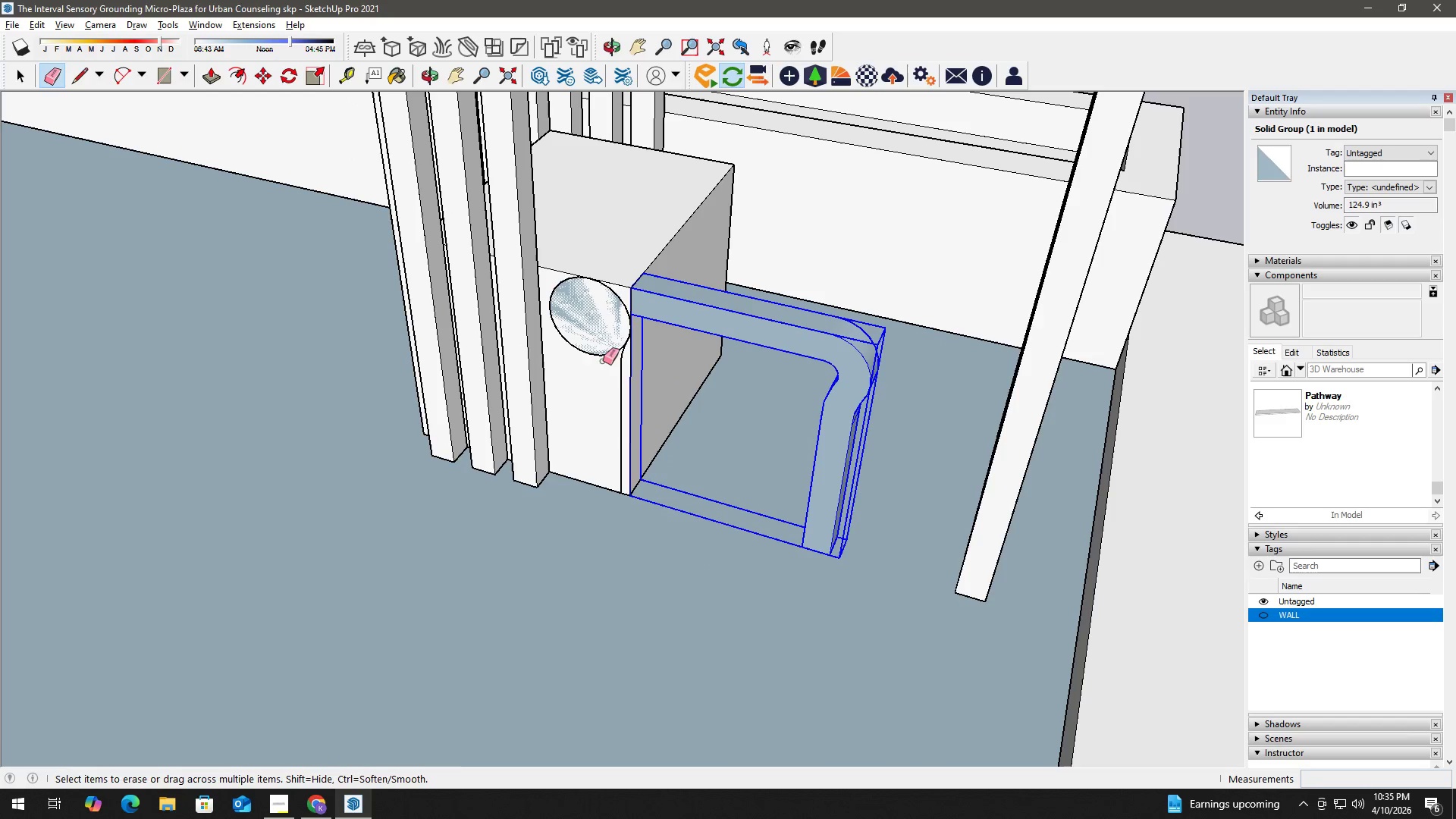 
left_click_drag(start_coordinate=[604, 361], to_coordinate=[600, 330])
 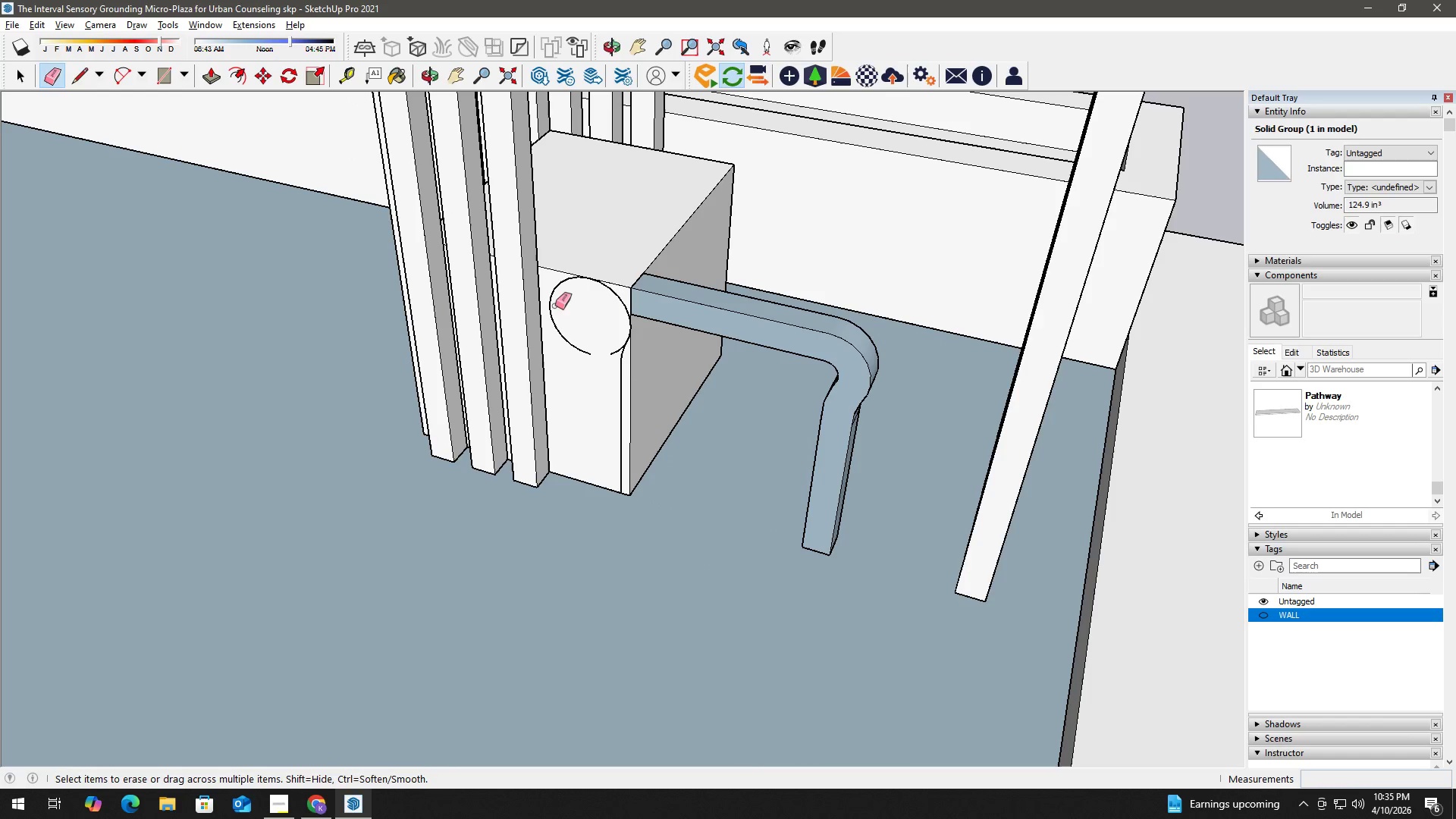 
scroll: coordinate [589, 358], scroll_direction: up, amount: 3.0
 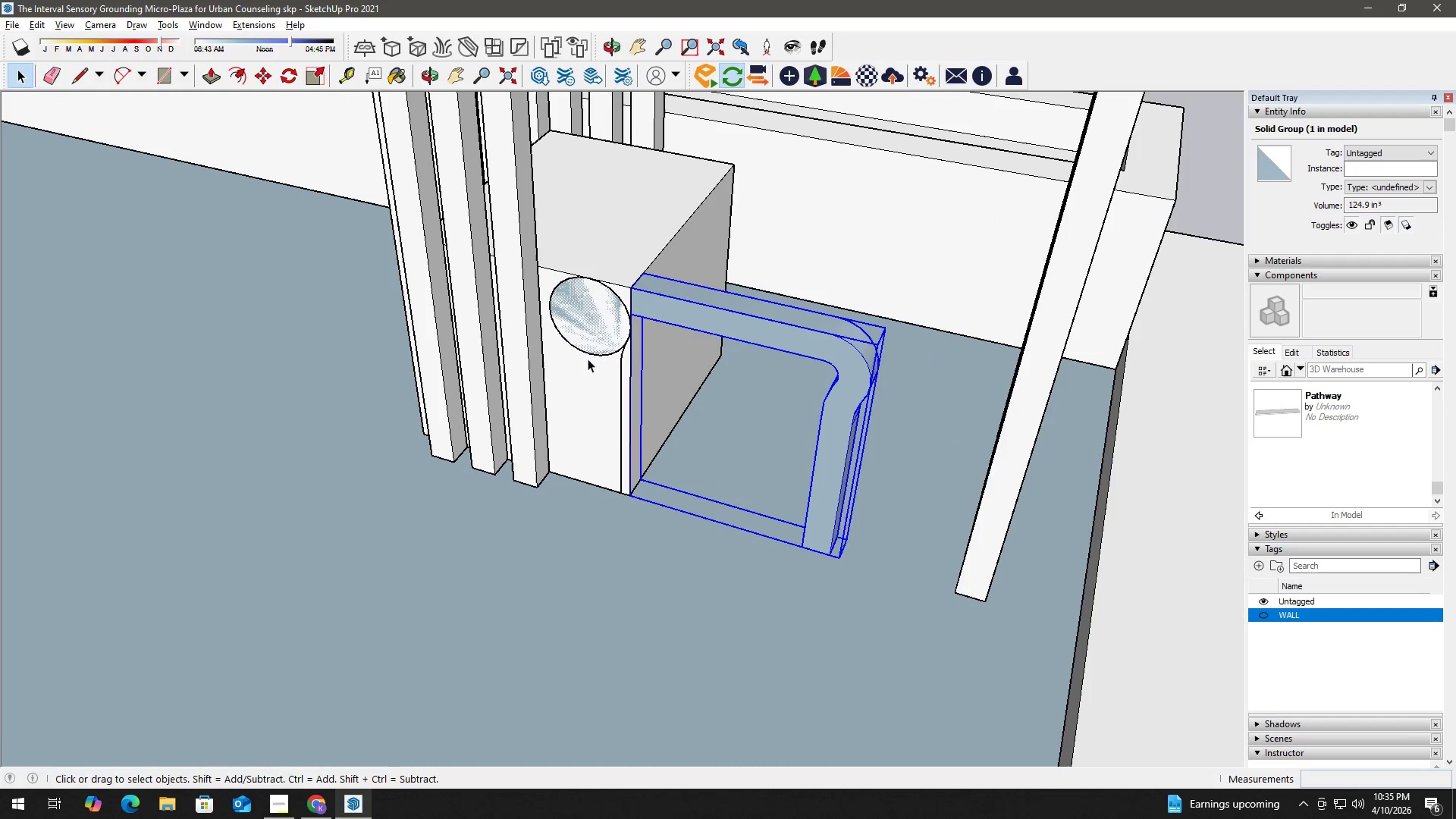 
left_click_drag(start_coordinate=[562, 306], to_coordinate=[550, 290])
 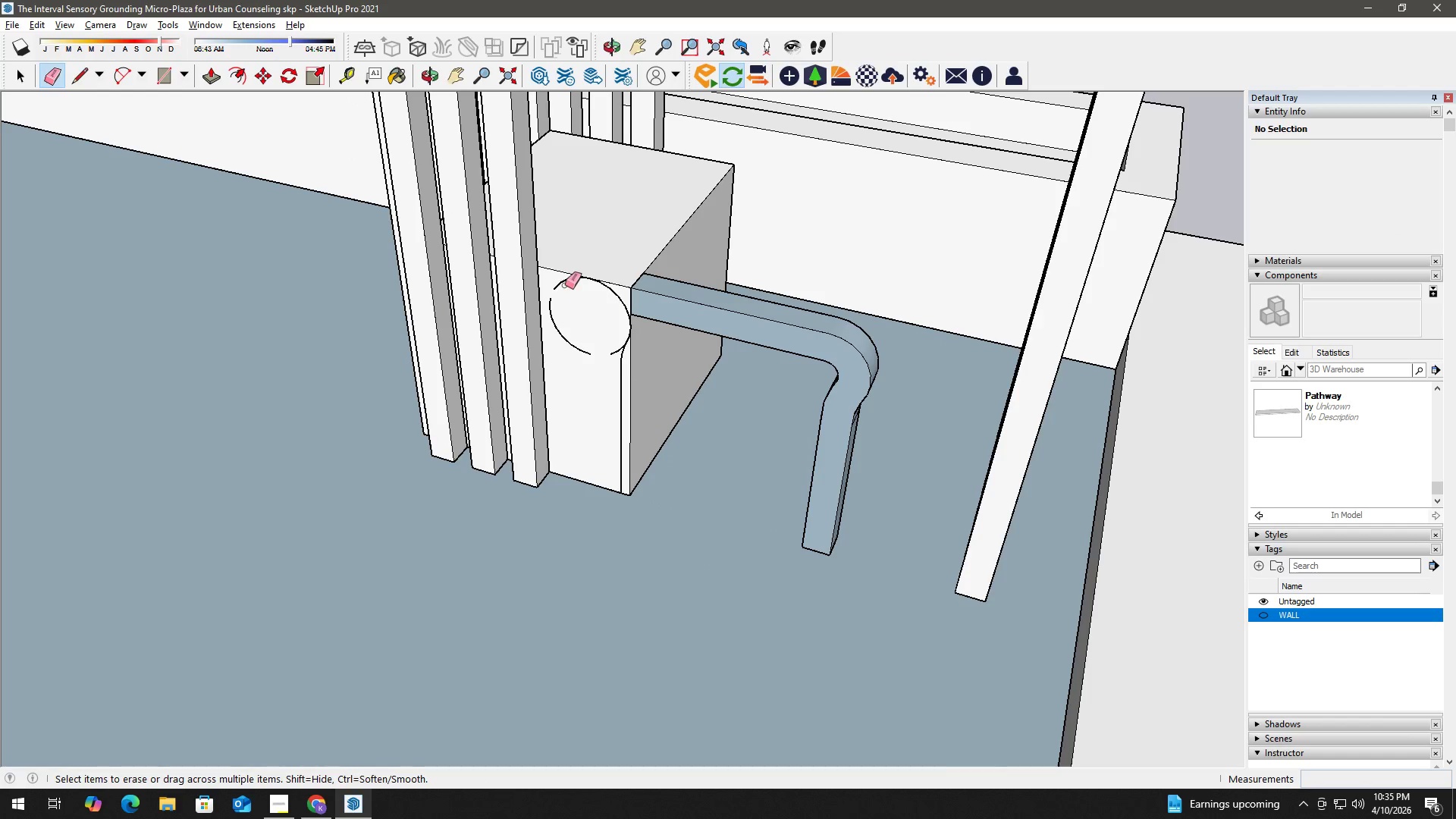 
left_click_drag(start_coordinate=[565, 284], to_coordinate=[573, 303])
 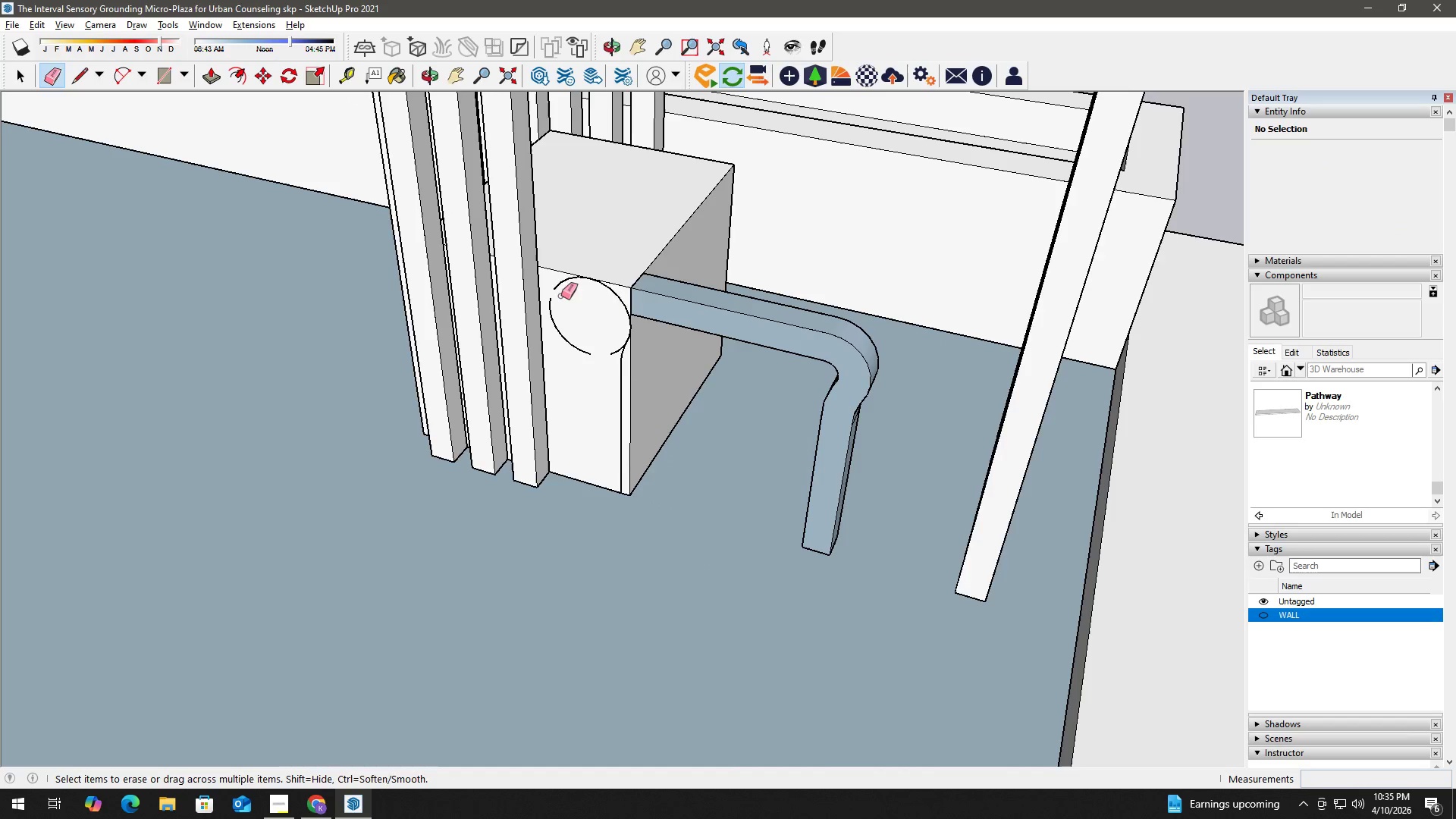 
hold_key(key=Space, duration=8.28)
 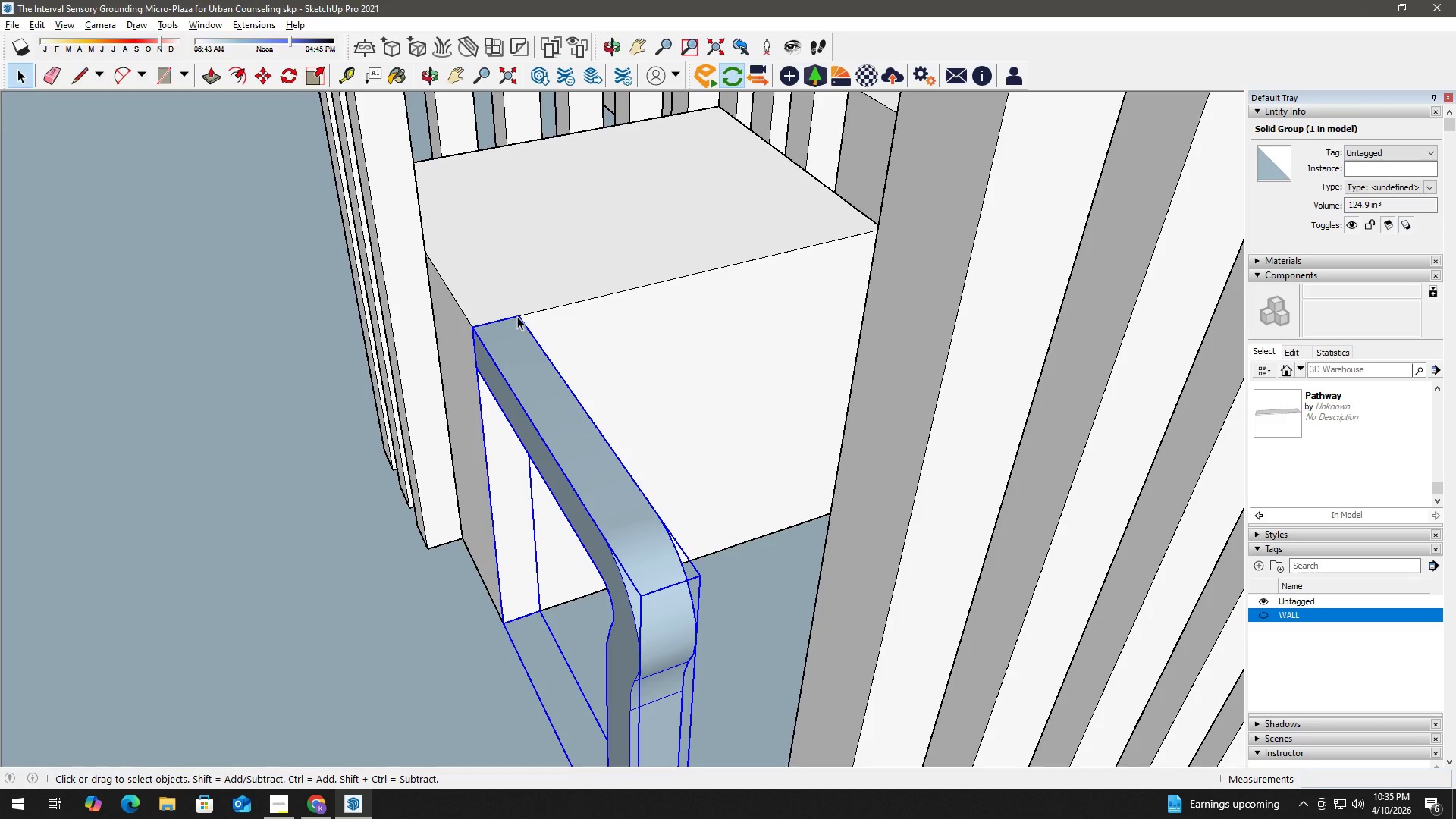 
left_click_drag(start_coordinate=[570, 234], to_coordinate=[711, 440])
 